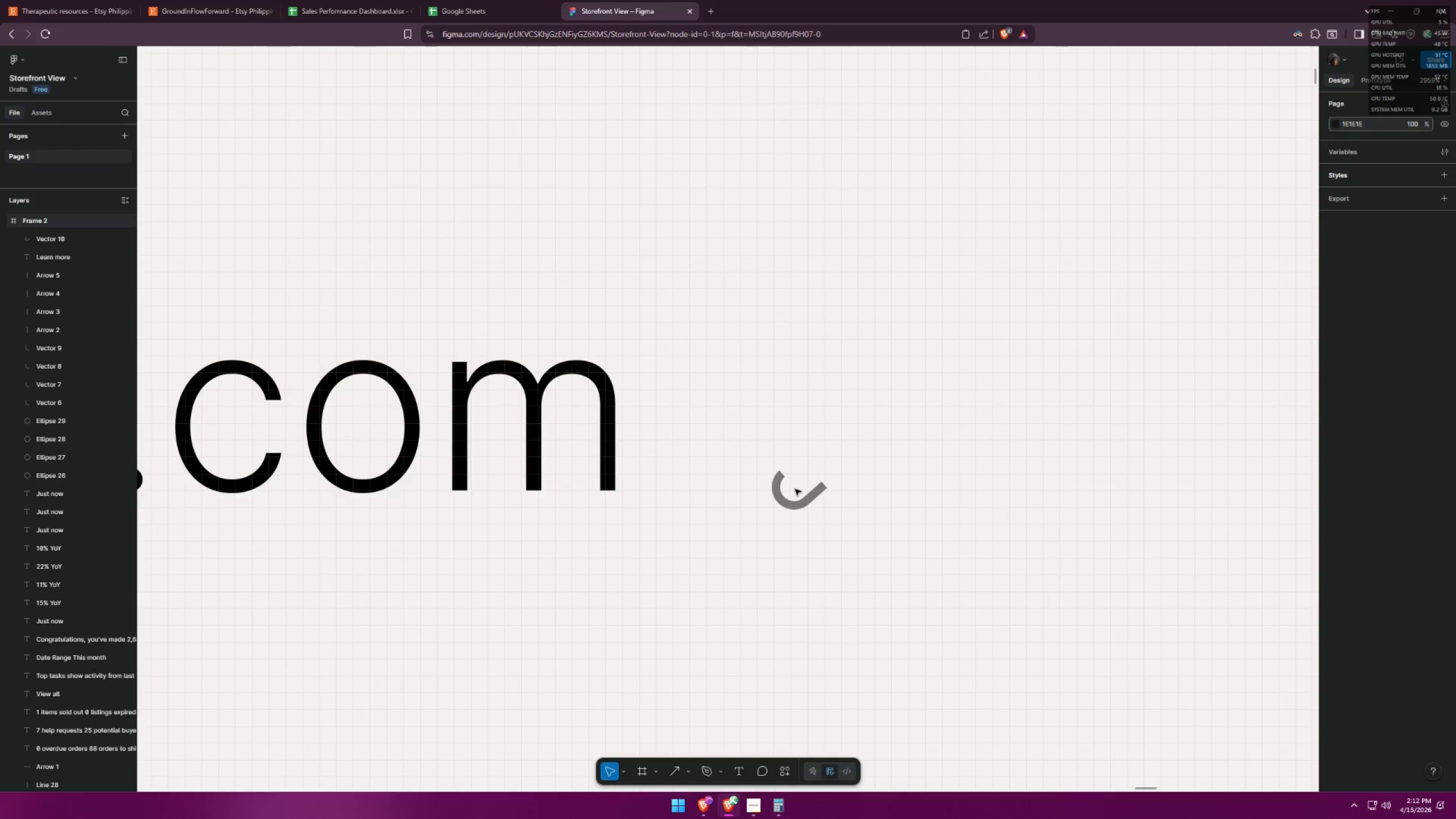 
key(Control+Shift+Z)
 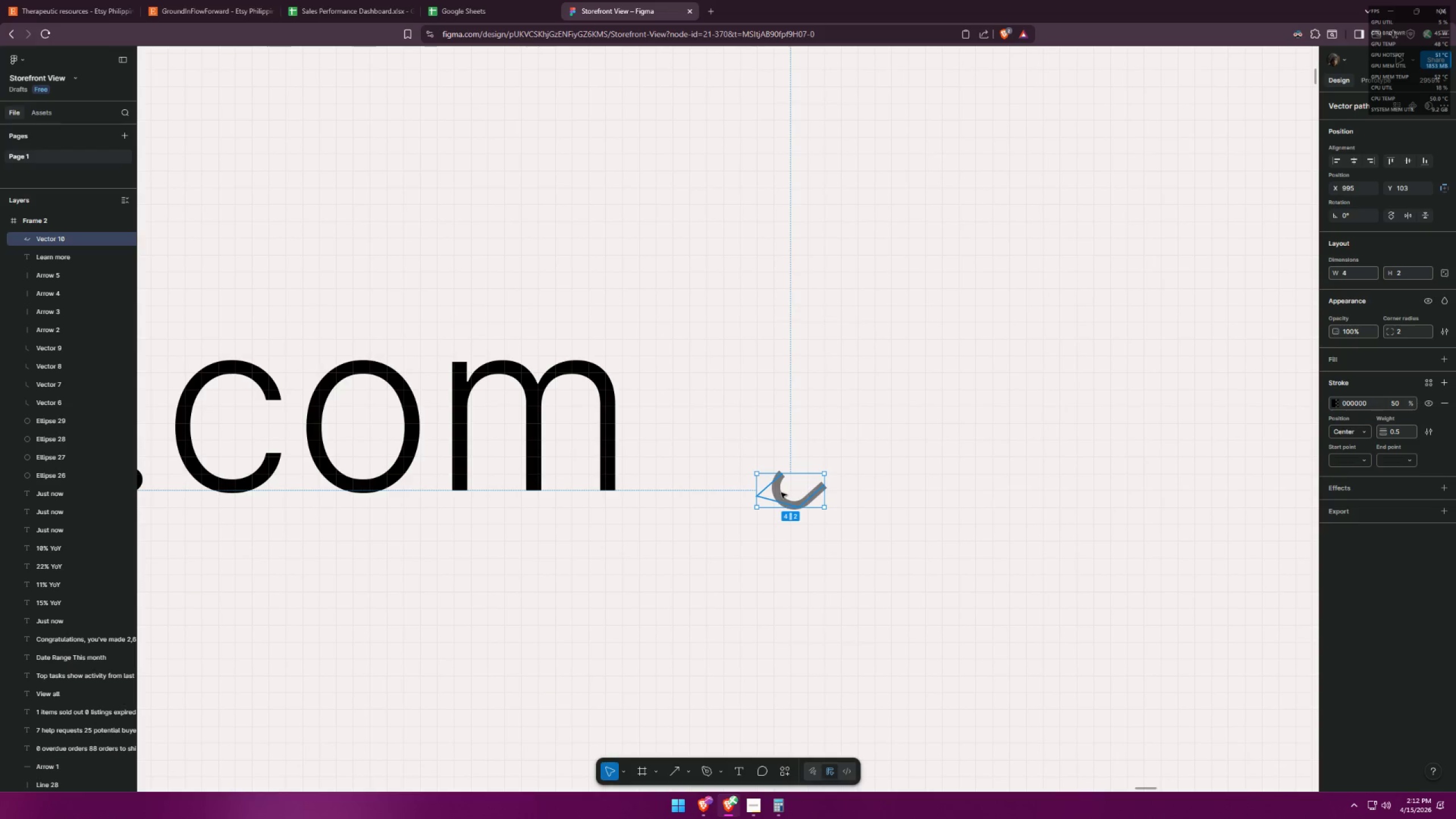 
double_click([776, 492])
 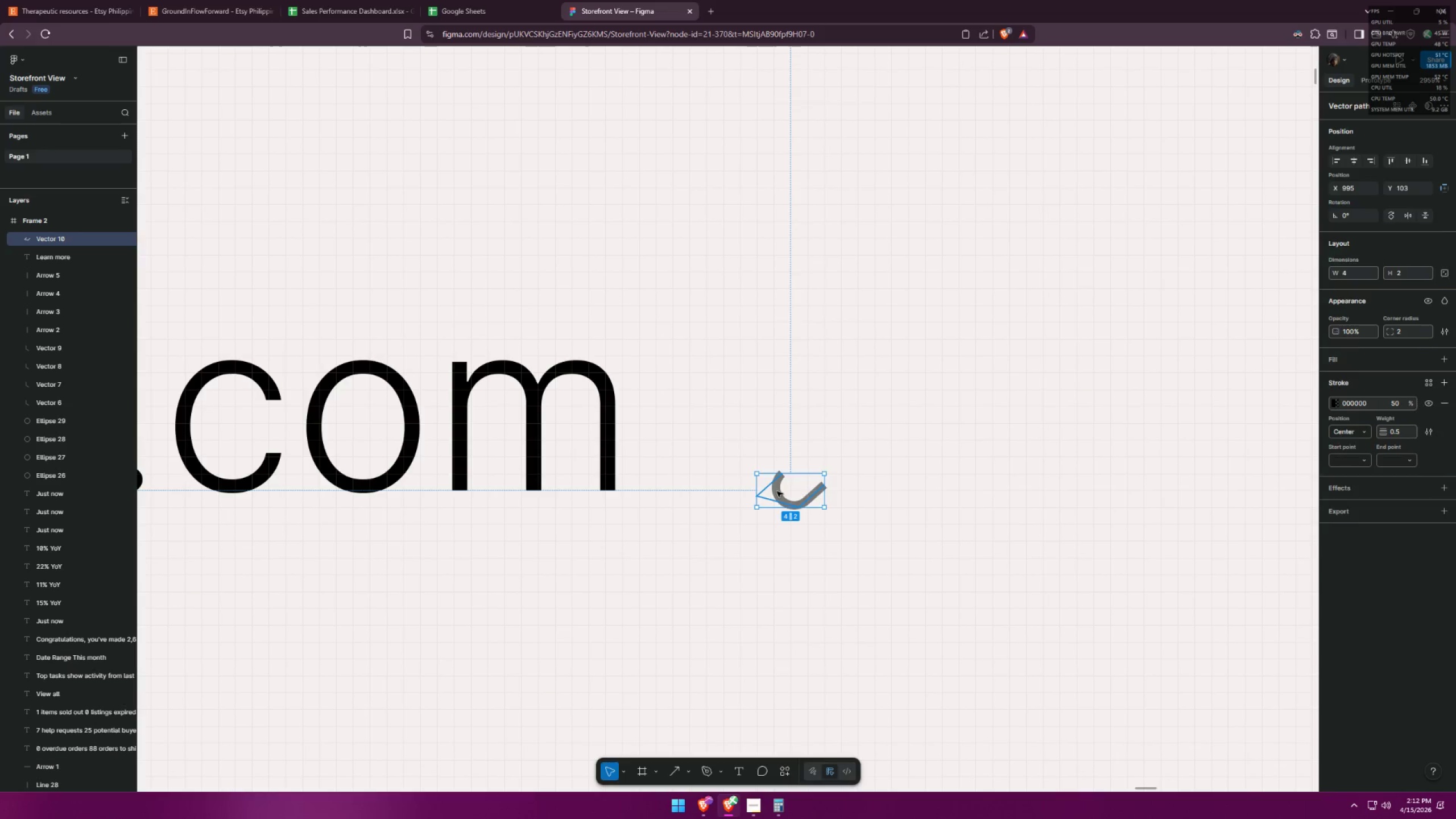 
triple_click([777, 491])
 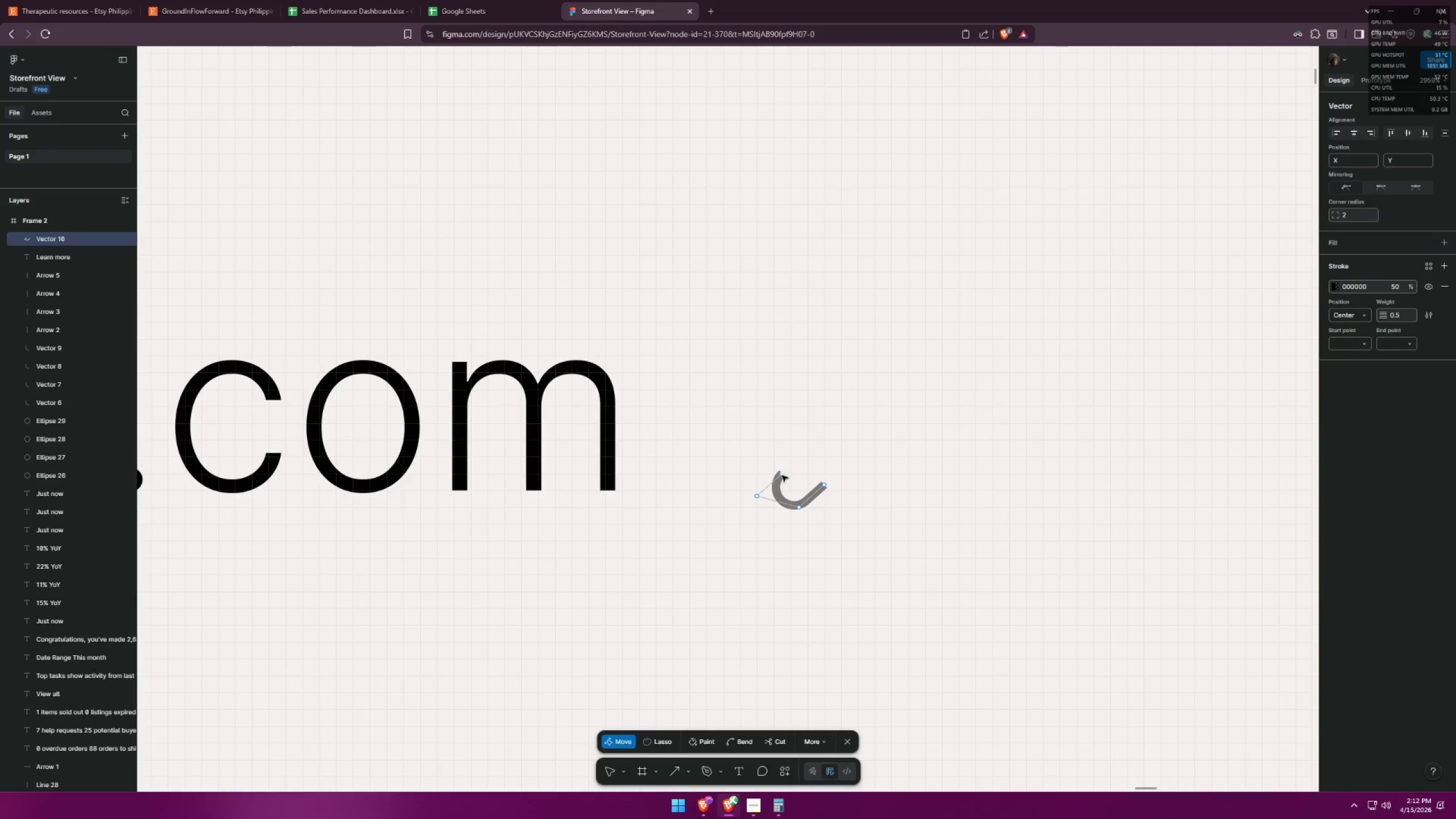 
left_click_drag(start_coordinate=[781, 474], to_coordinate=[791, 458])
 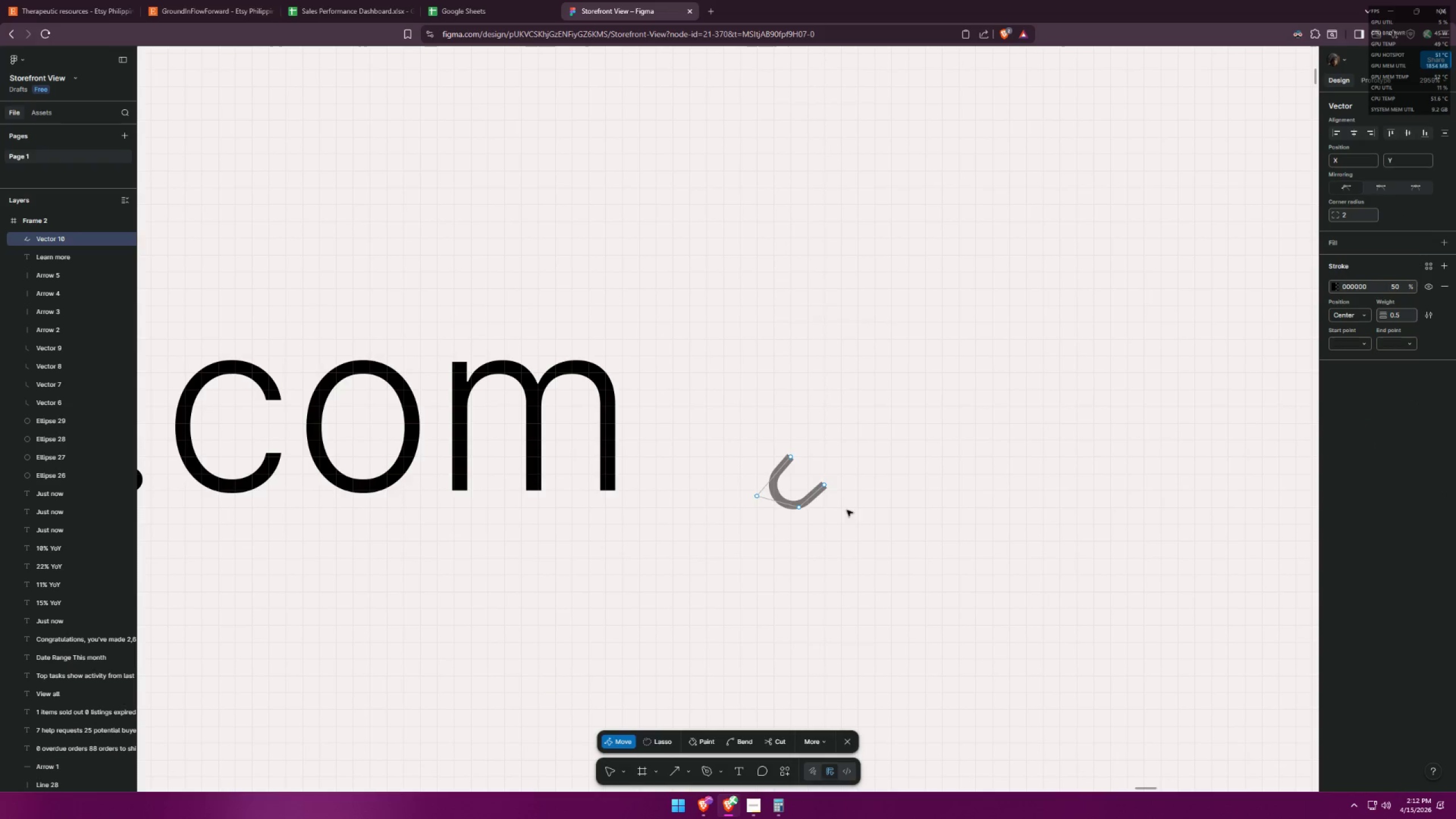 
double_click([853, 507])
 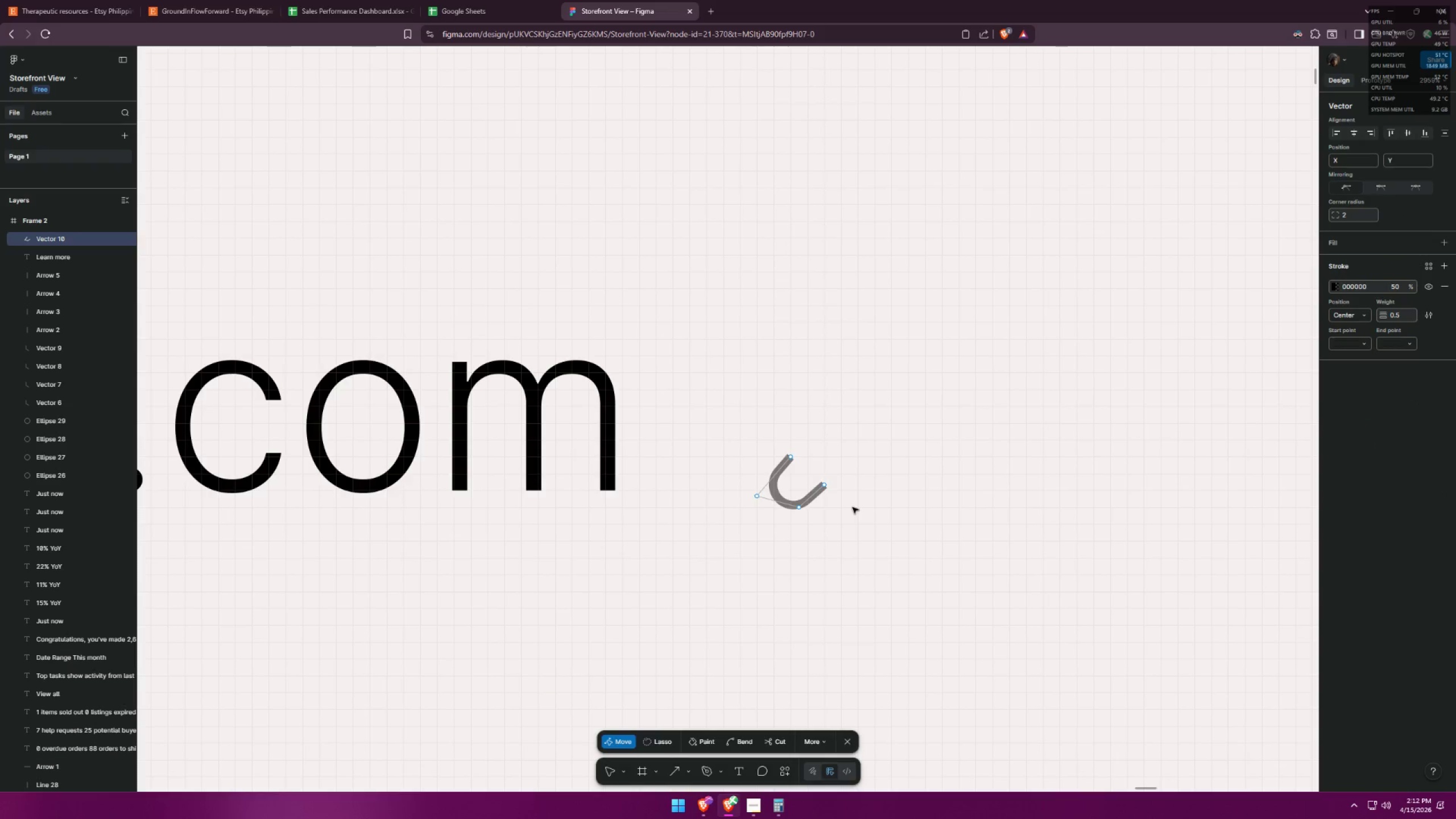 
key(Escape)
 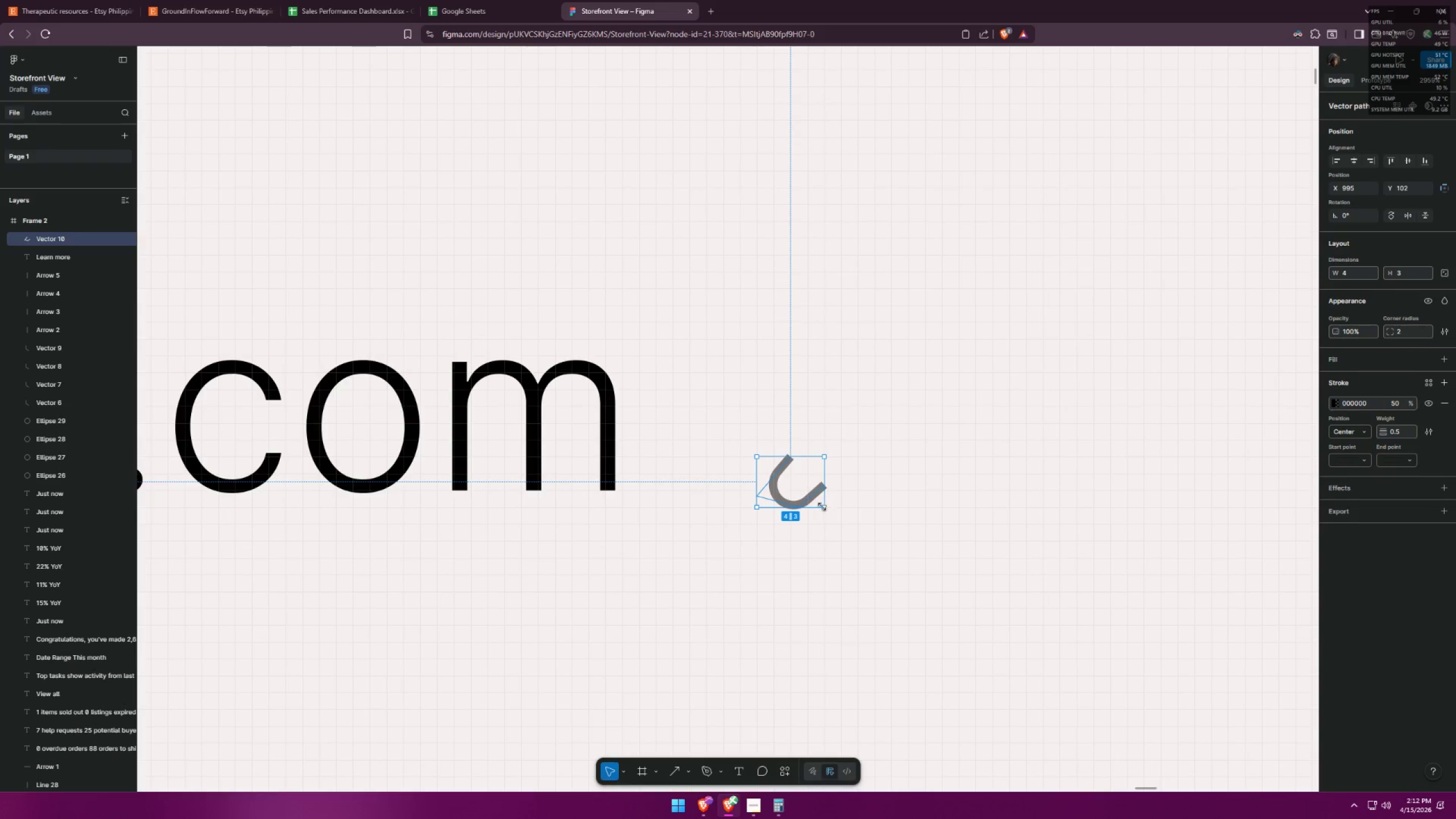 
left_click_drag(start_coordinate=[822, 507], to_coordinate=[859, 537])
 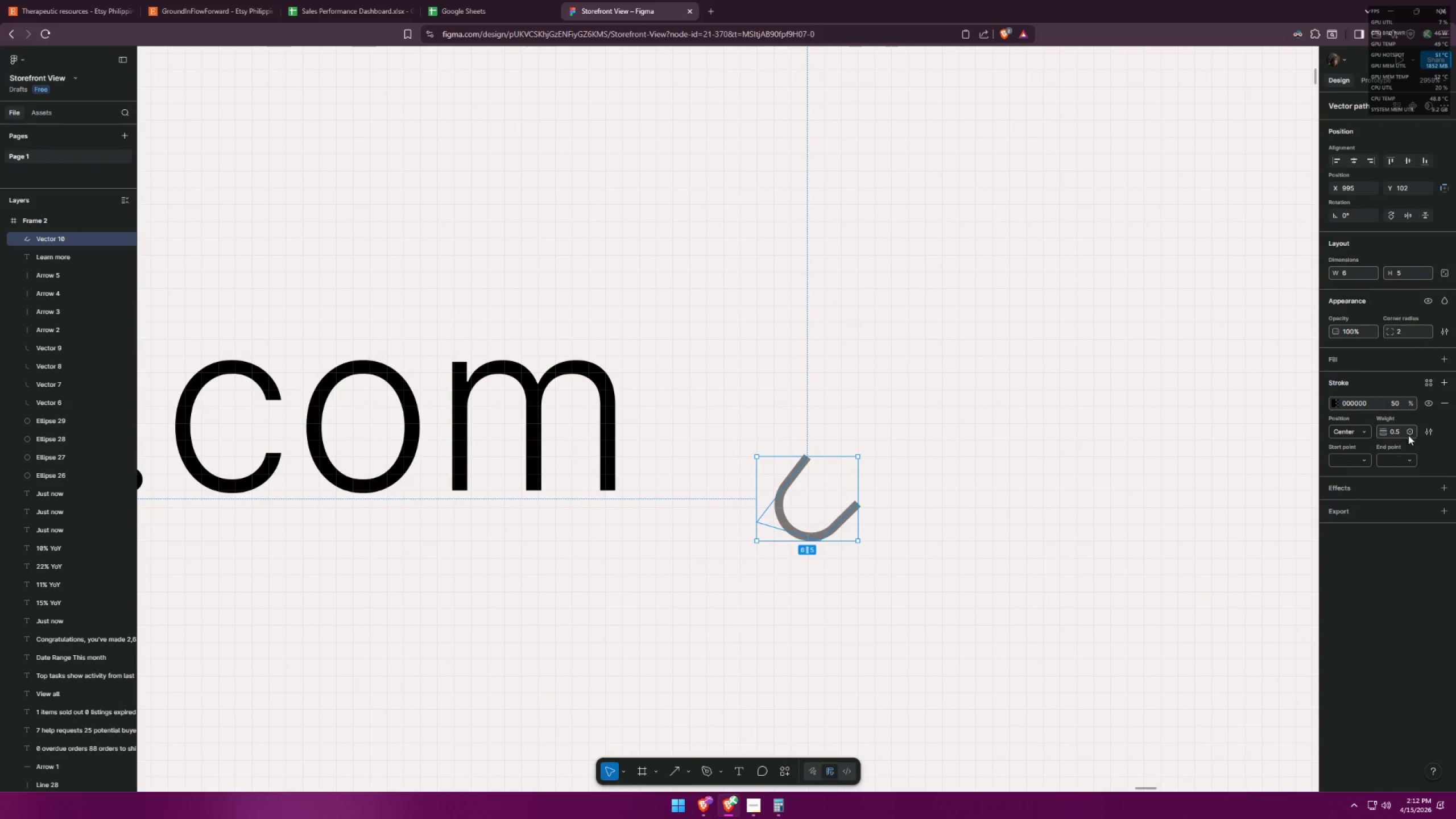 
left_click_drag(start_coordinate=[1400, 432], to_coordinate=[1386, 432])
 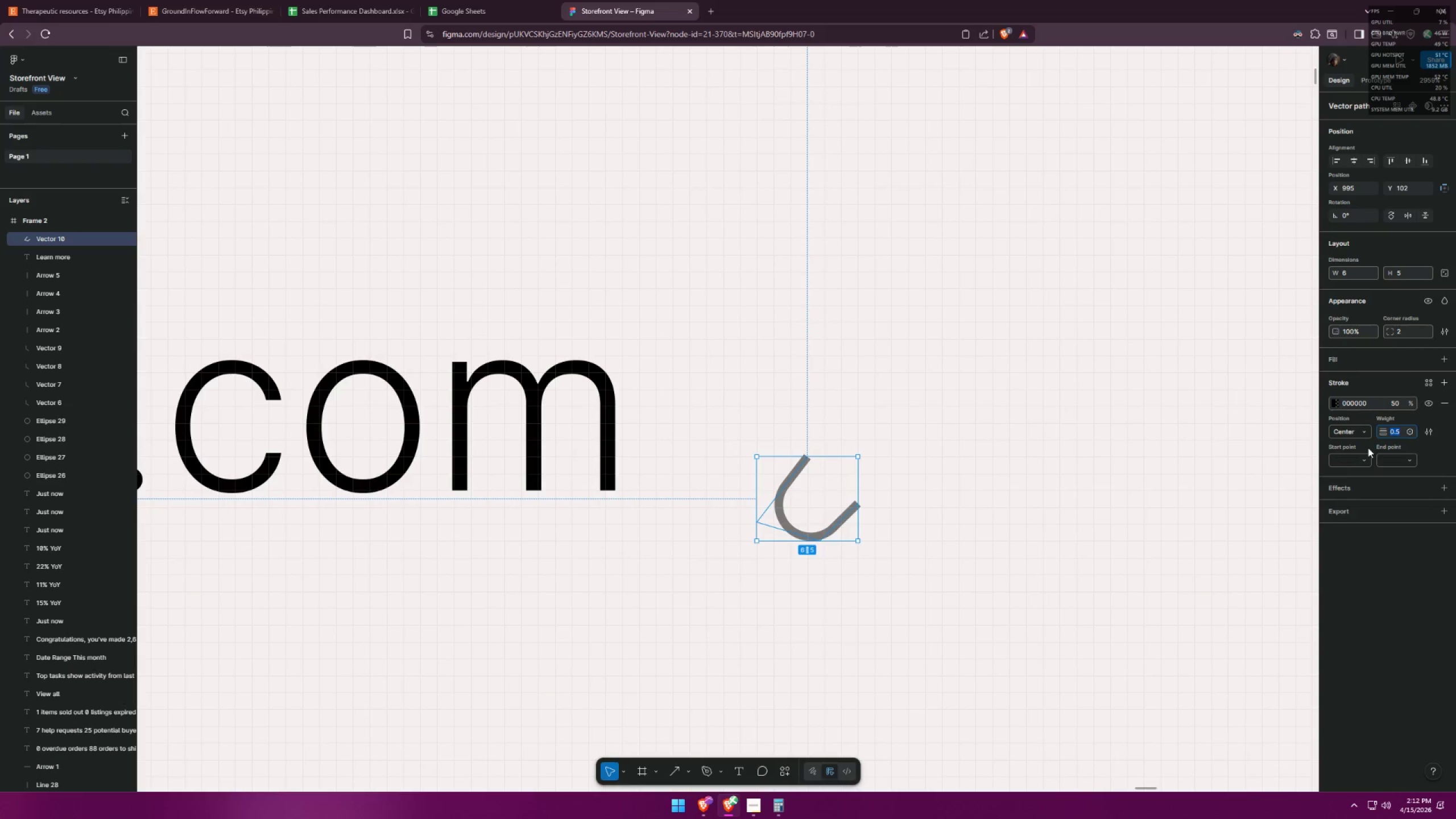 
key(2)
 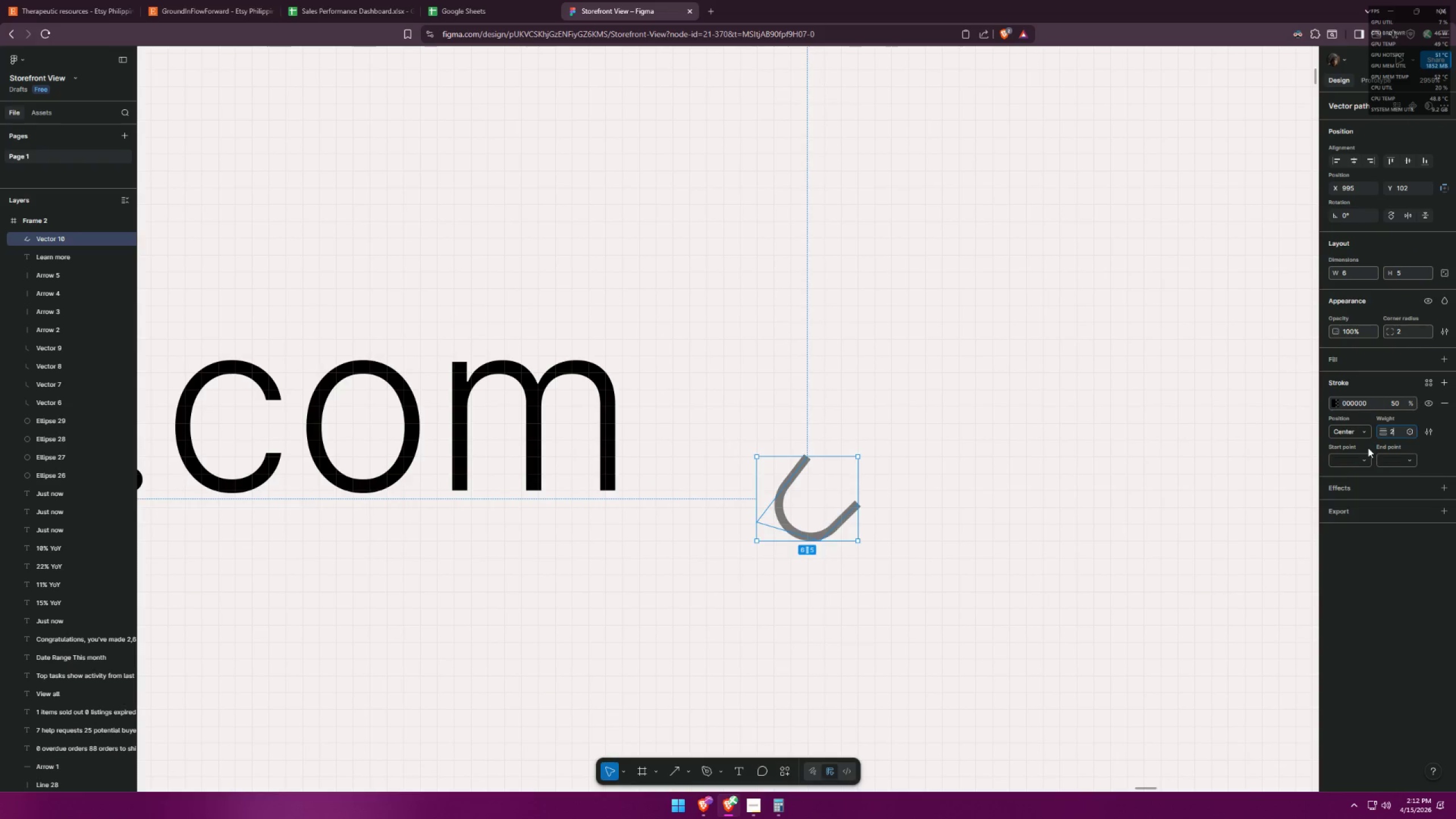 
key(Enter)
 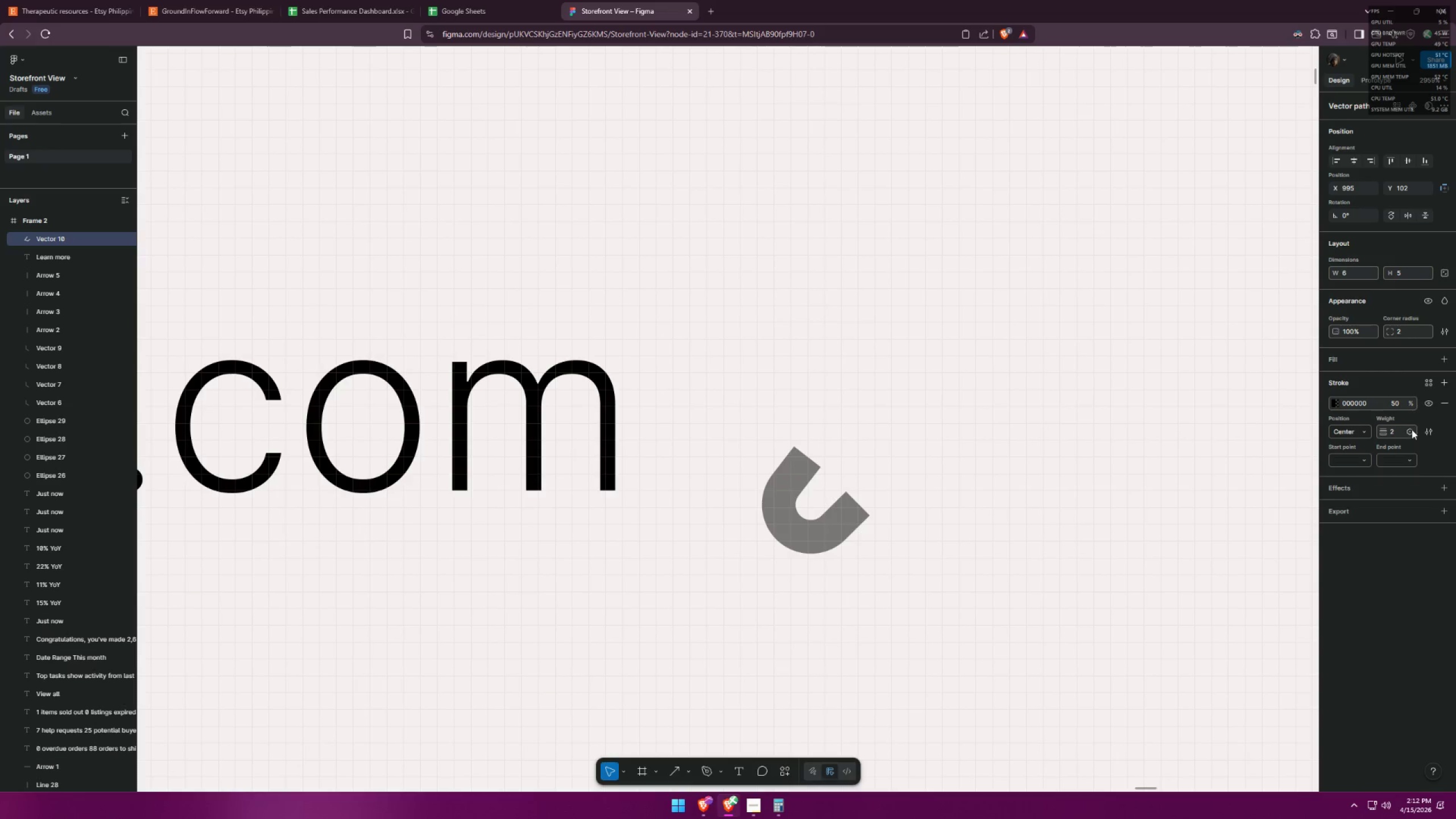 
left_click([1391, 431])
 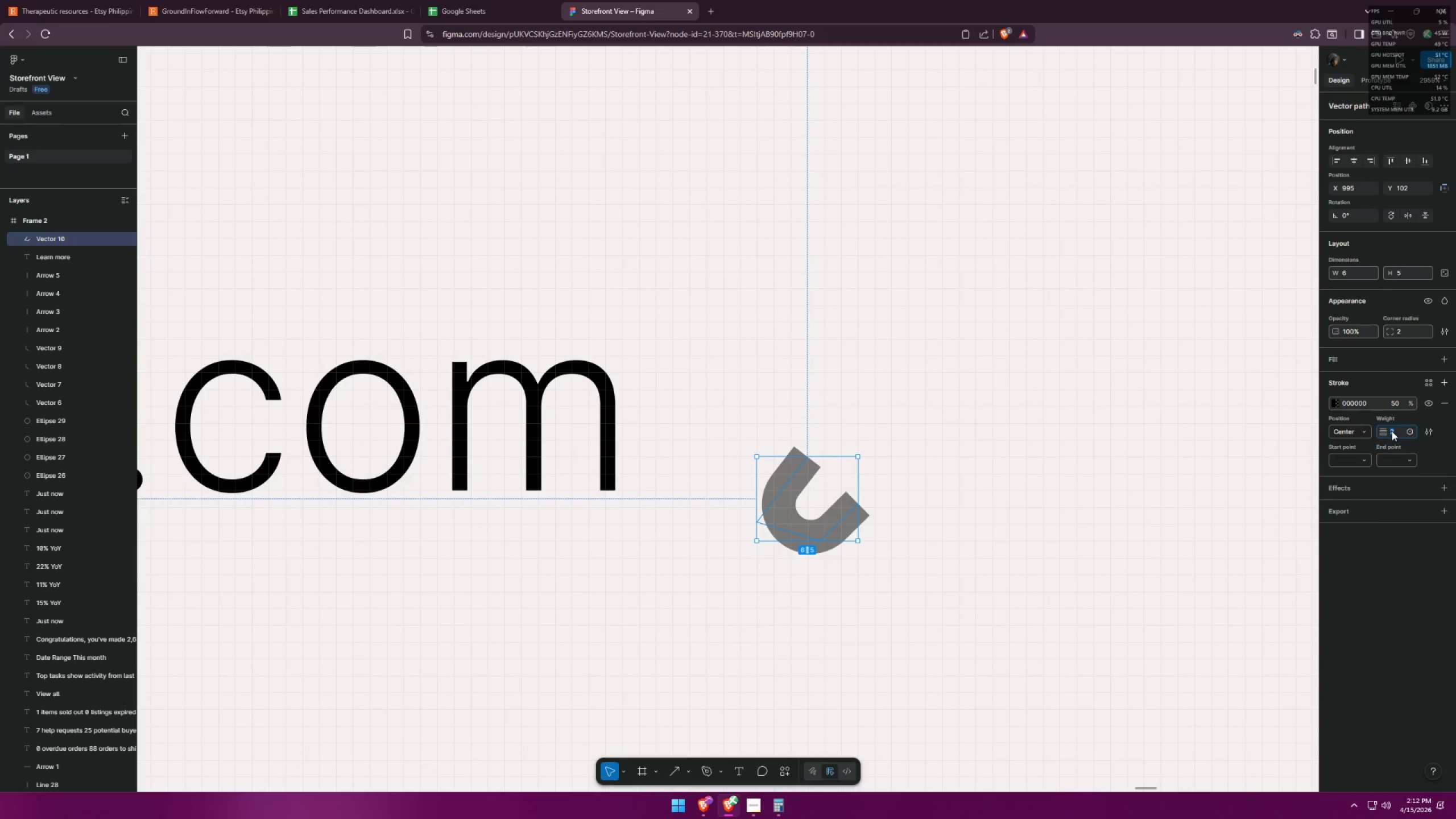 
key(1)
 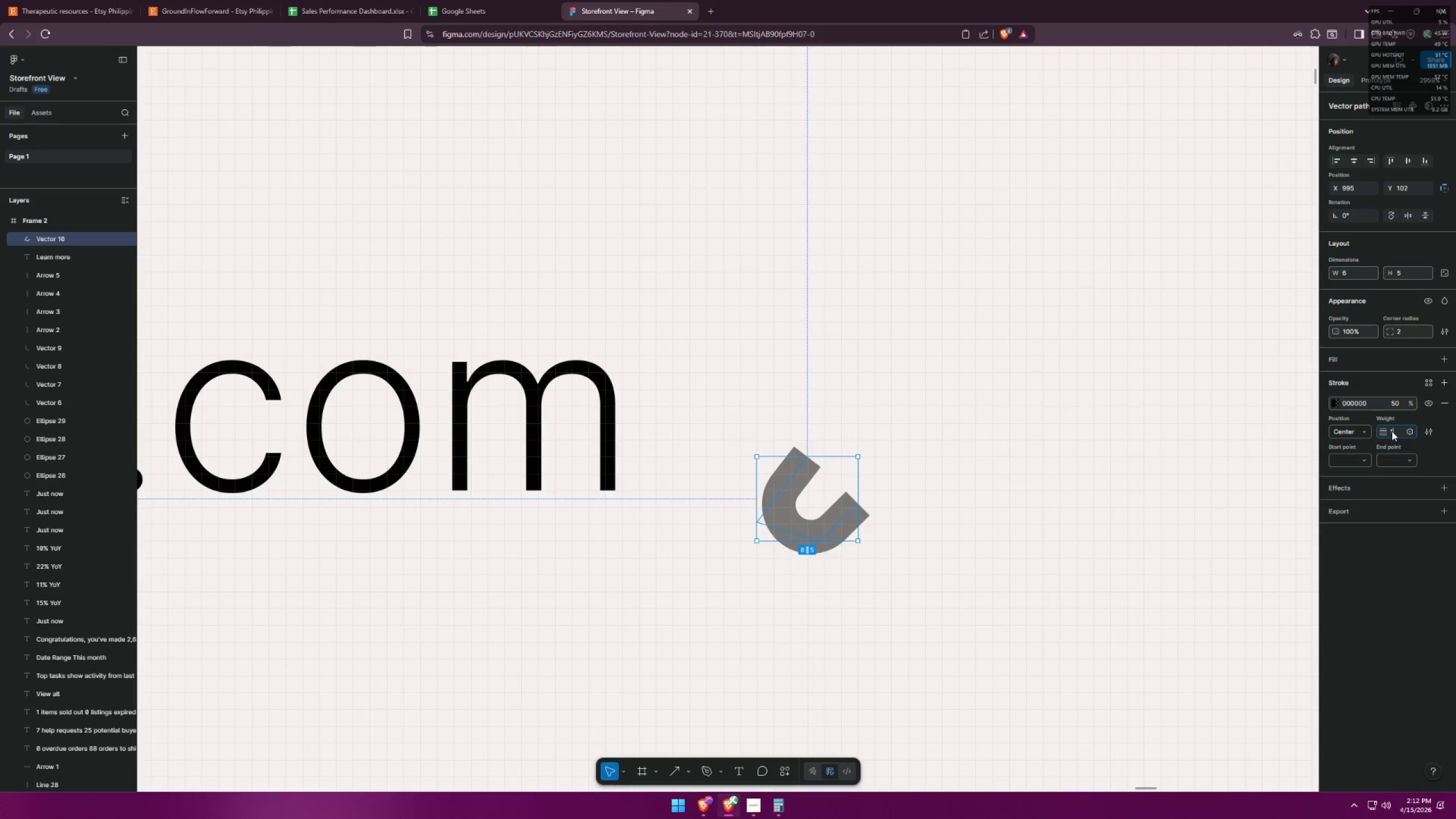 
key(Enter)
 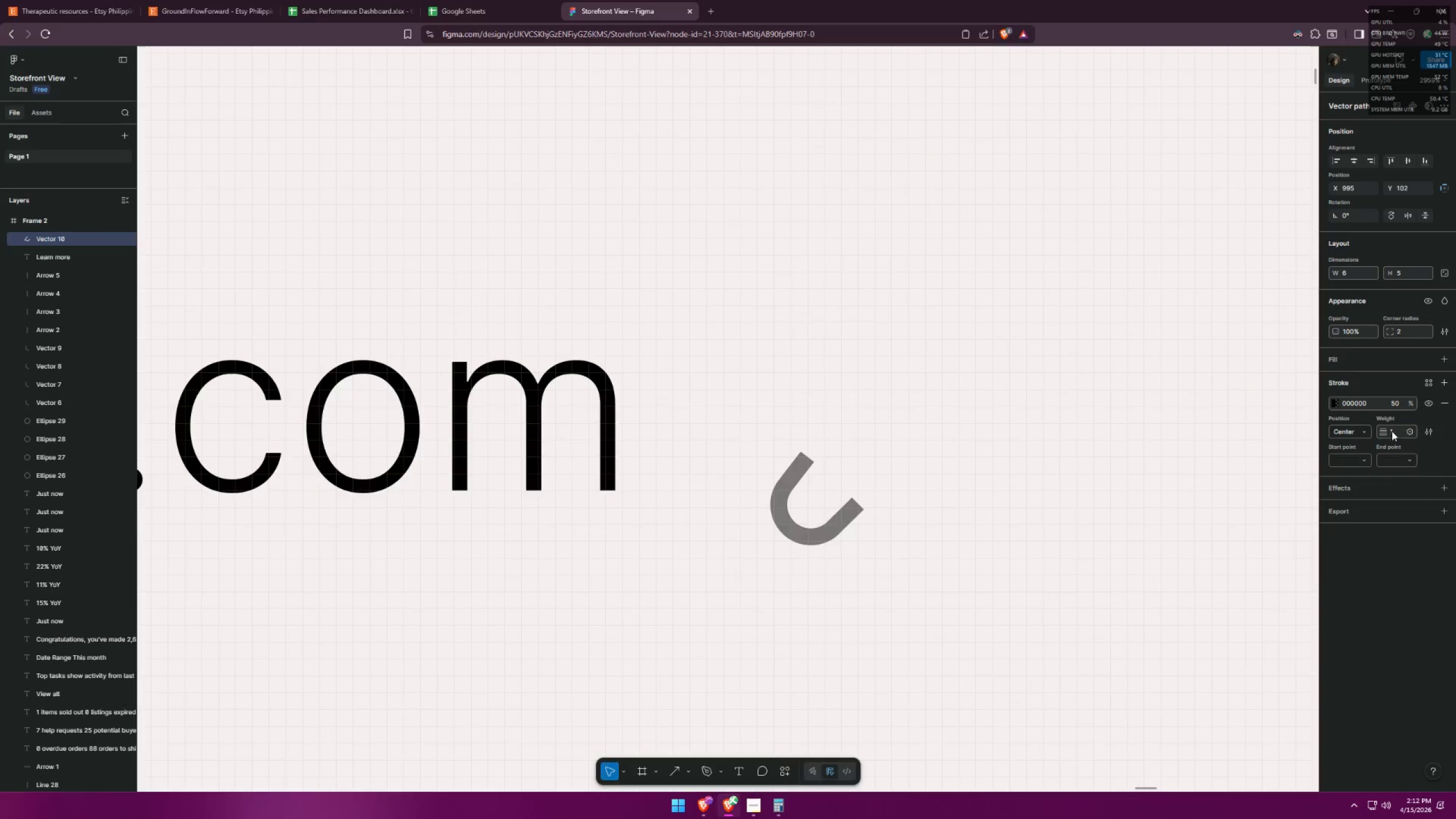 
key(Alt+AltLeft)
 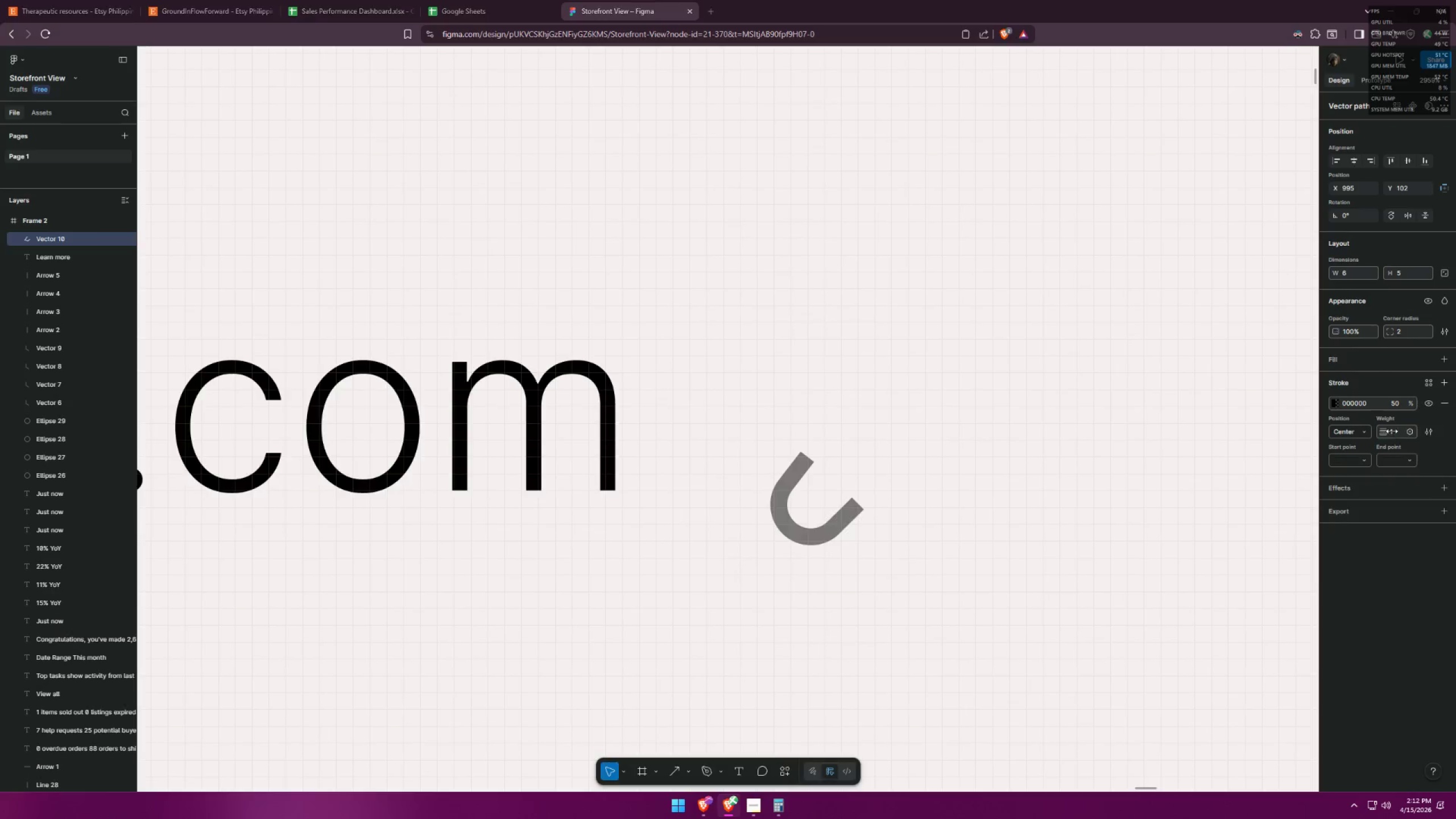 
key(Alt+Tab)
 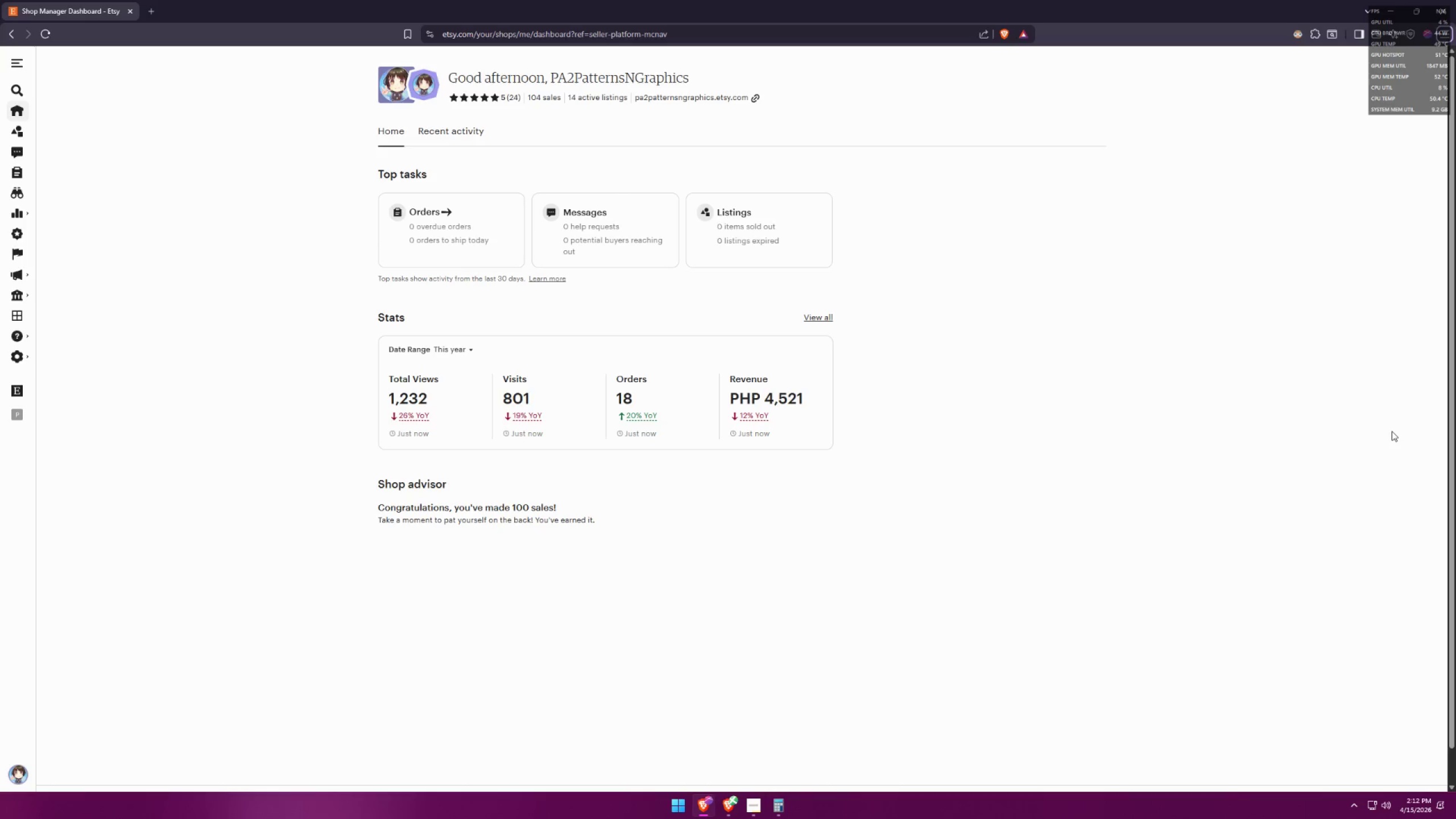 
key(Alt+AltLeft)
 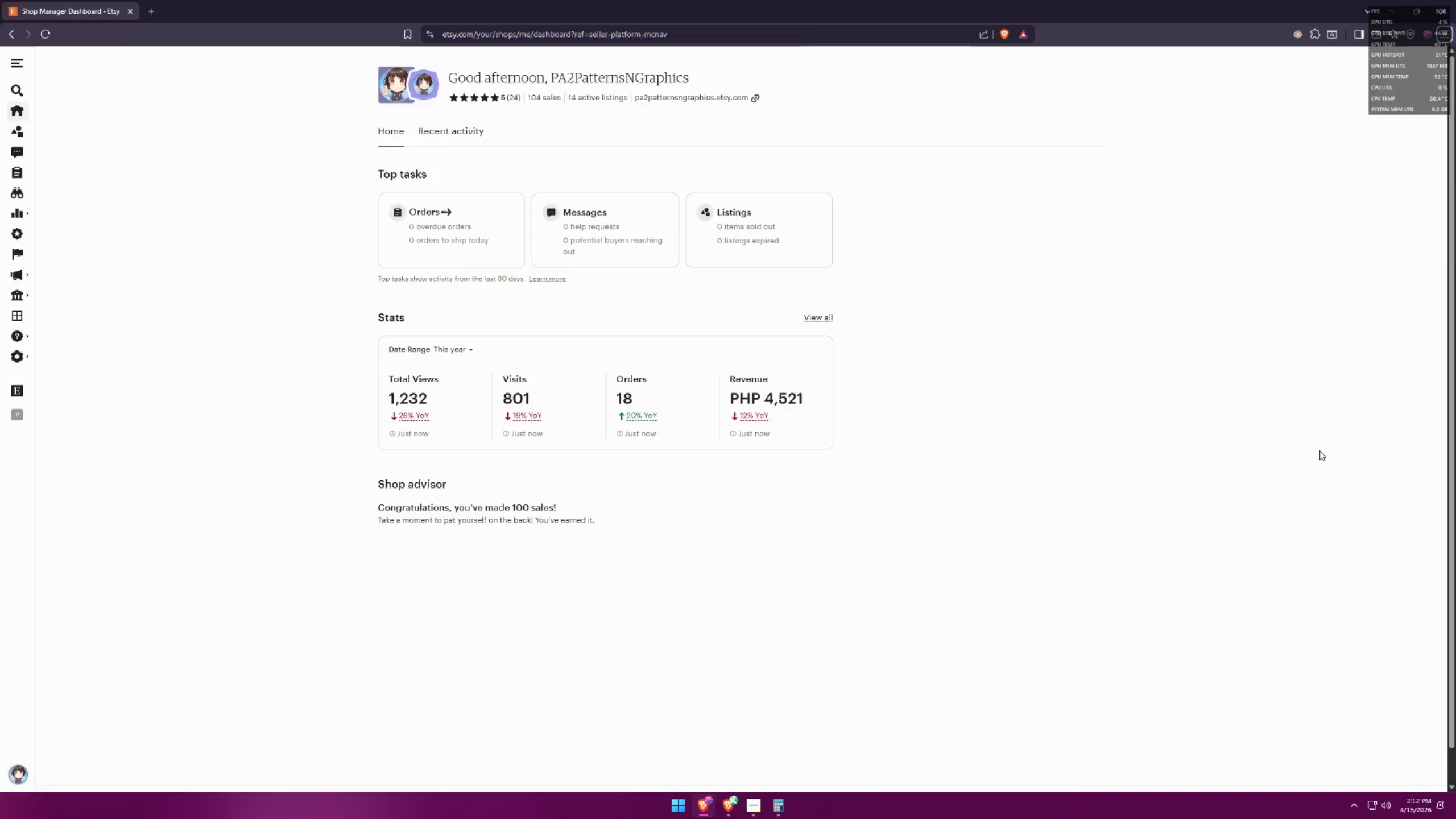 
key(Alt+Tab)
 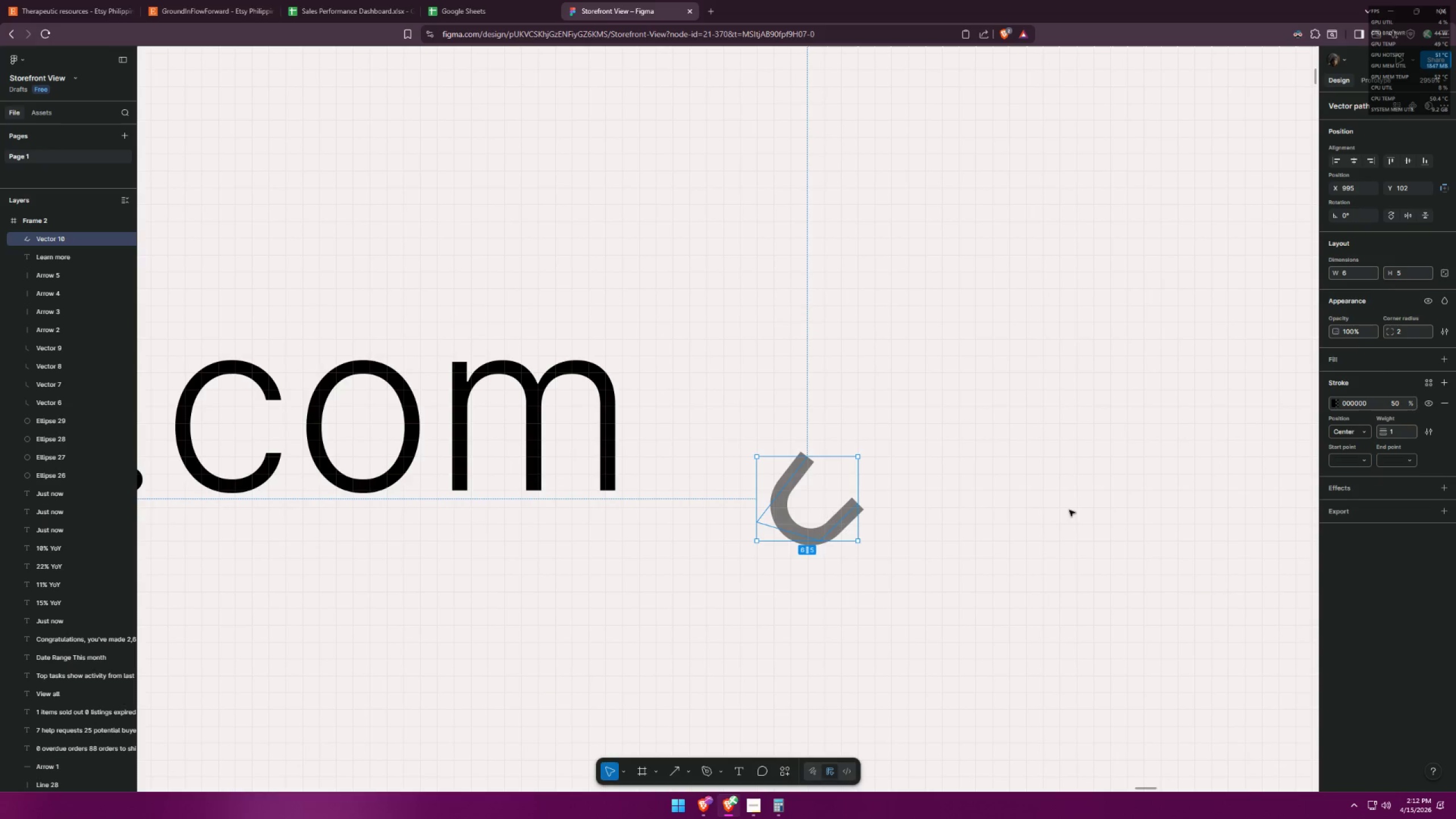 
left_click([1061, 510])
 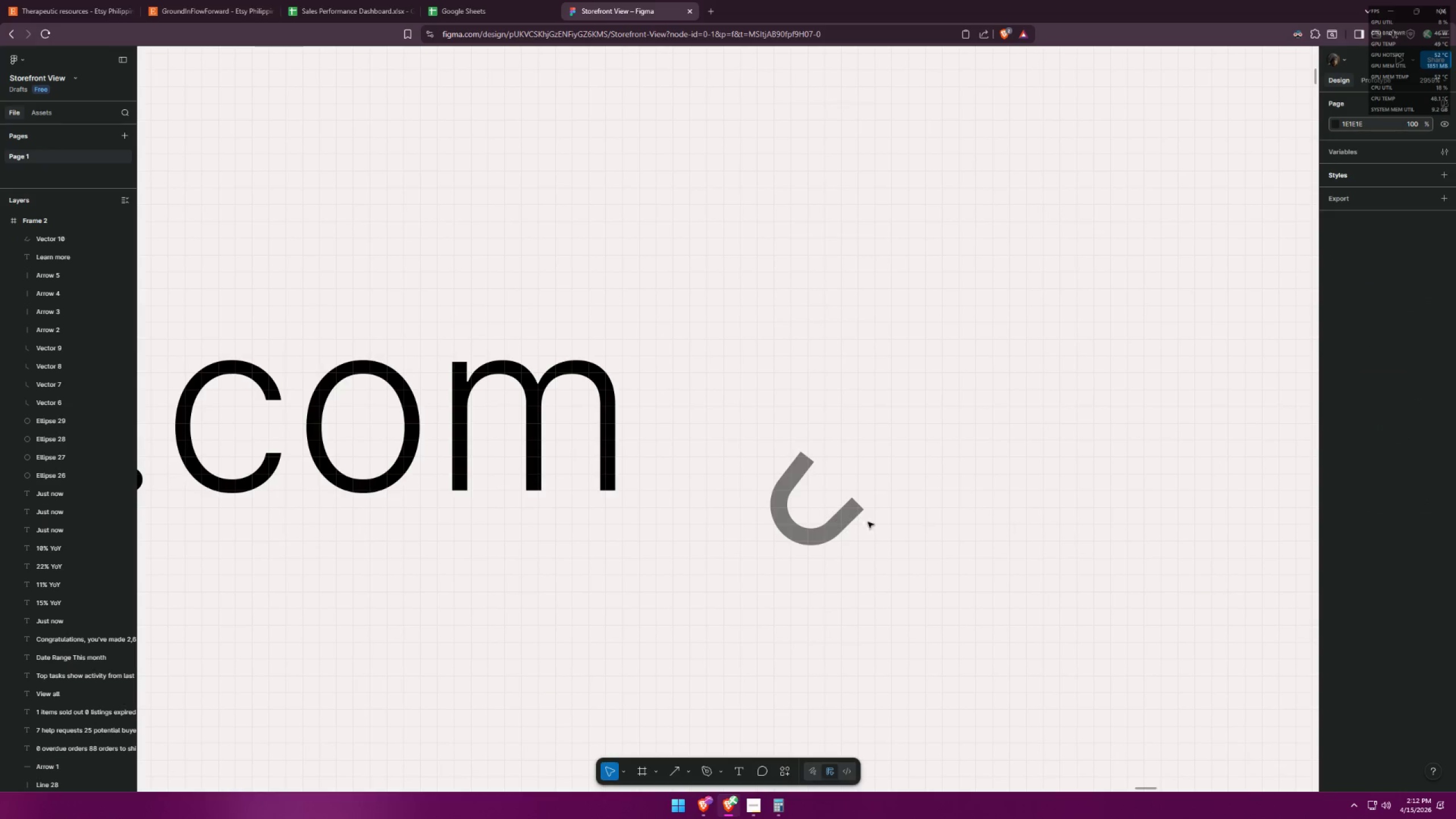 
left_click_drag(start_coordinate=[826, 522], to_coordinate=[710, 512])
 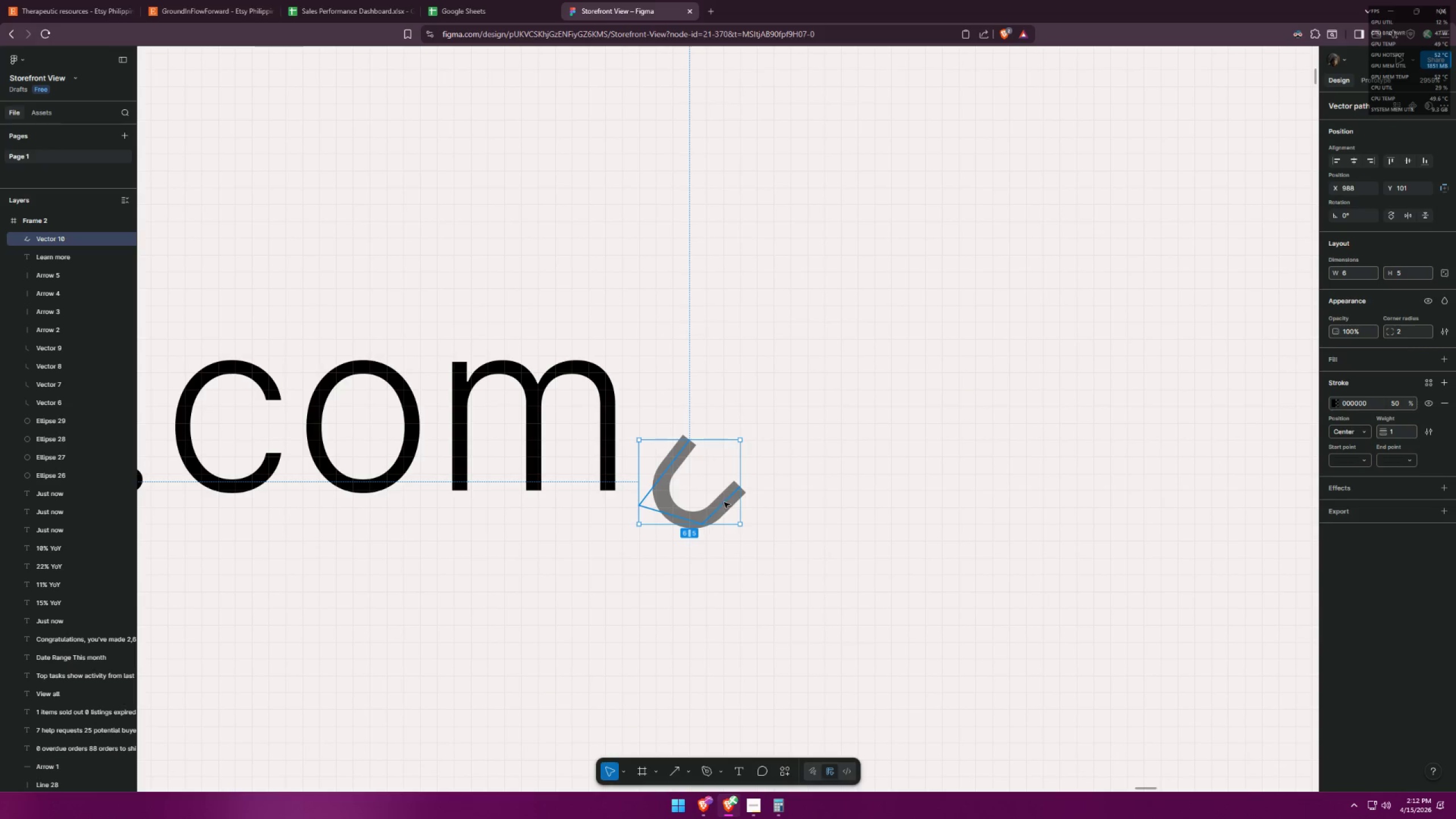 
hold_key(key=AltLeft, duration=1.06)
hold_key(key=ShiftLeft, duration=0.72)
left_click_drag(start_coordinate=[720, 503], to_coordinate=[834, 398])
 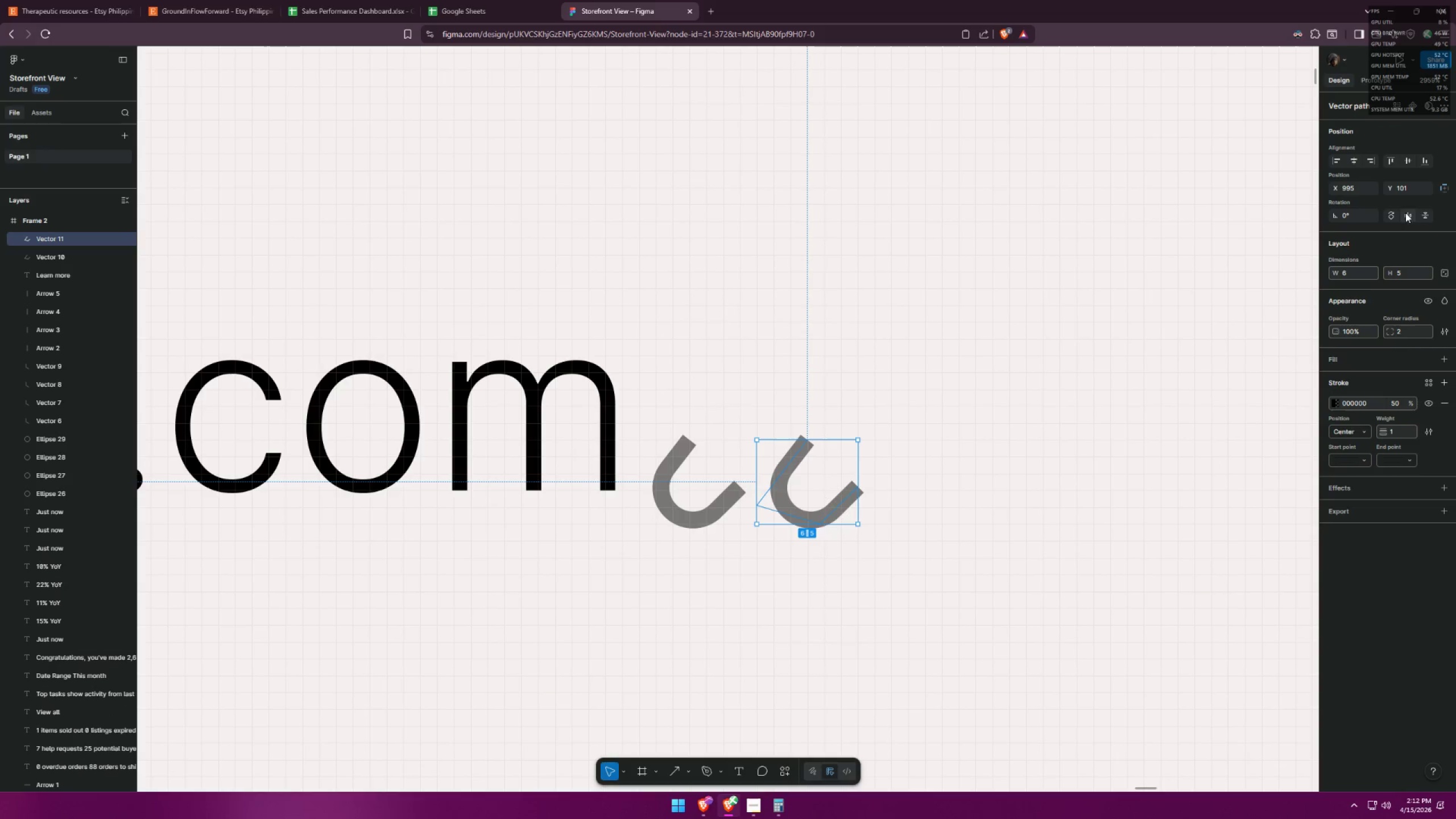 
left_click([1425, 215])
 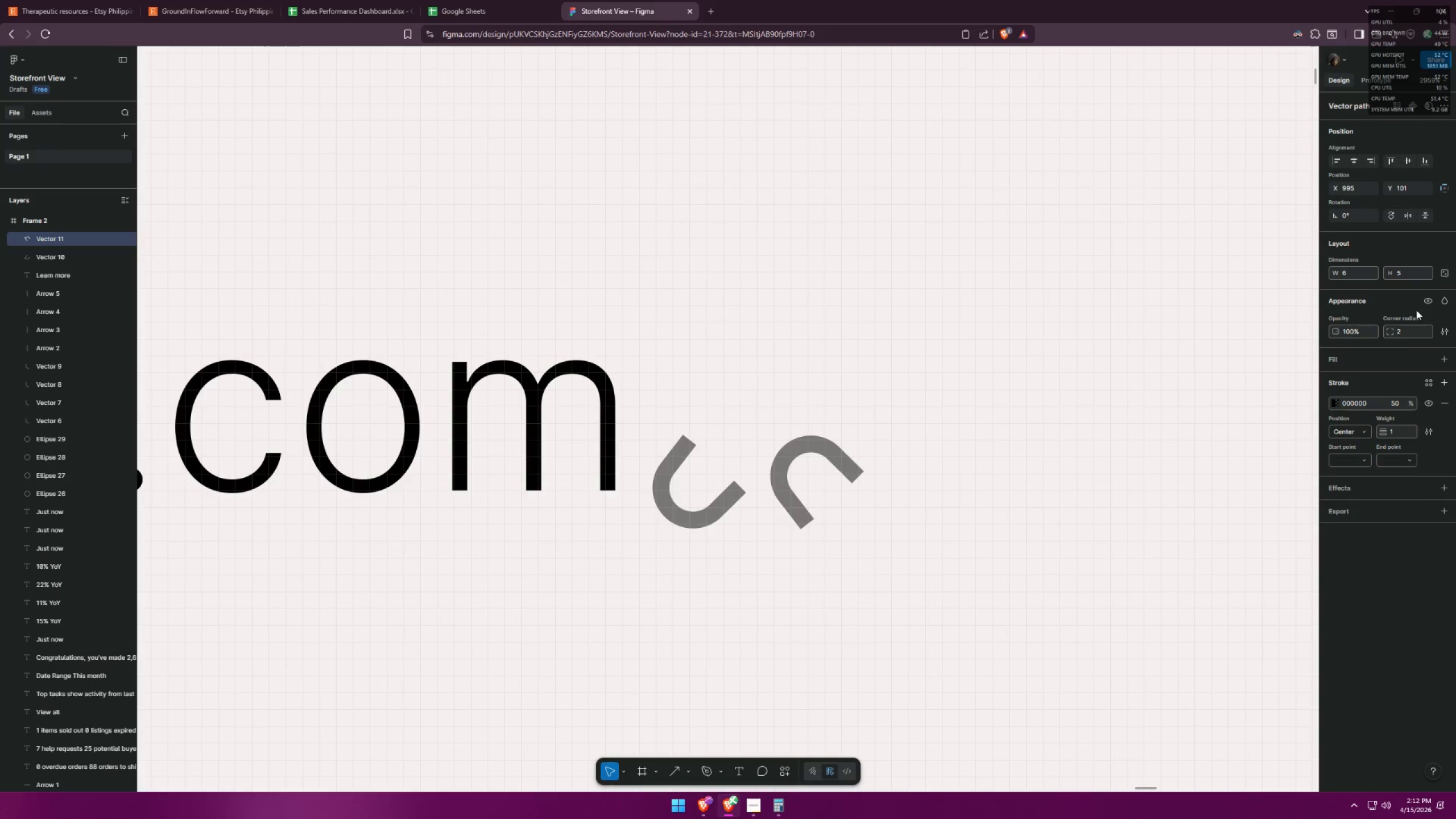 
left_click([1410, 215])
 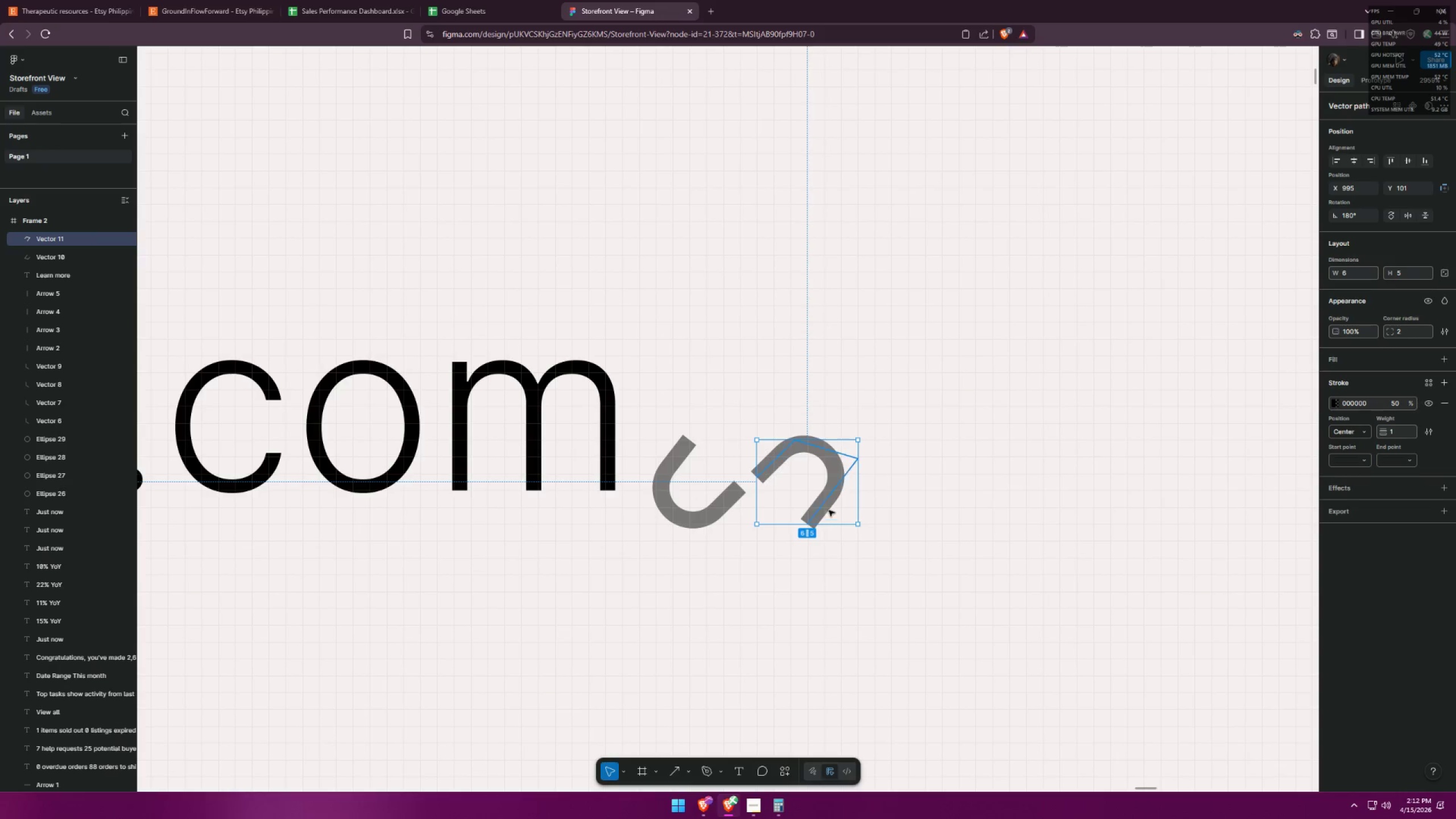 
left_click_drag(start_coordinate=[830, 498], to_coordinate=[810, 413])
 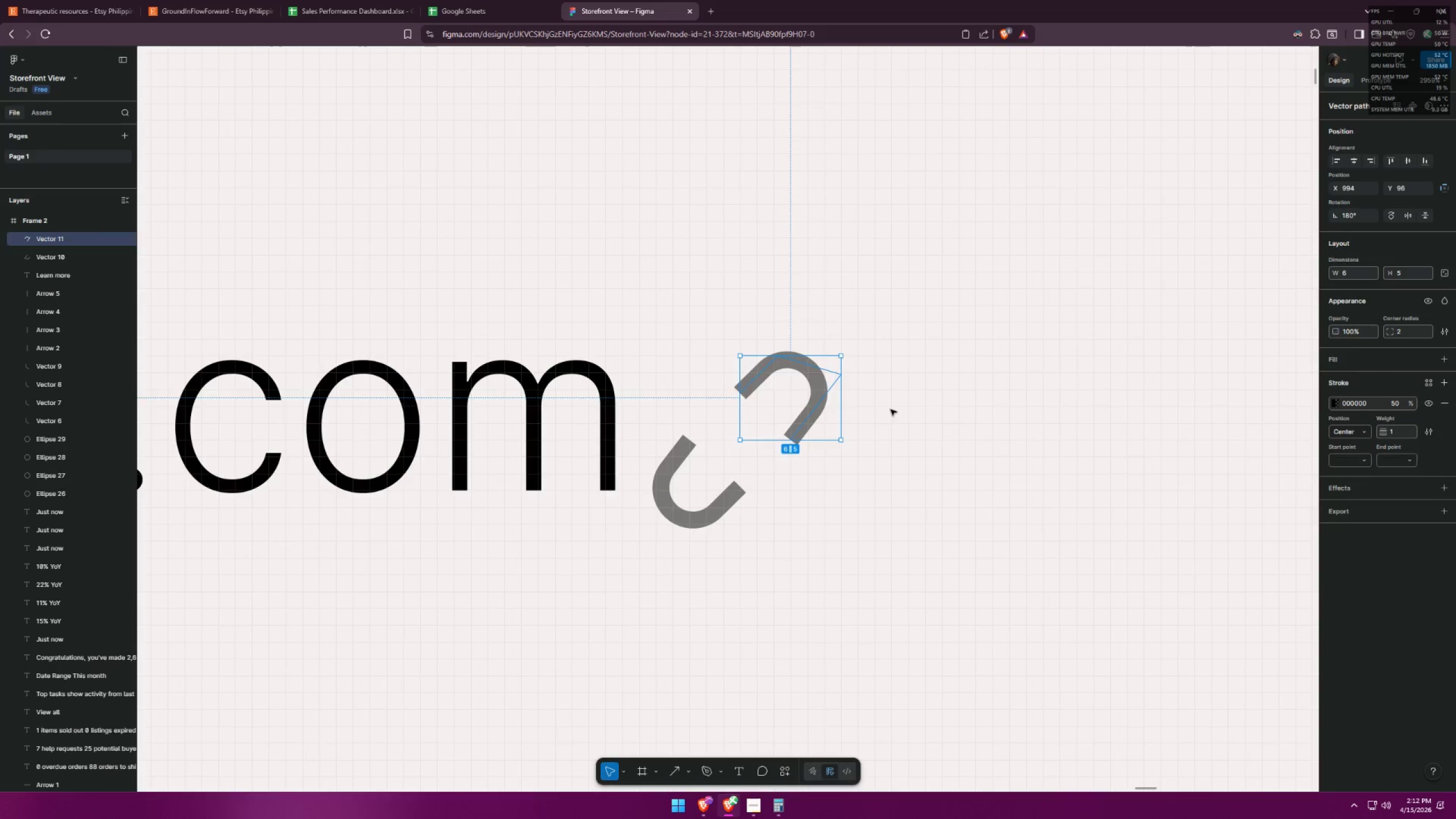 
left_click([915, 408])
 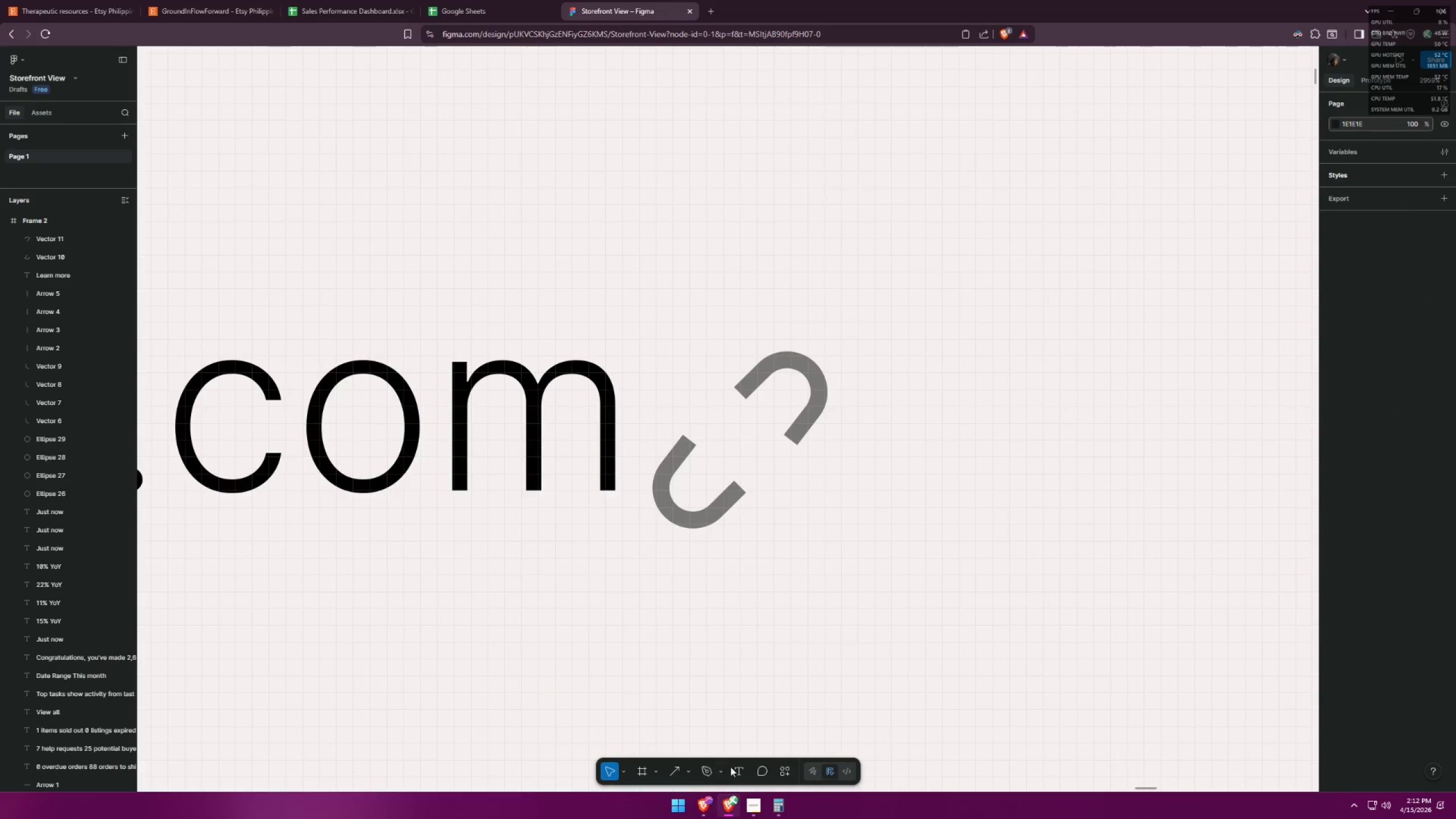 
double_click([692, 770])
 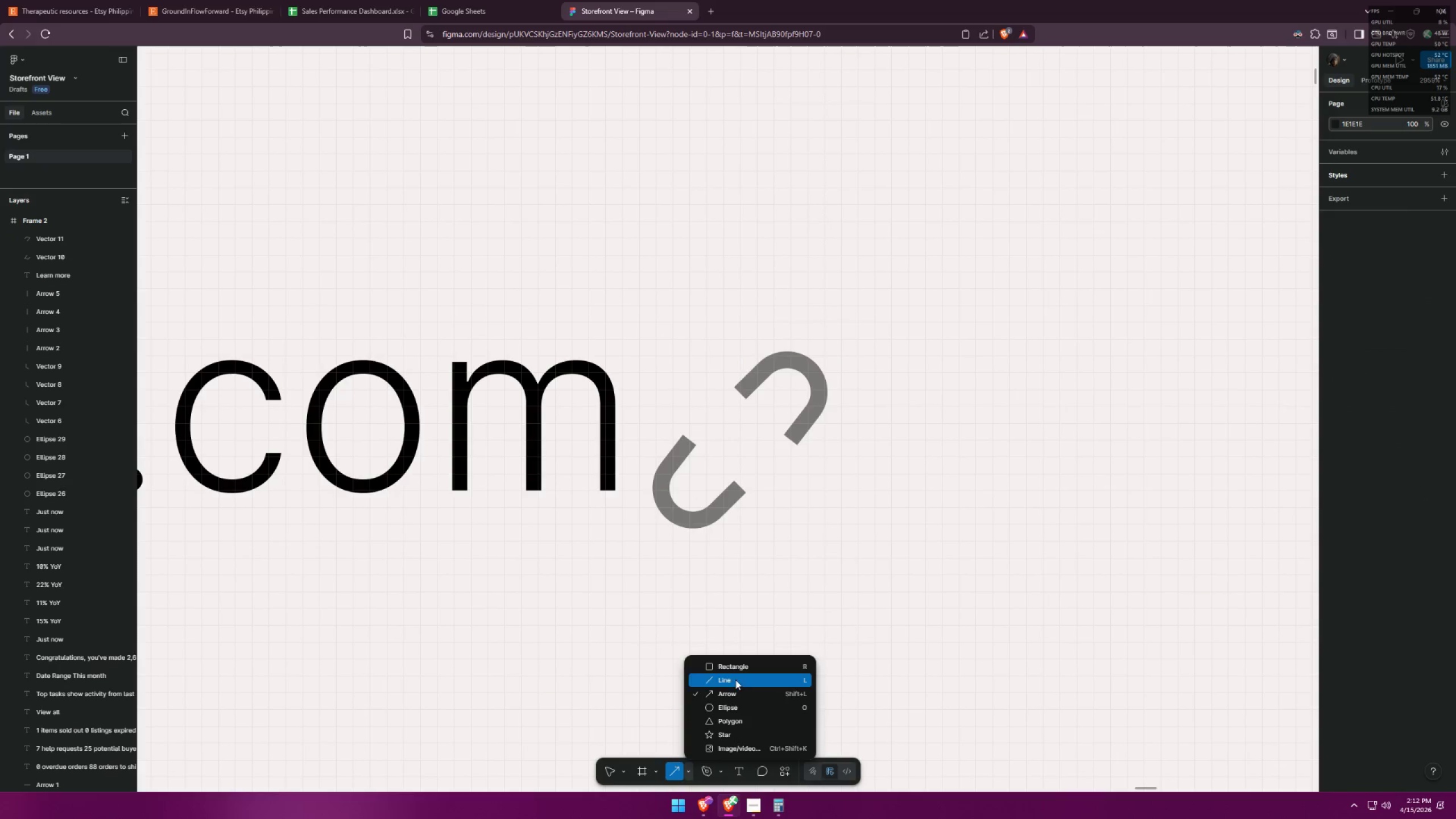 
left_click([739, 673])
 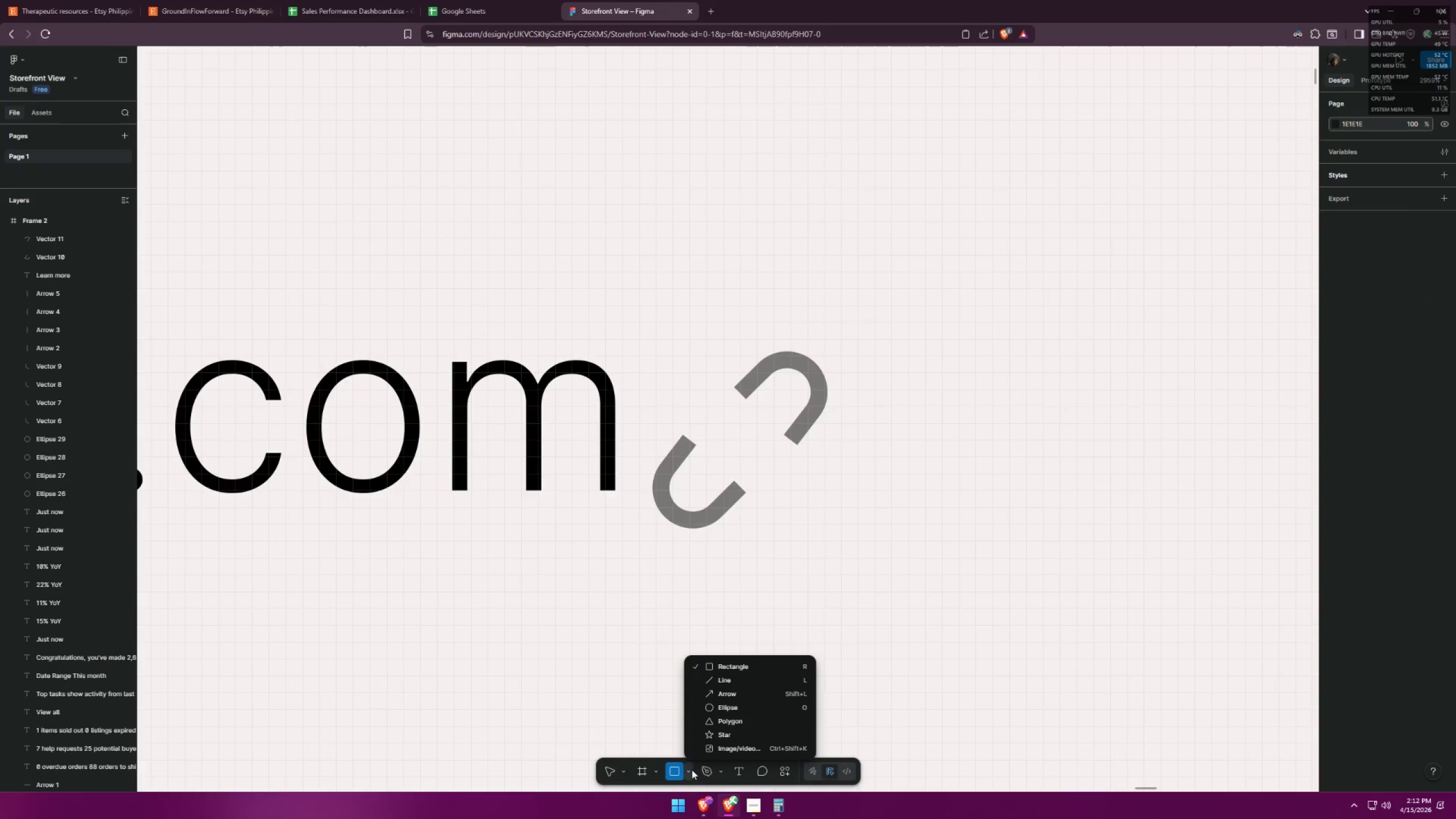 
double_click([693, 767])
 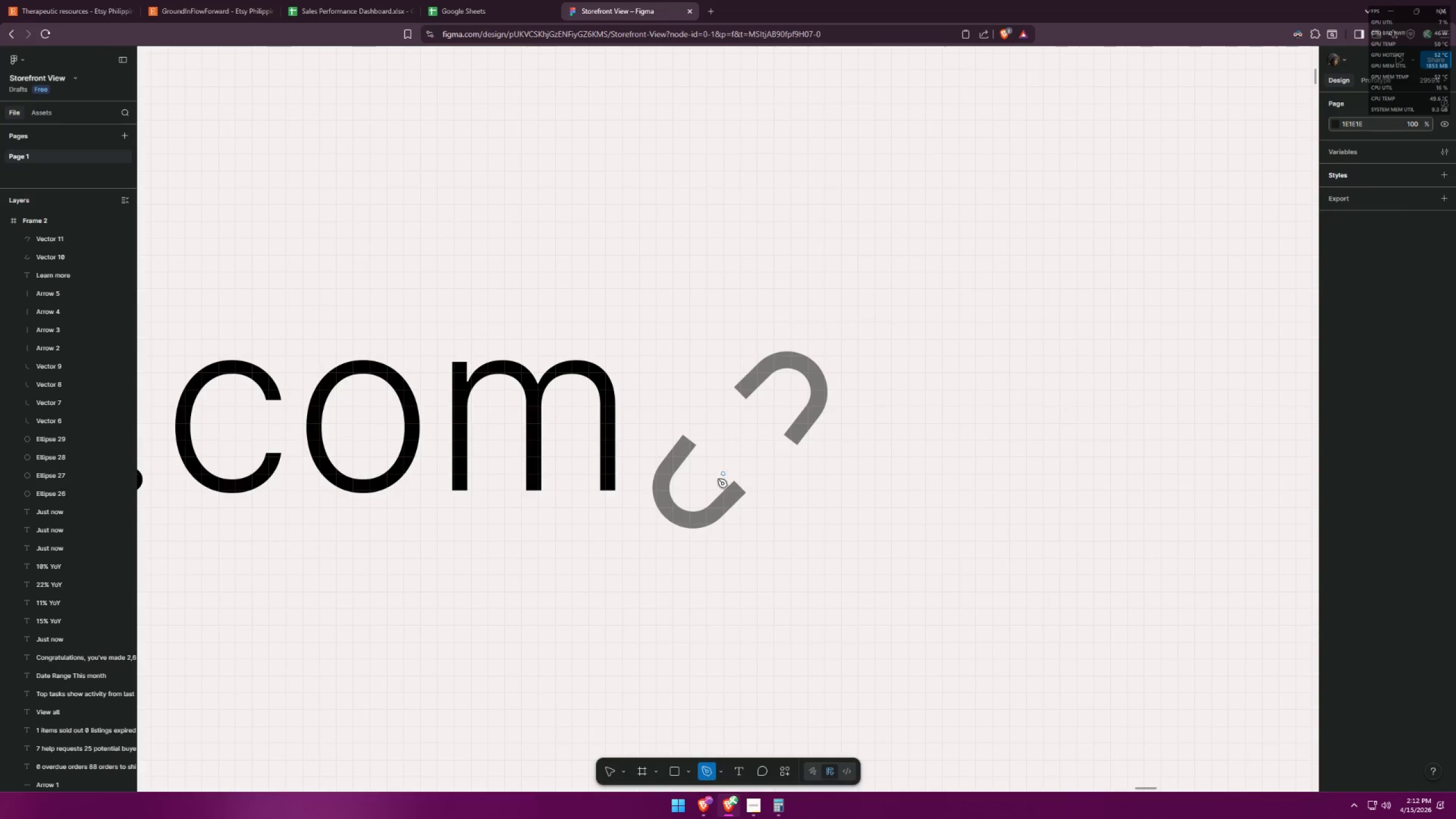 
left_click_drag(start_coordinate=[698, 482], to_coordinate=[701, 479])
 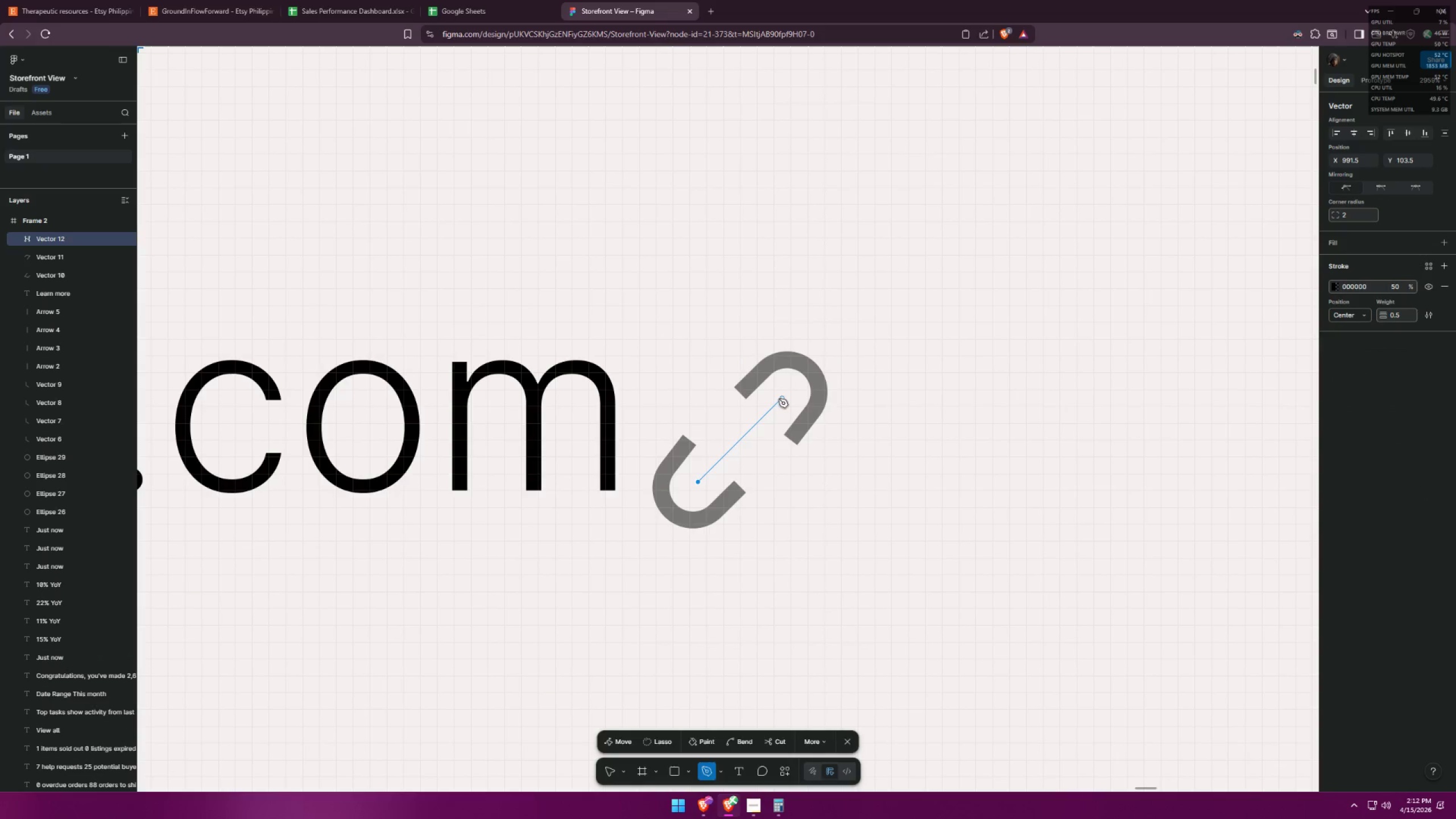 
left_click([780, 399])
 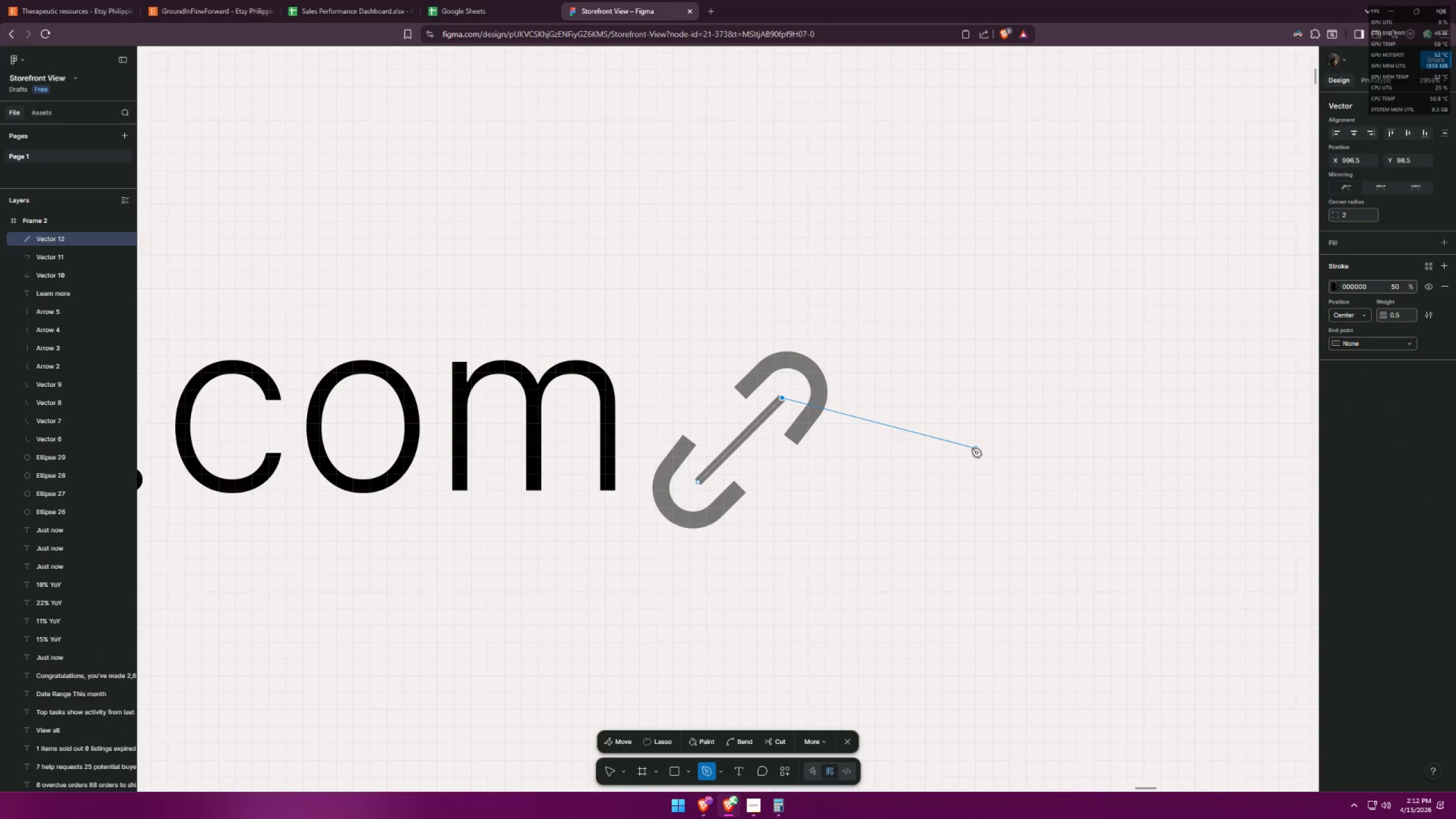 
key(Escape)
 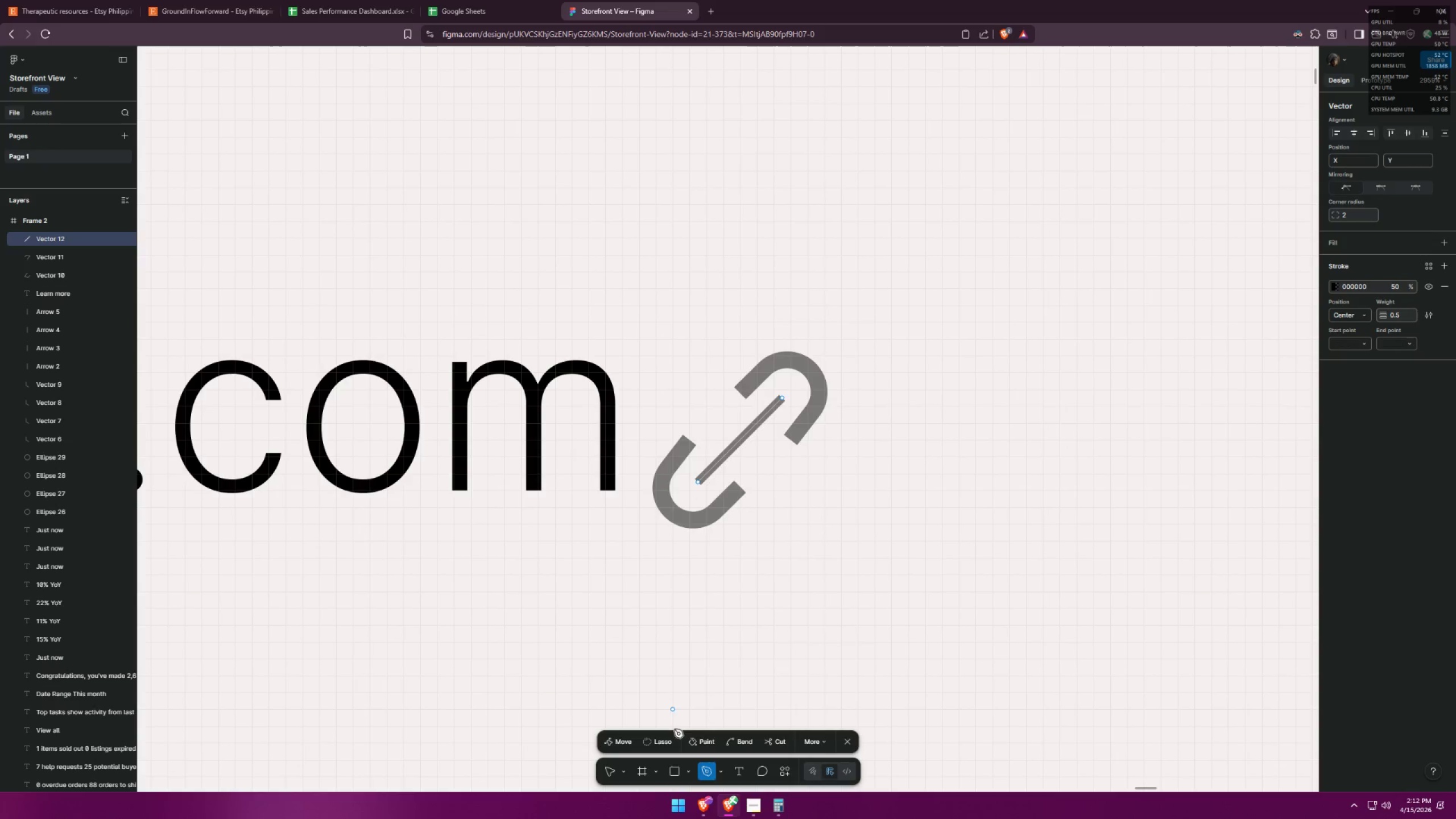 
left_click([609, 775])
 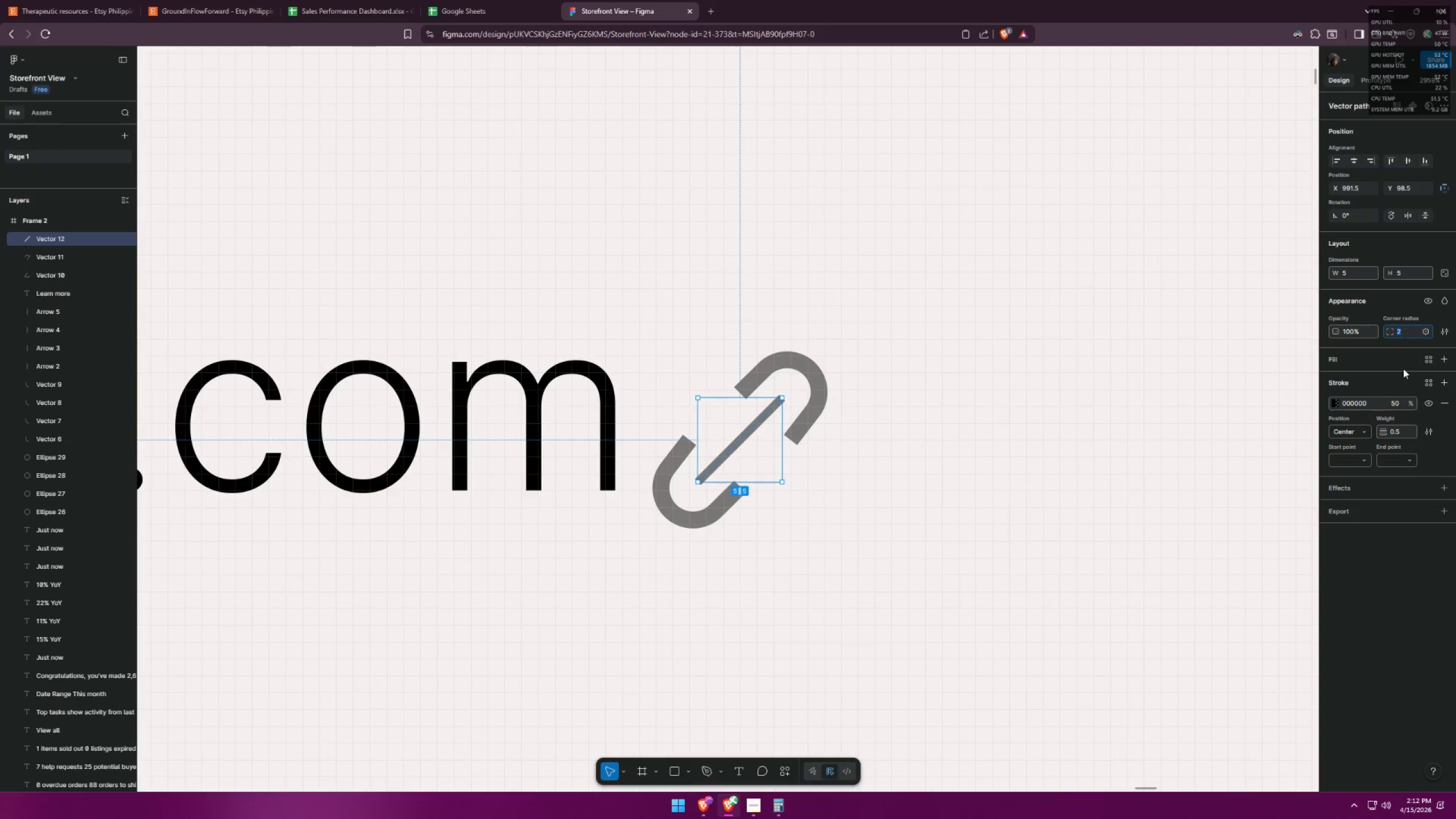 
left_click([1403, 431])
 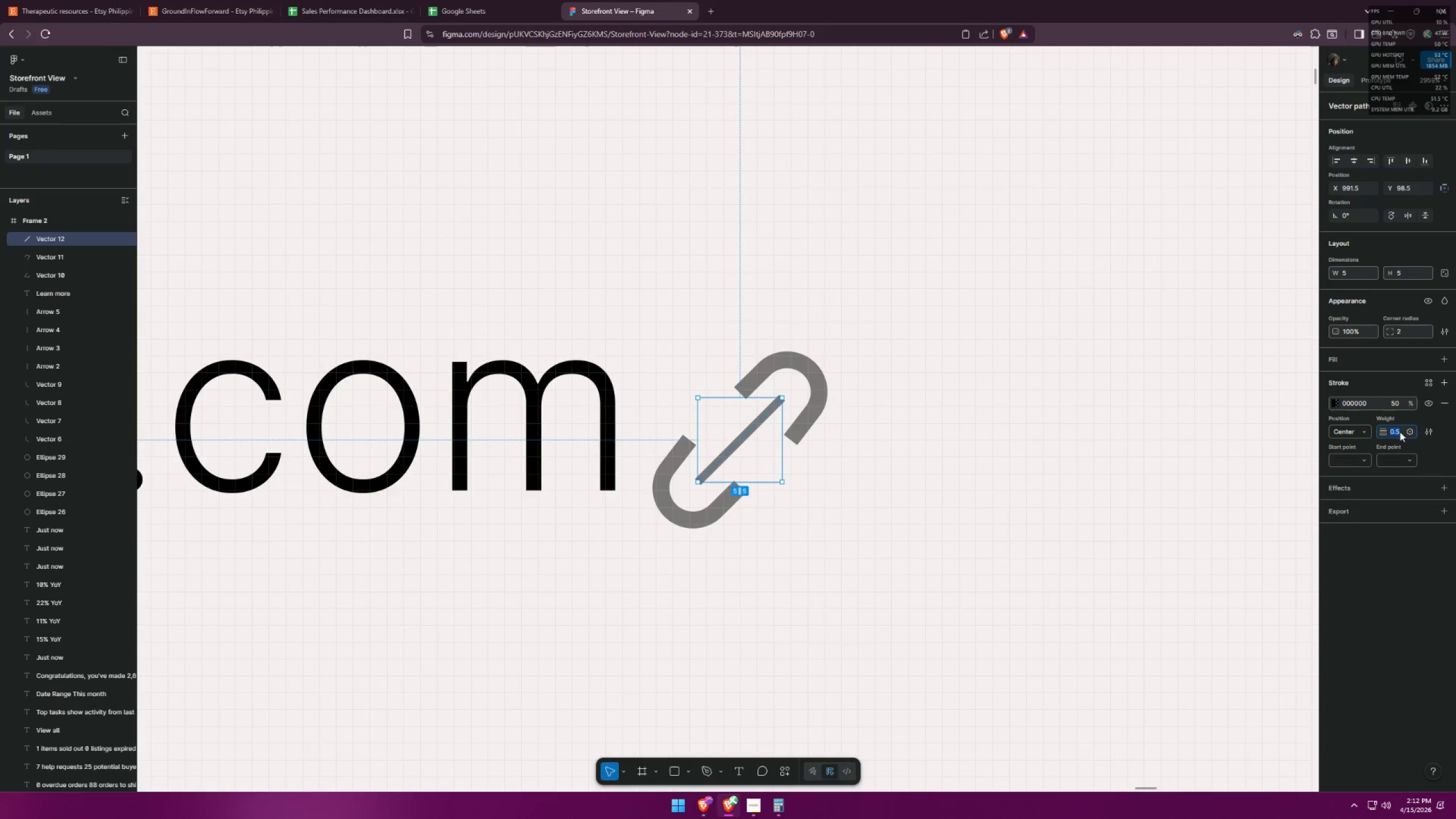 
key(1)
 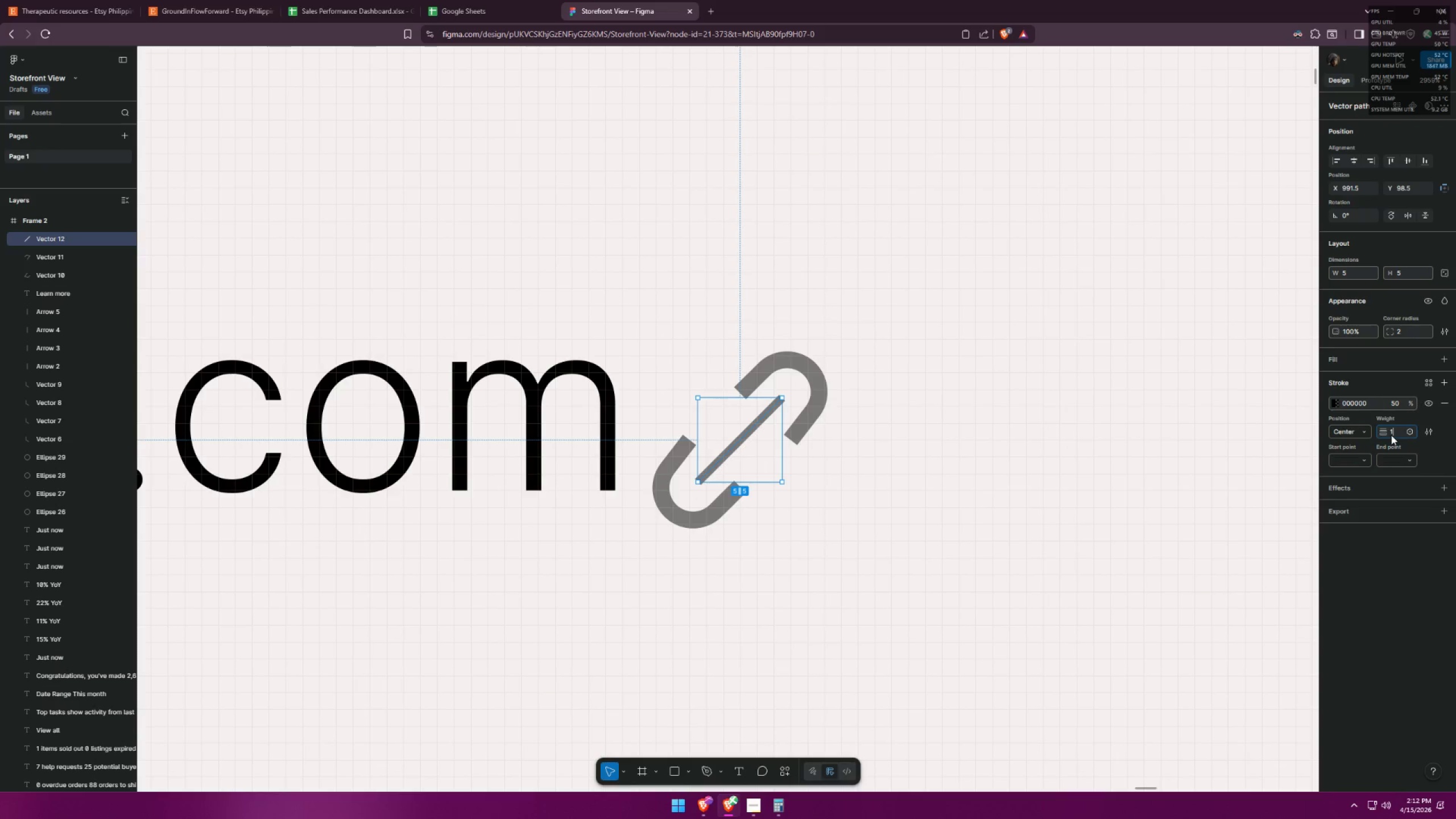 
key(Shift+ShiftRight)
 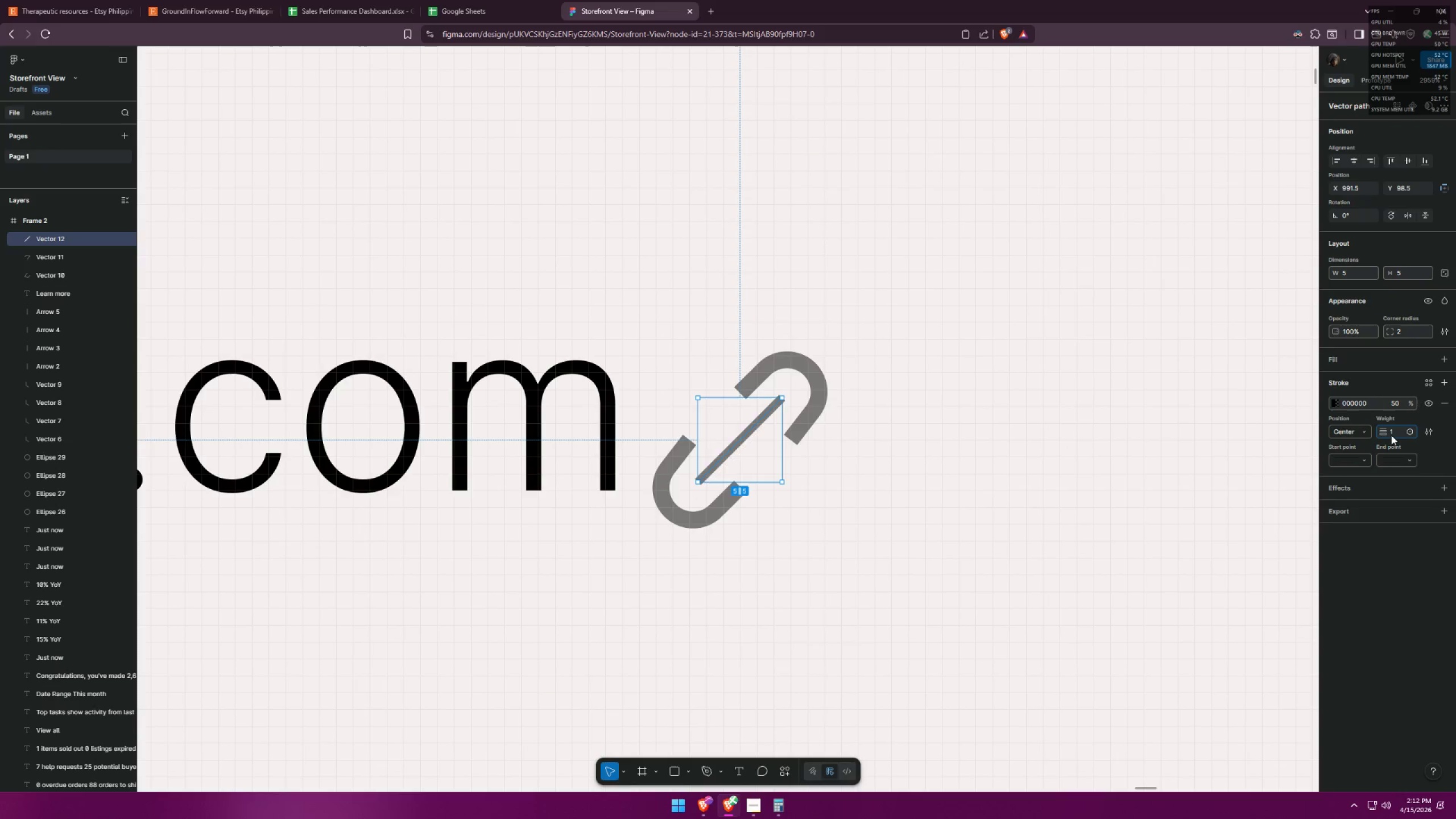 
key(Enter)
 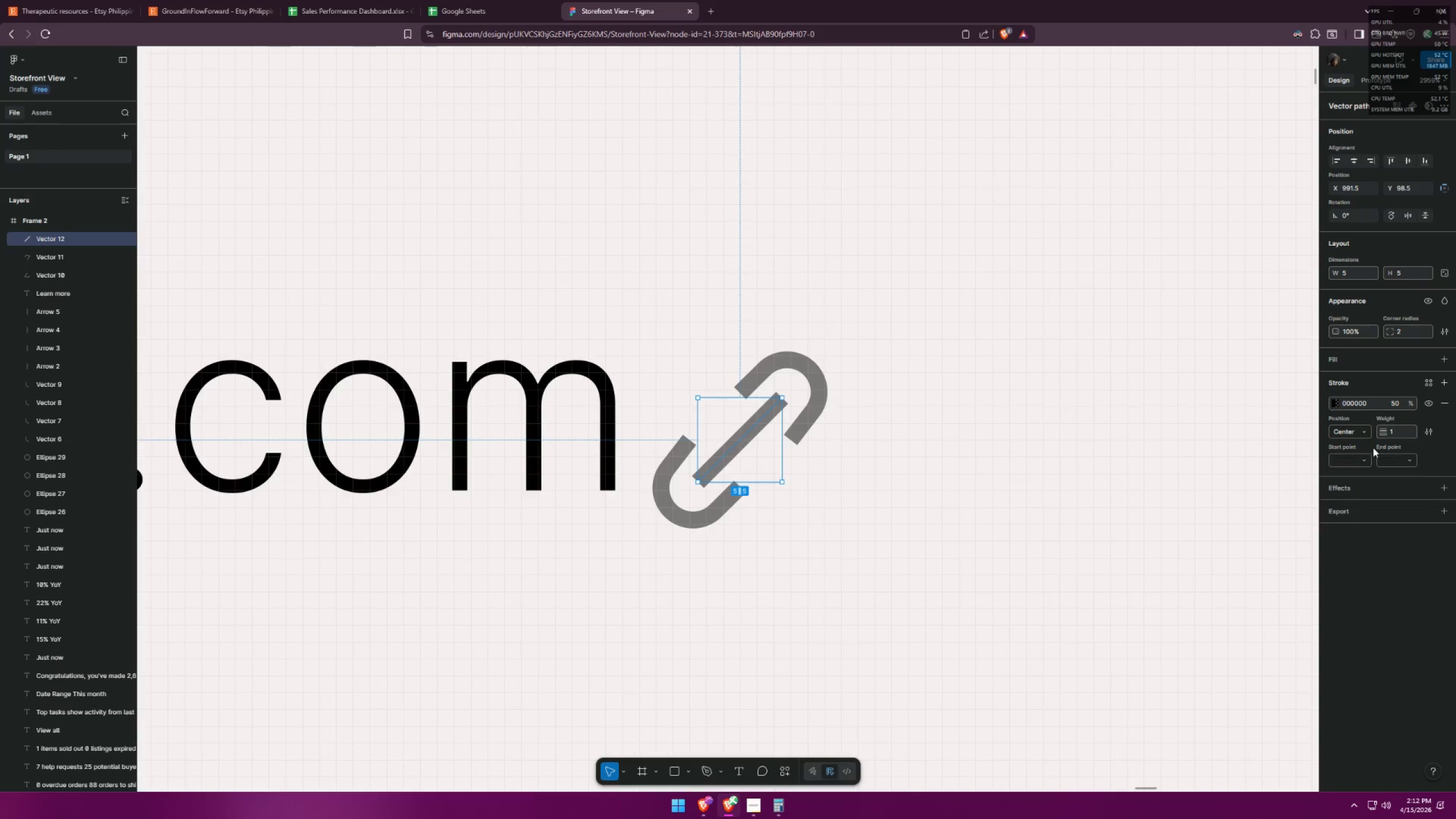 
left_click([1356, 460])
 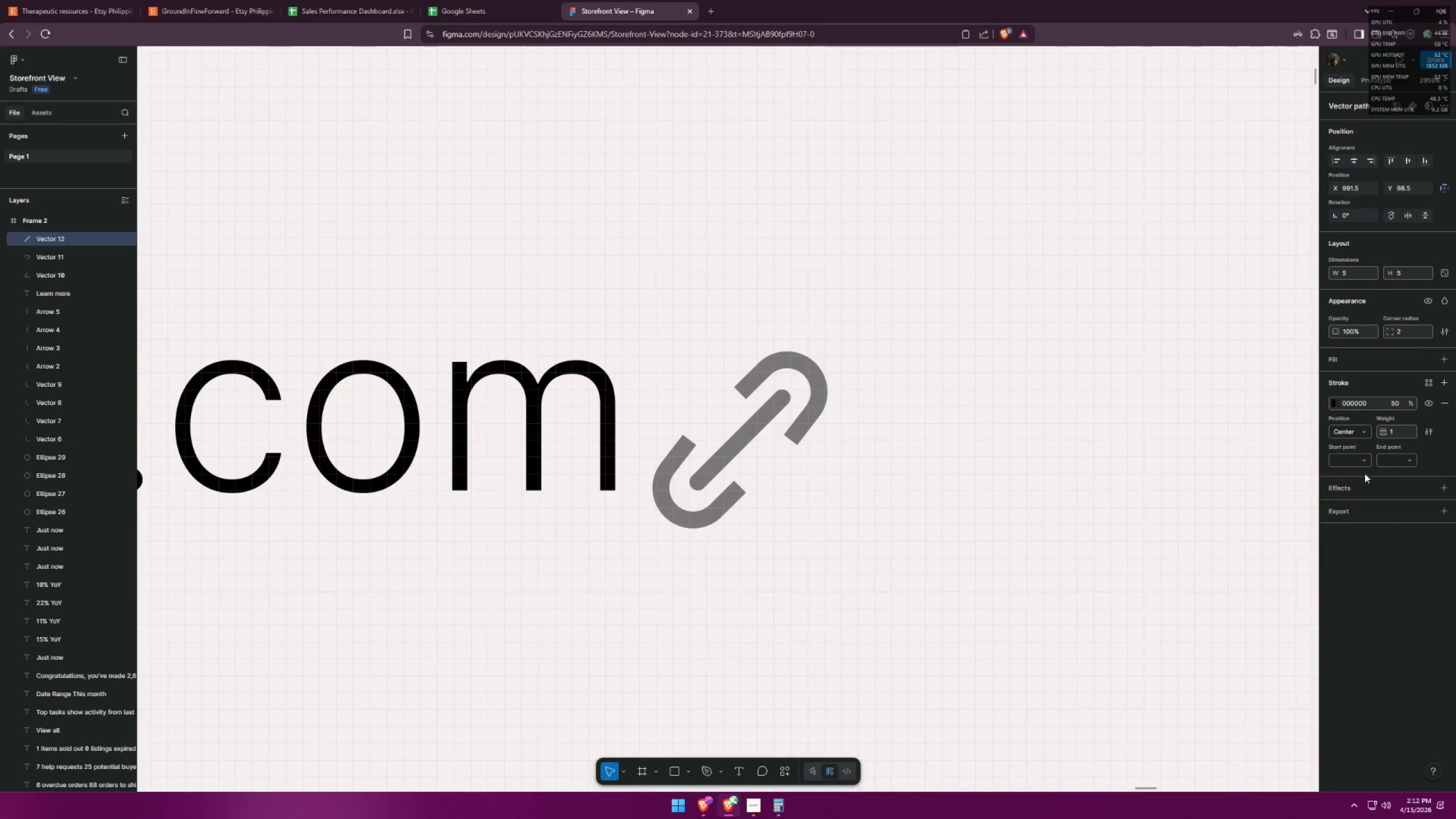 
key(Alt+AltLeft)
 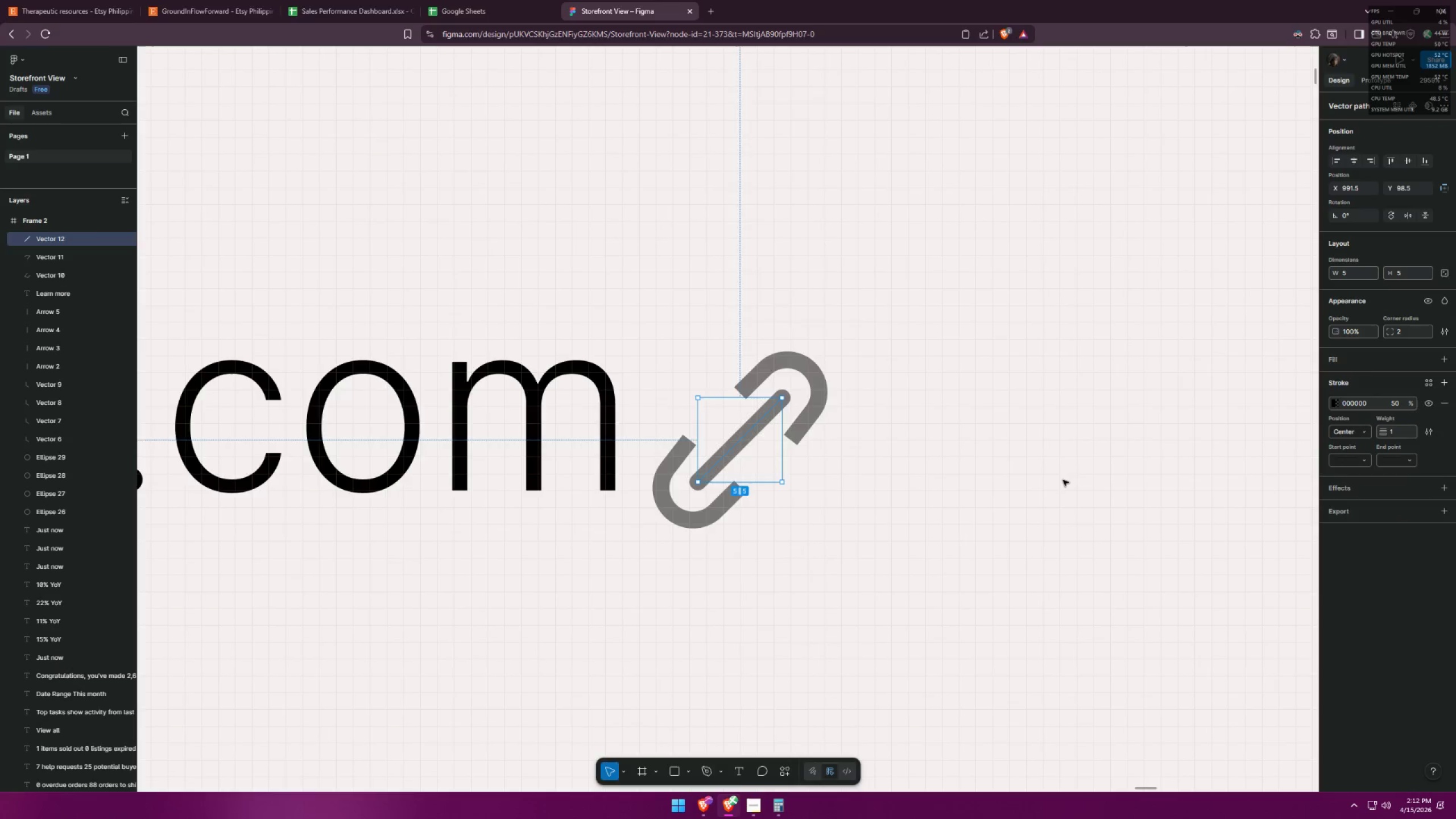 
key(Alt+Tab)
 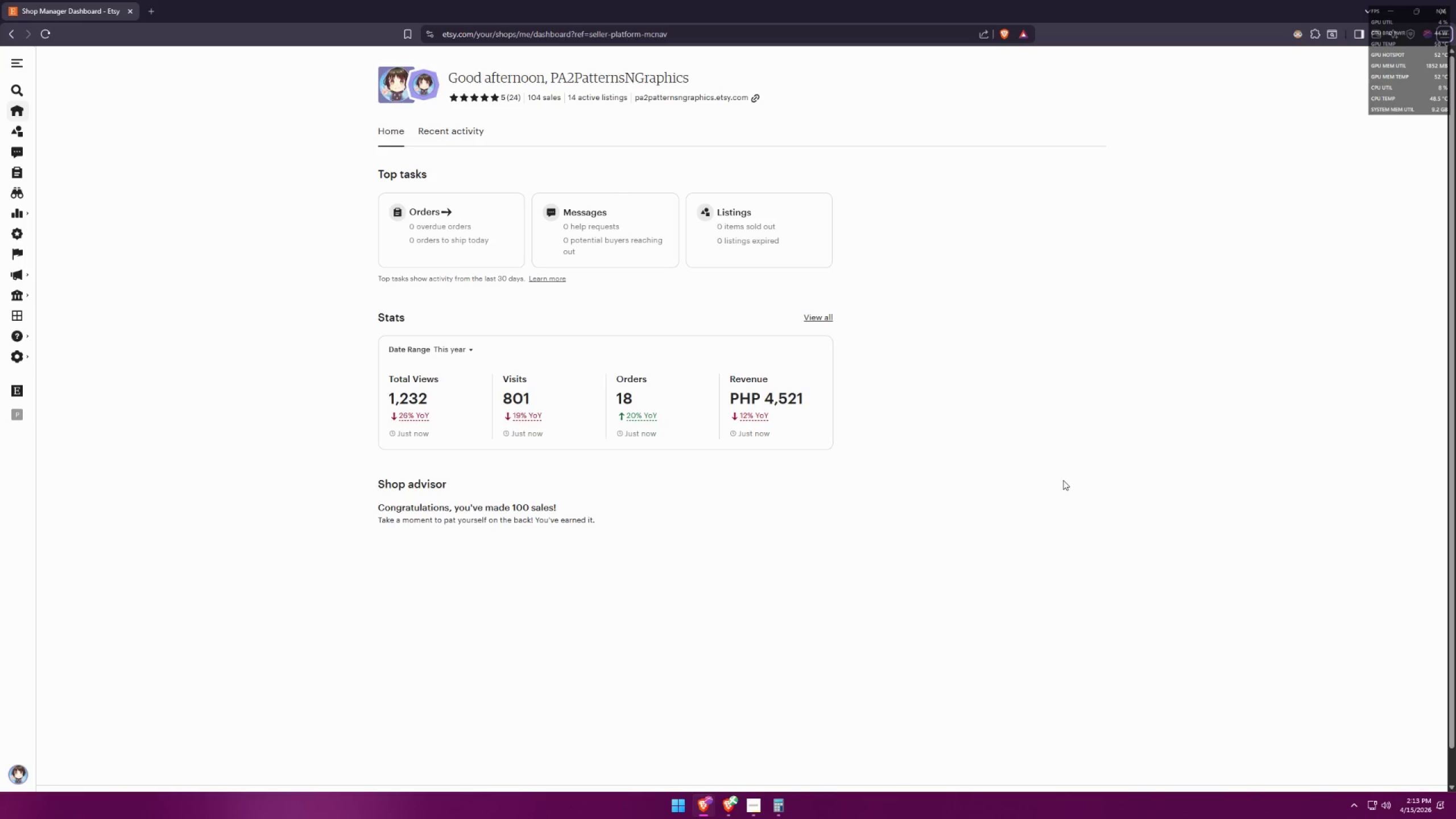 
key(Alt+AltLeft)
 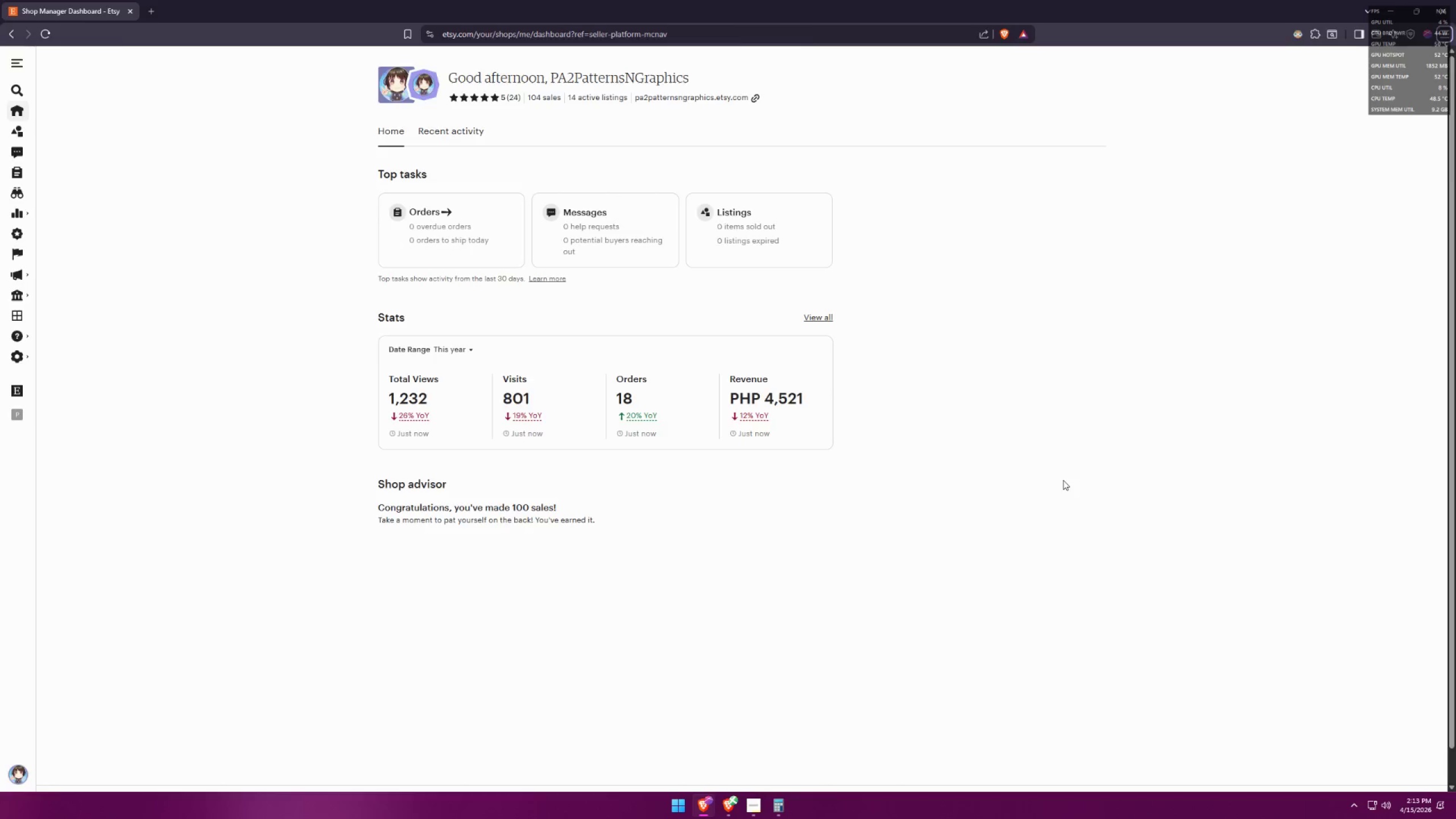 
key(Alt+Tab)
 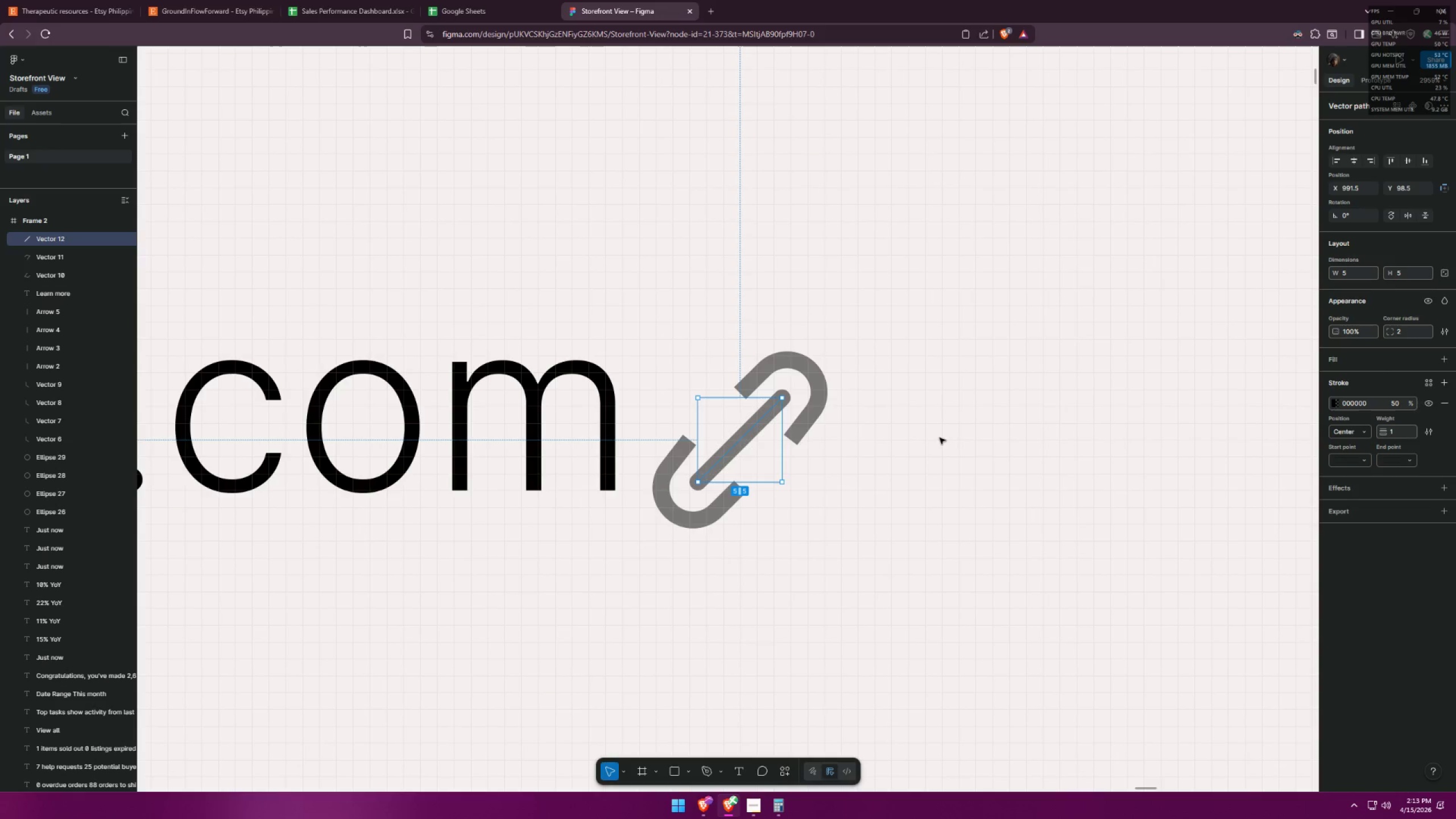 
left_click([938, 436])
 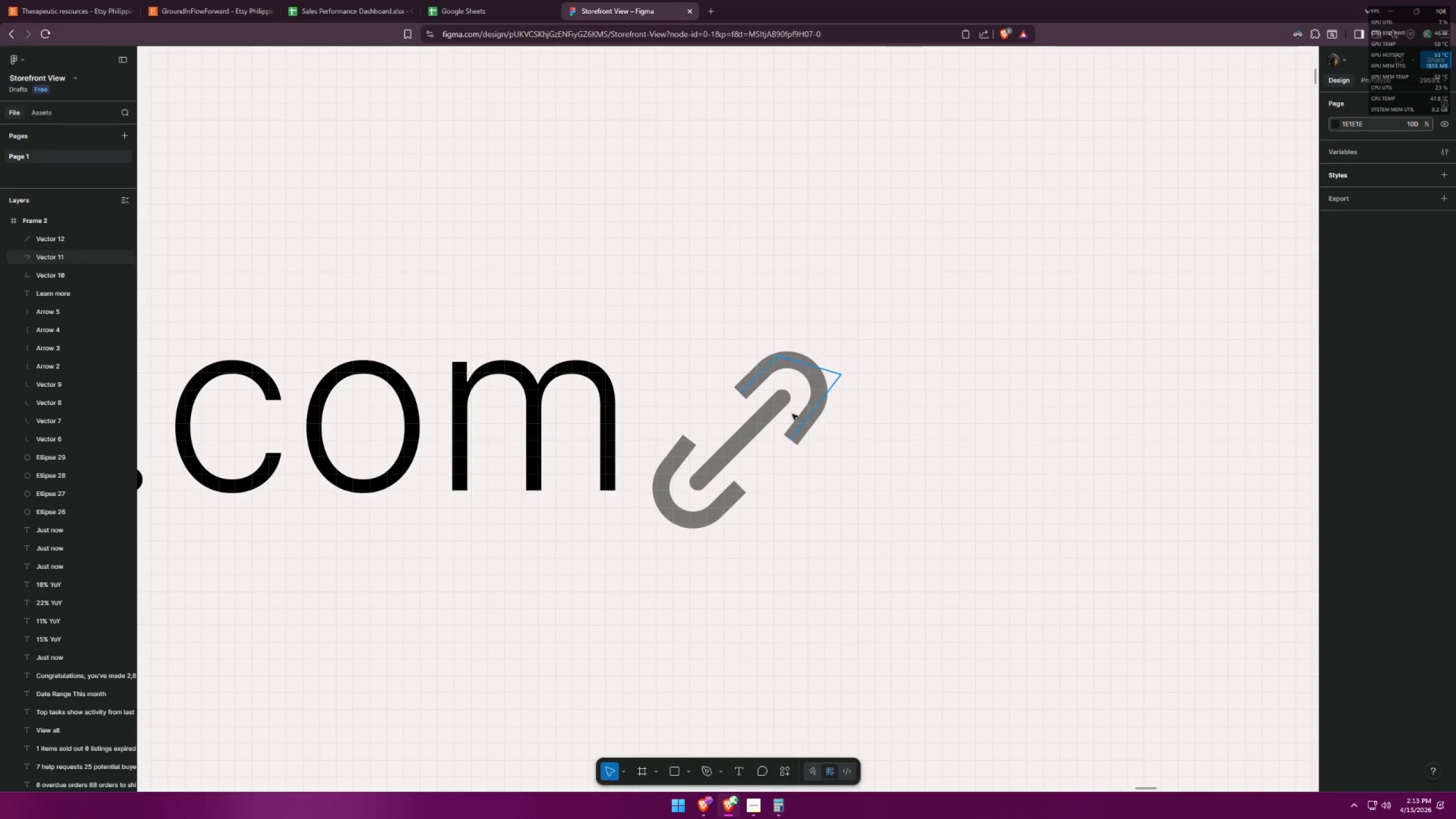 
left_click([757, 415])
 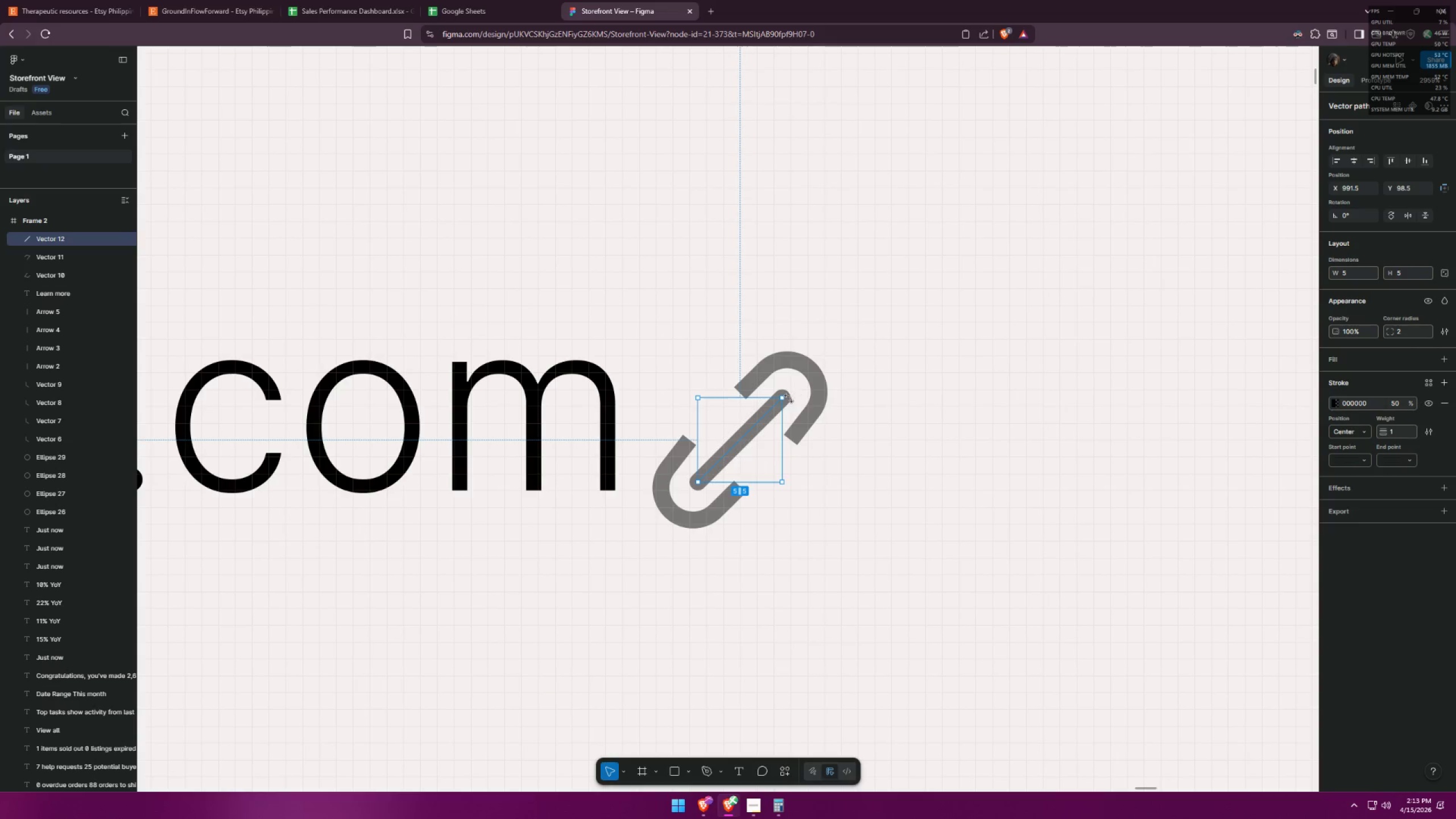 
left_click_drag(start_coordinate=[784, 400], to_coordinate=[760, 421])
 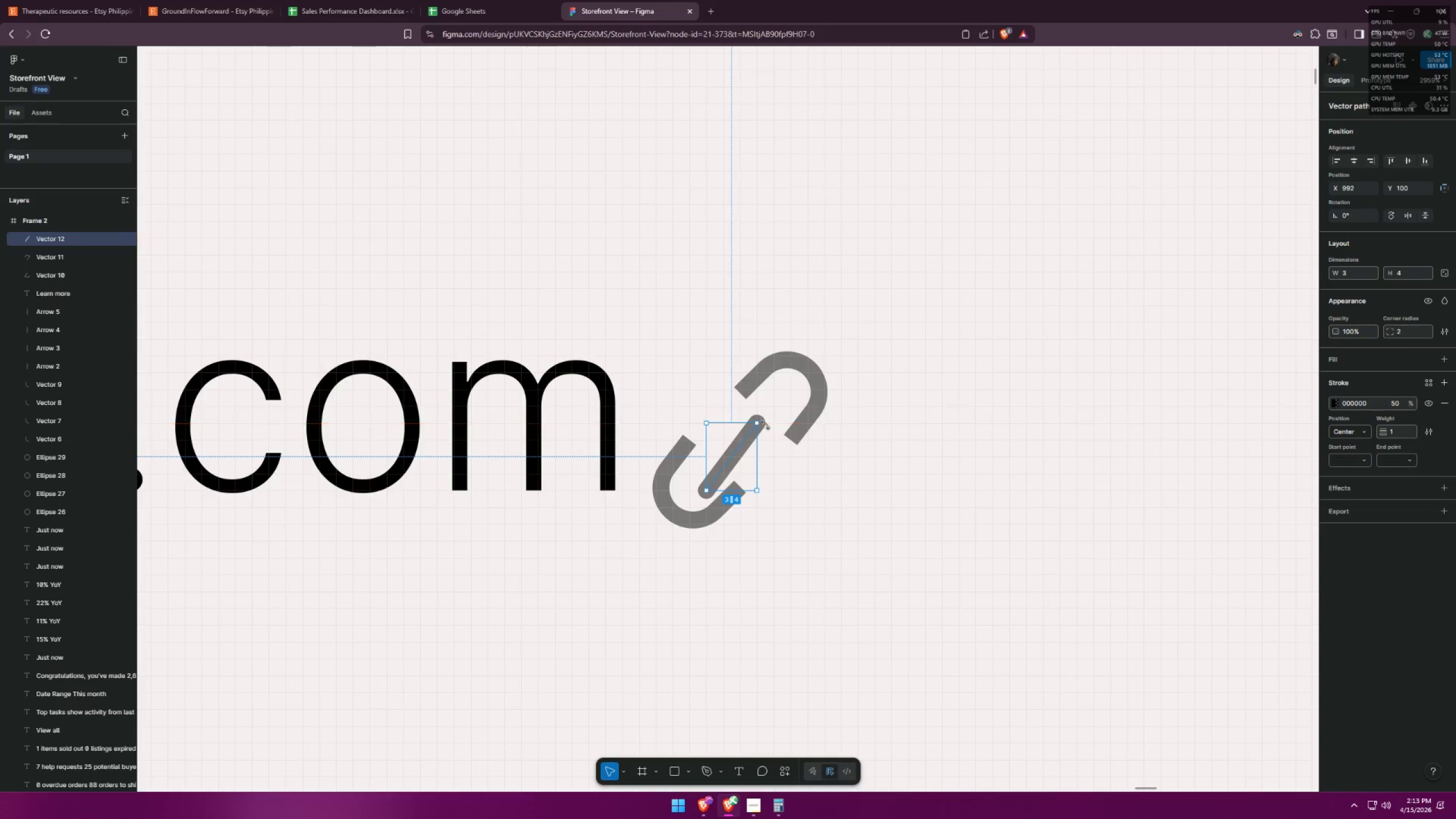 
key(Control+Z)
 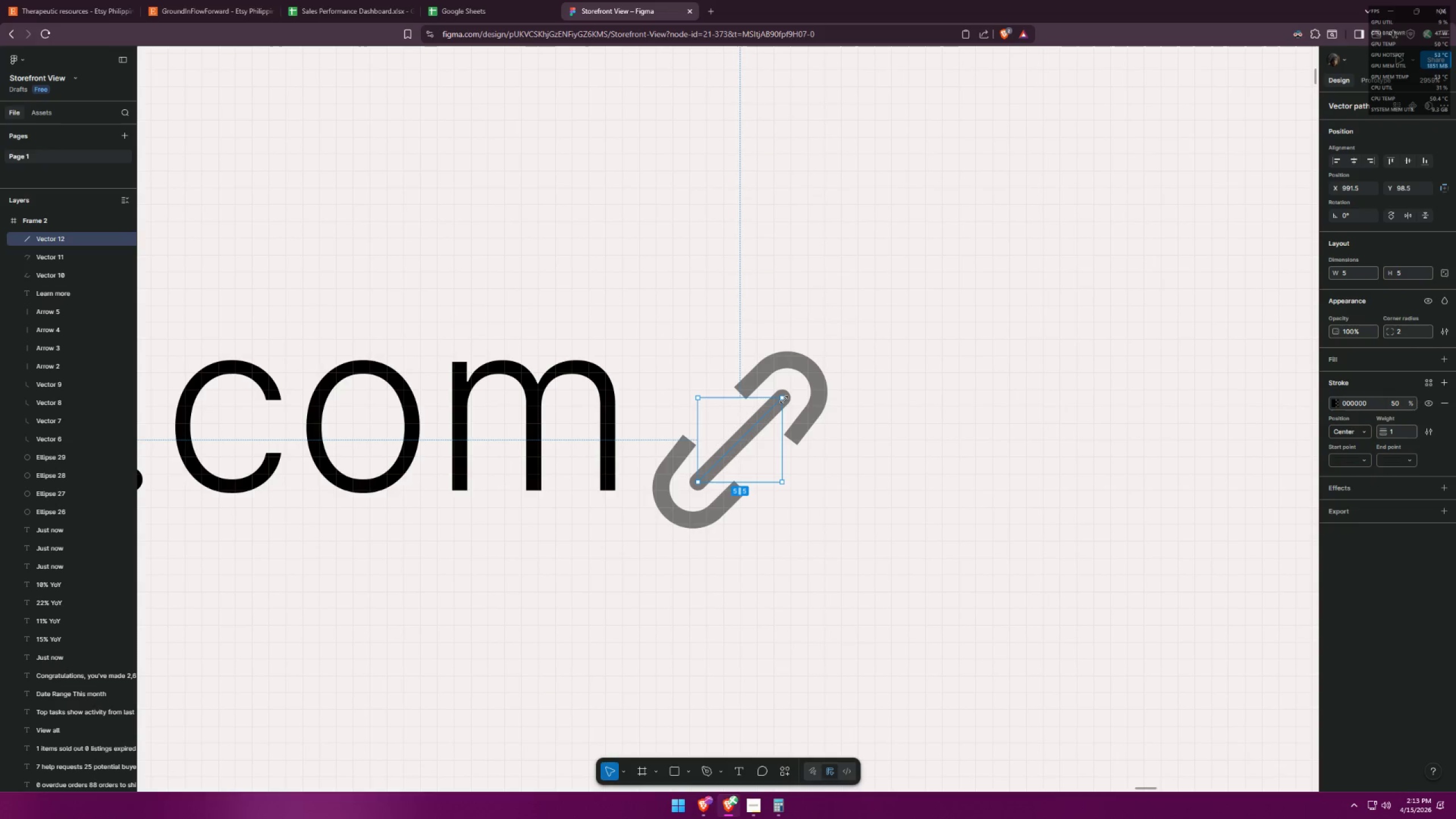 
hold_key(key=AltLeft, duration=2.11)
hold_key(key=ShiftLeft, duration=1.52)
left_click_drag(start_coordinate=[783, 399], to_coordinate=[762, 417])
 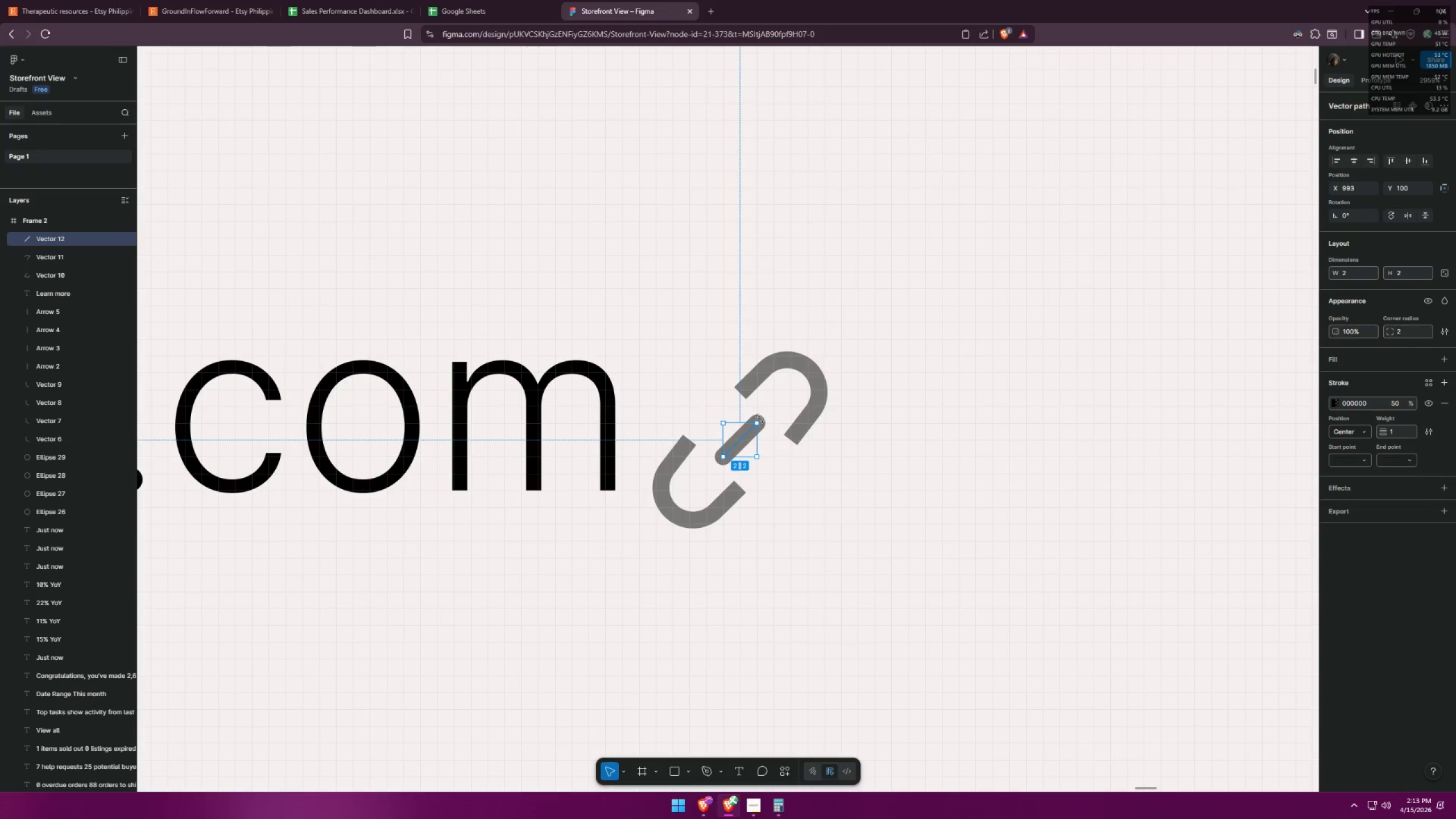 
left_click_drag(start_coordinate=[758, 421], to_coordinate=[769, 414])
 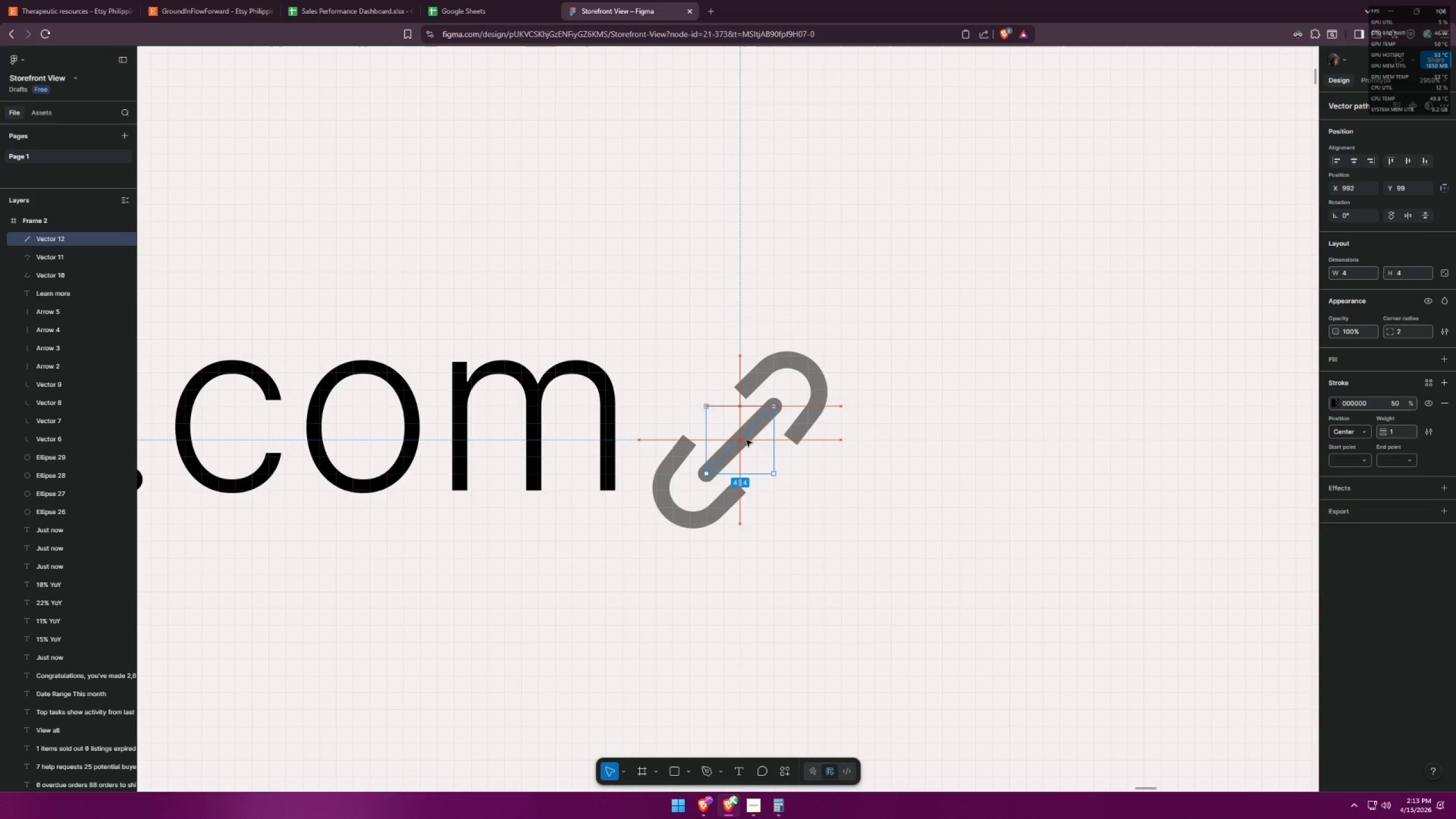 
hold_key(key=ShiftLeft, duration=0.53)
 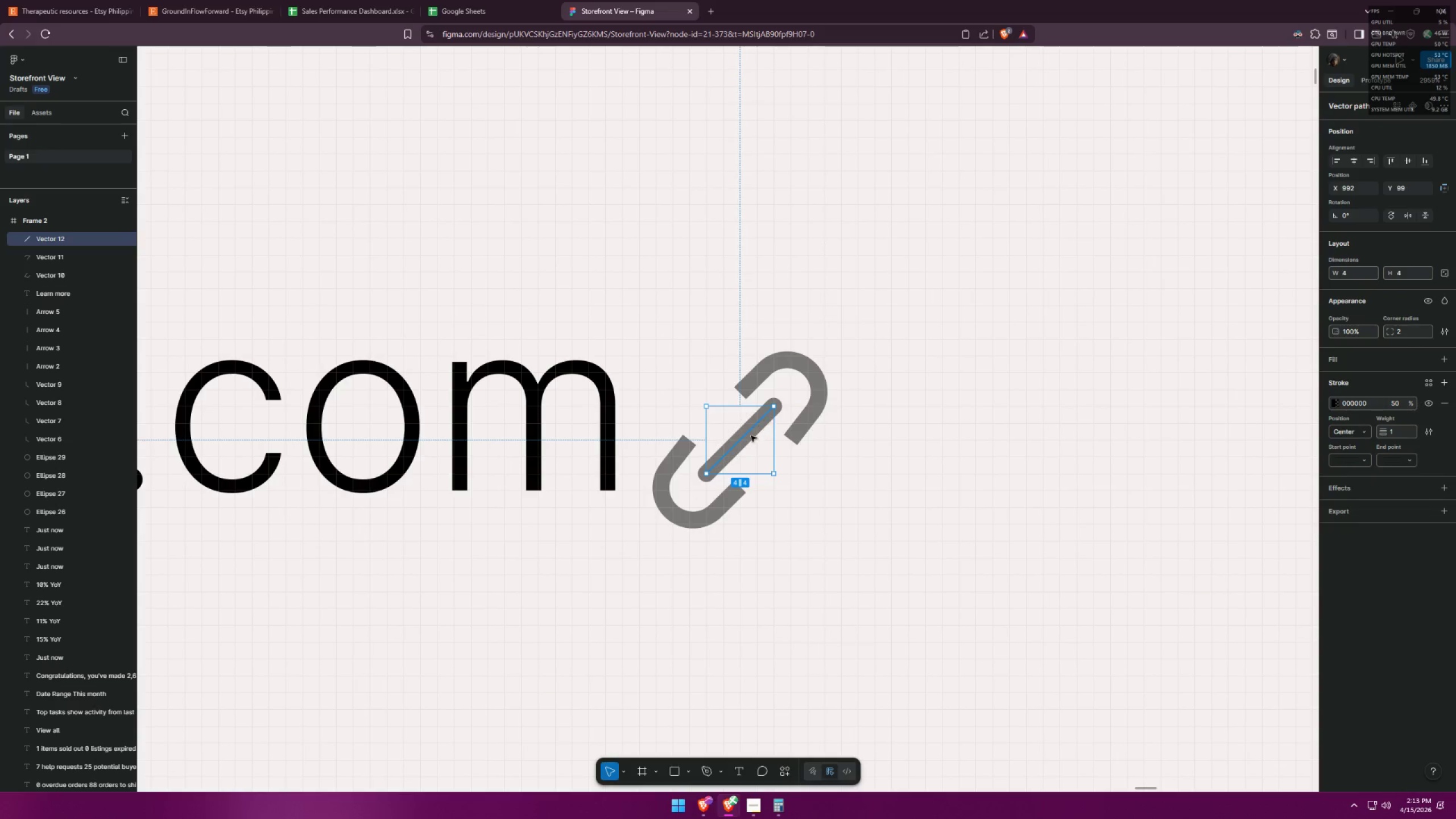 
left_click_drag(start_coordinate=[750, 437], to_coordinate=[736, 448])
 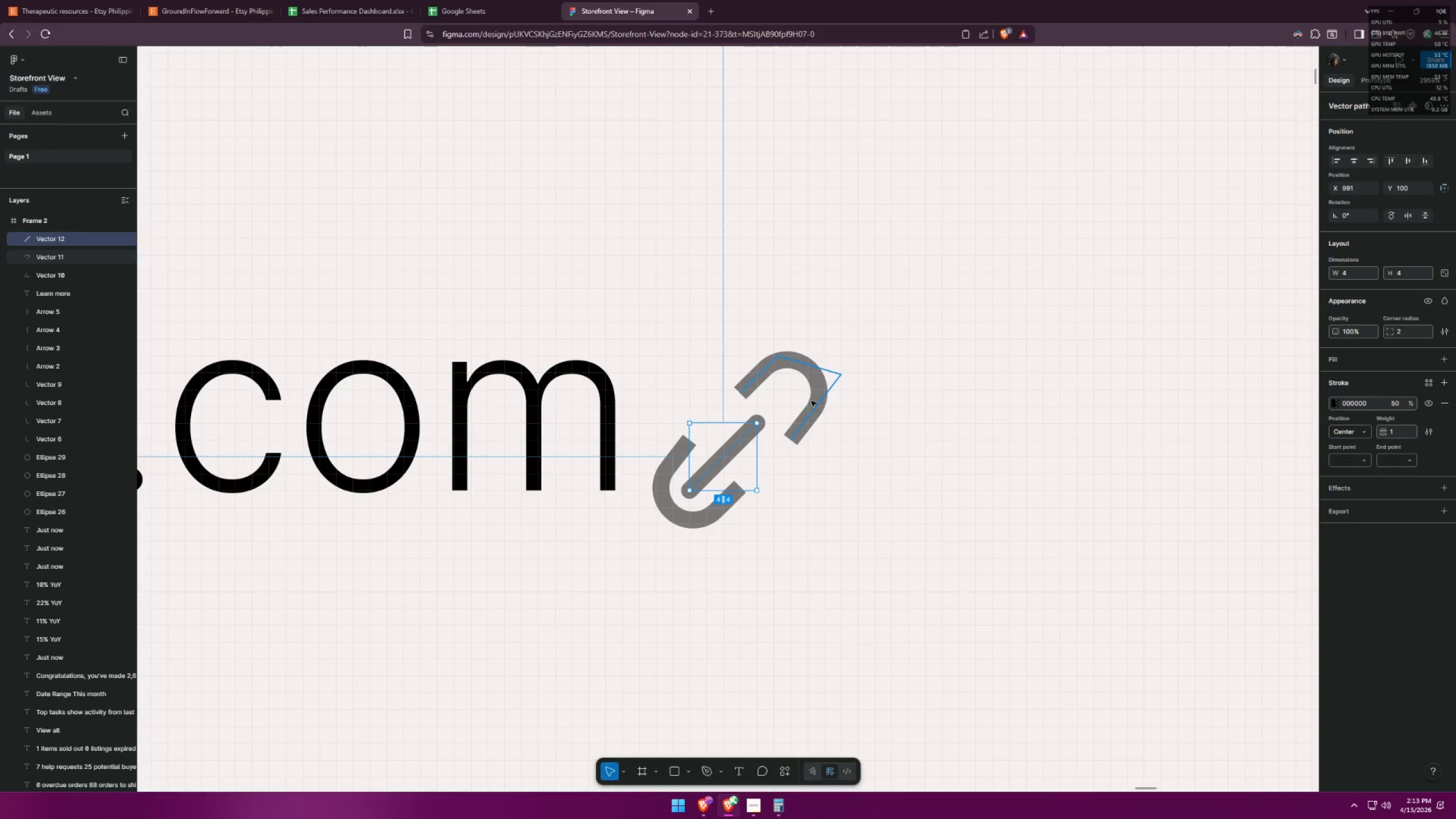 
left_click_drag(start_coordinate=[812, 400], to_coordinate=[785, 427])
 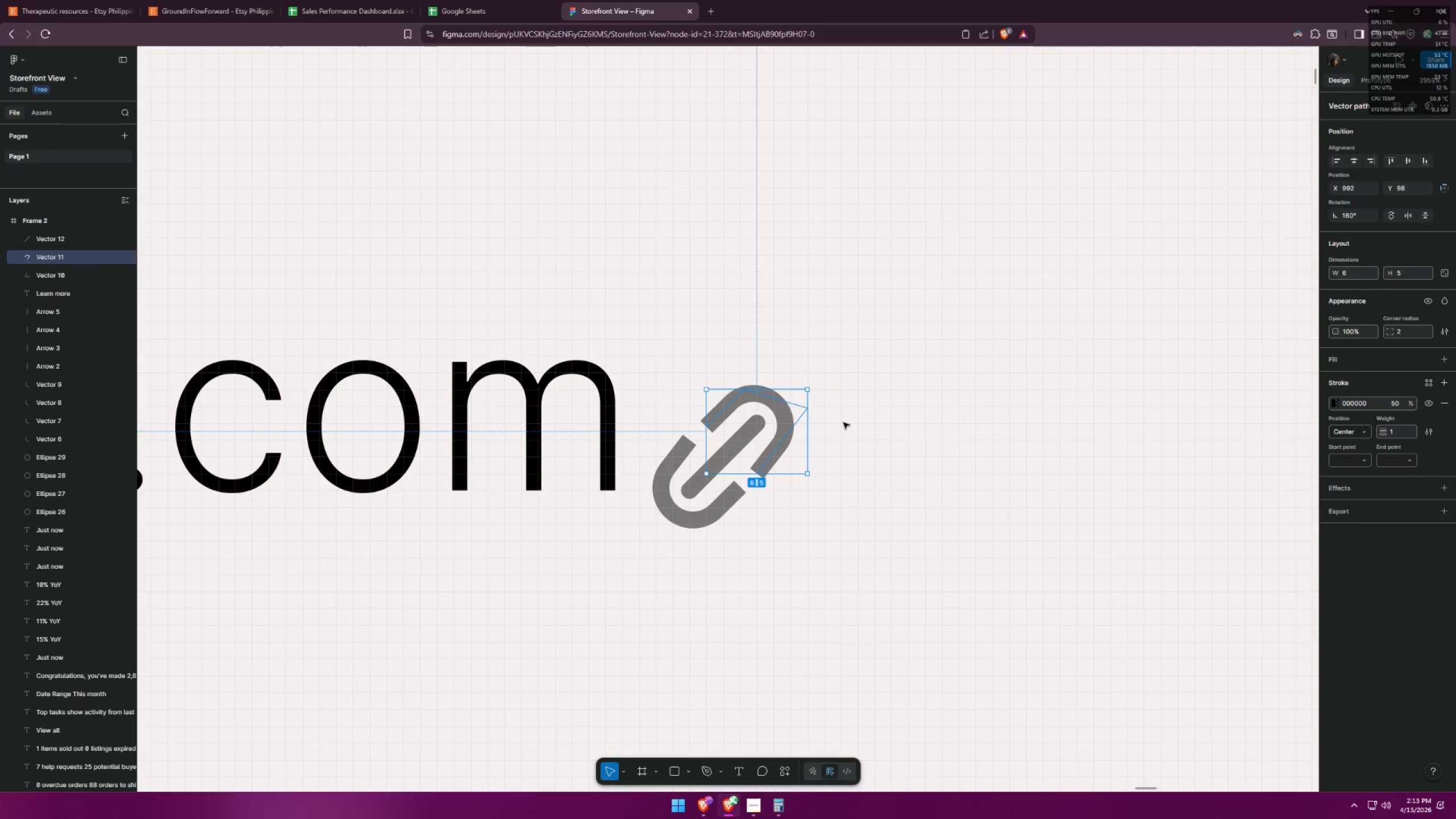 
left_click([843, 423])
 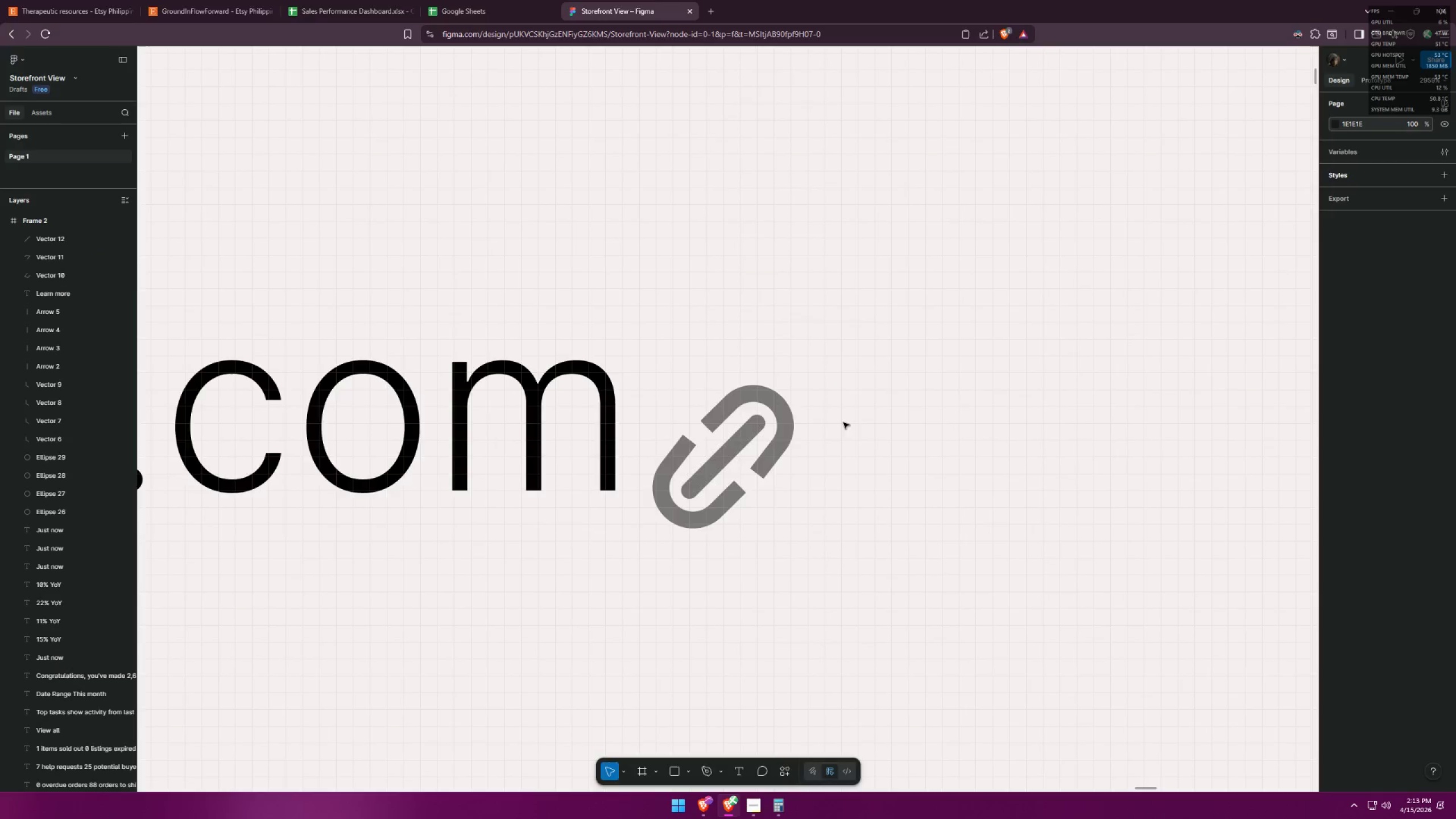 
key(Alt+AltLeft)
 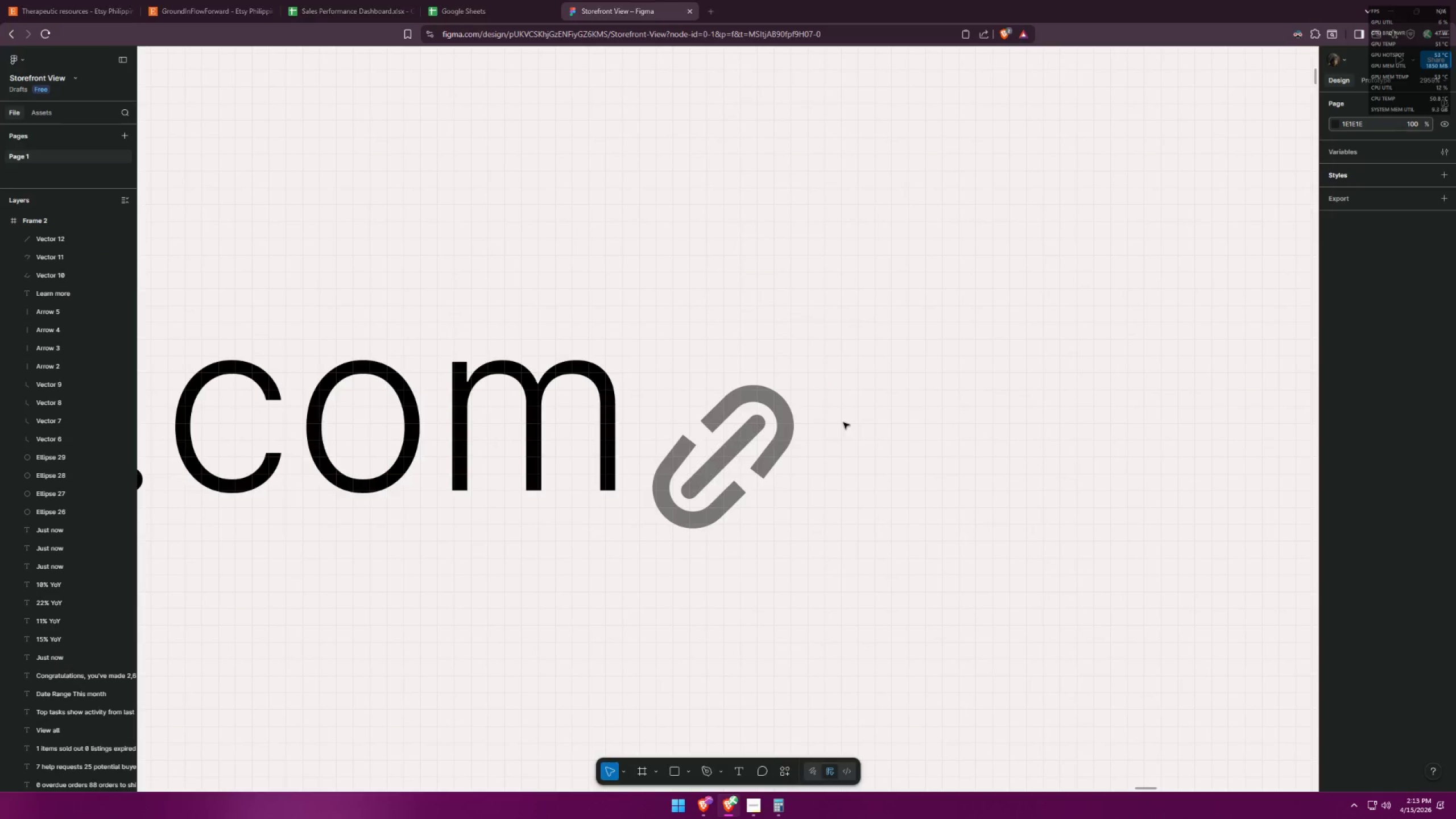 
key(Alt+Tab)
 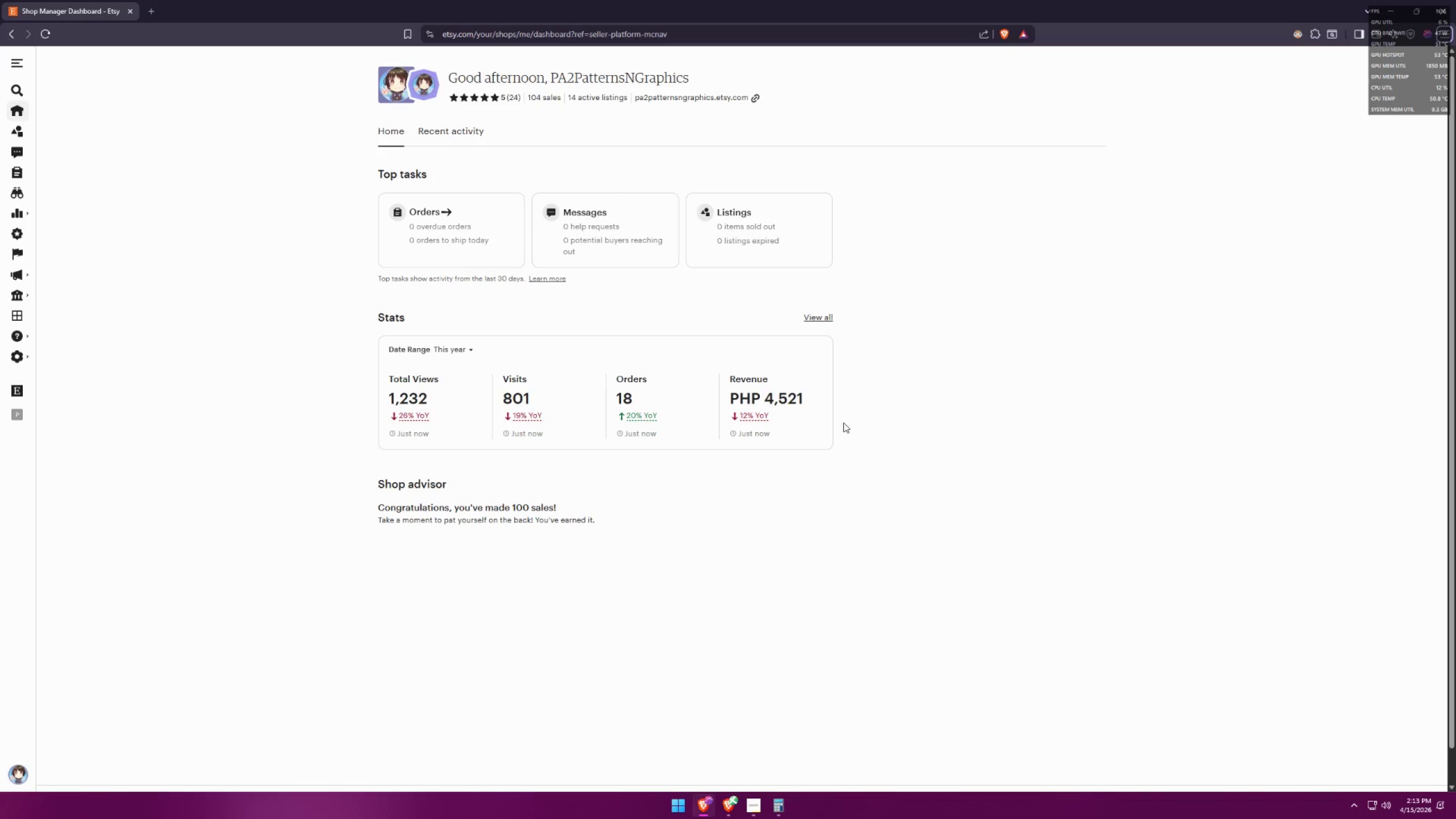 
key(Alt+AltLeft)
 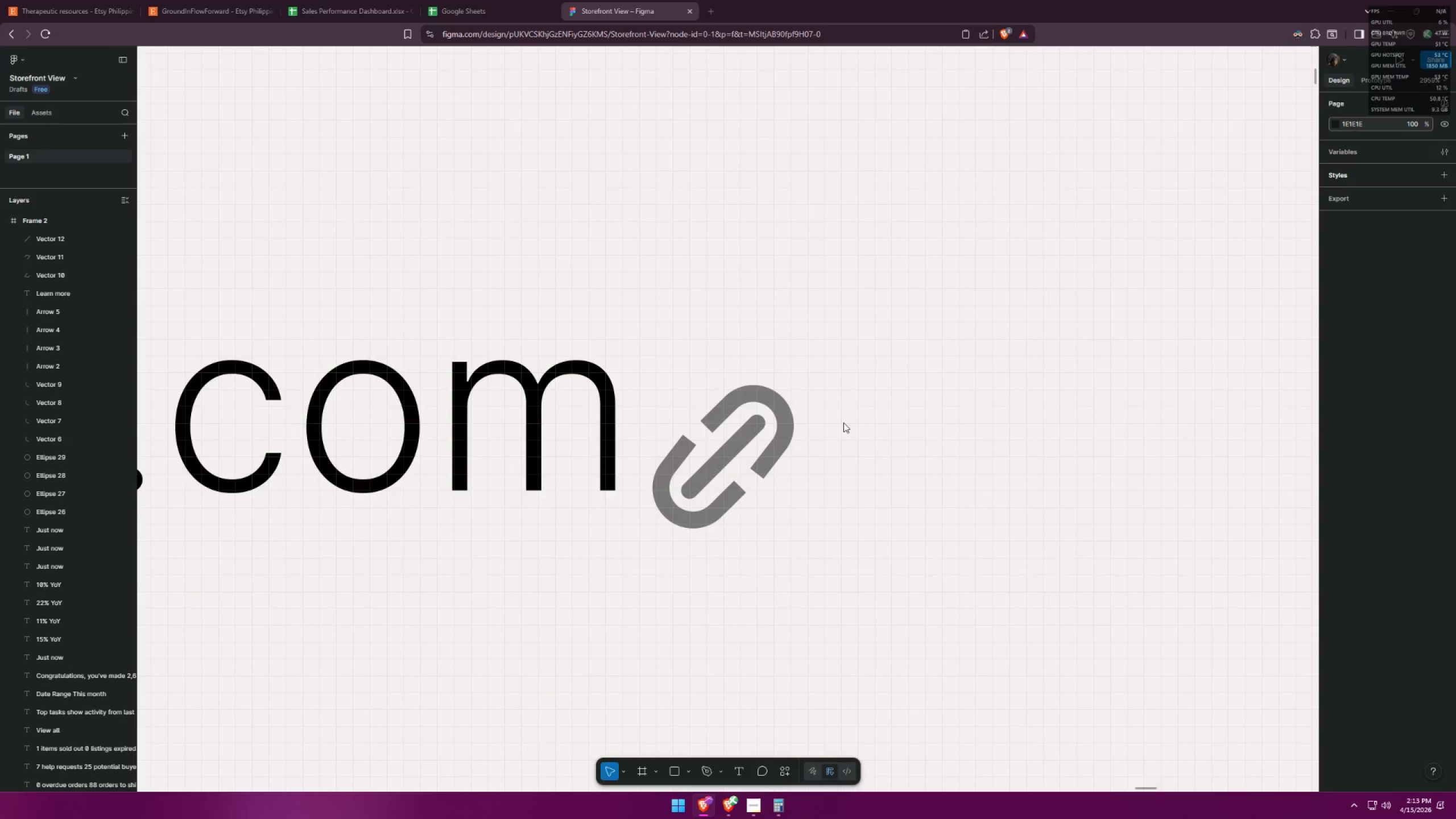 
key(Alt+Tab)
 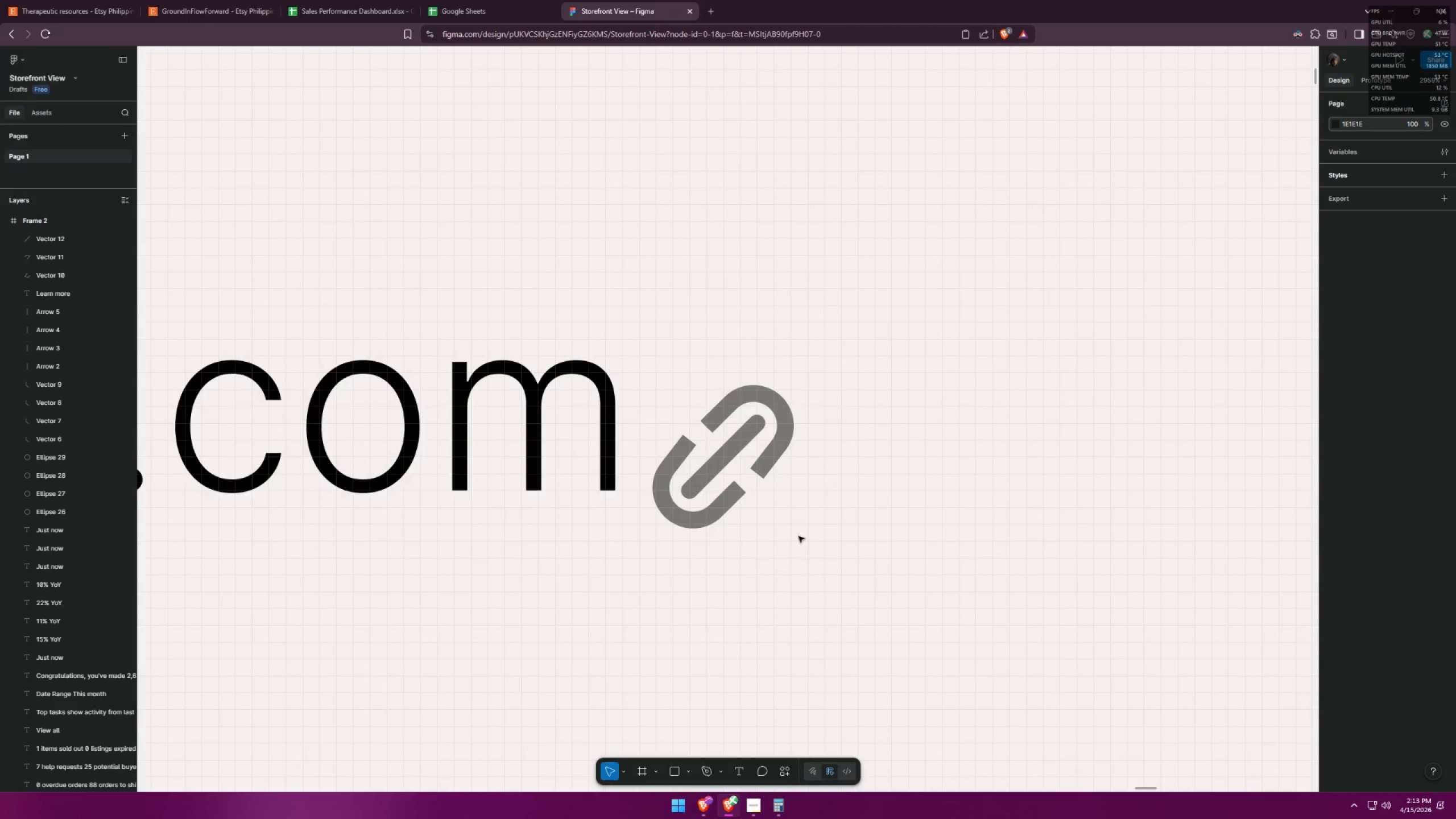 
left_click_drag(start_coordinate=[827, 544], to_coordinate=[696, 410])
 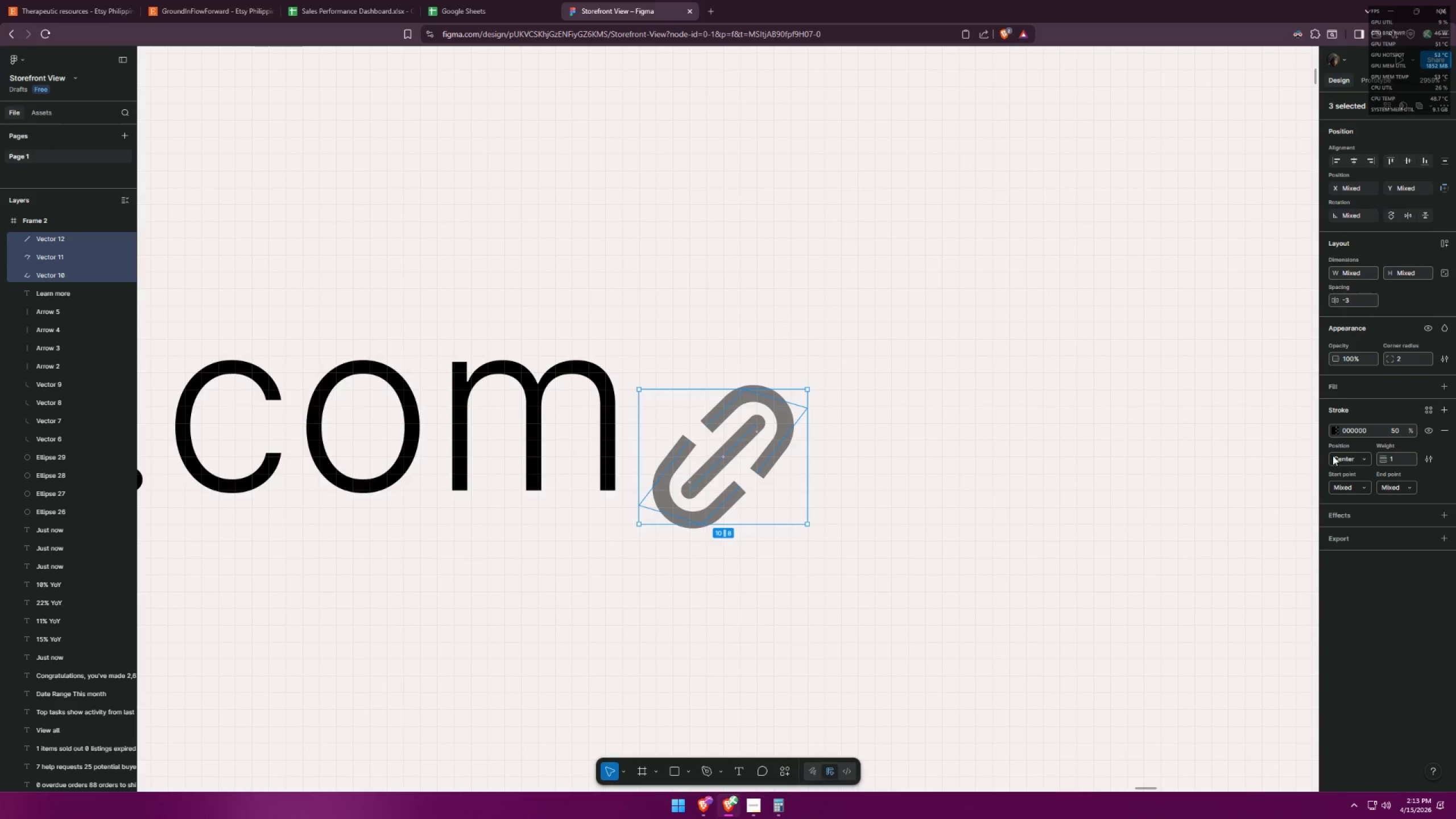 
left_click([1334, 432])
 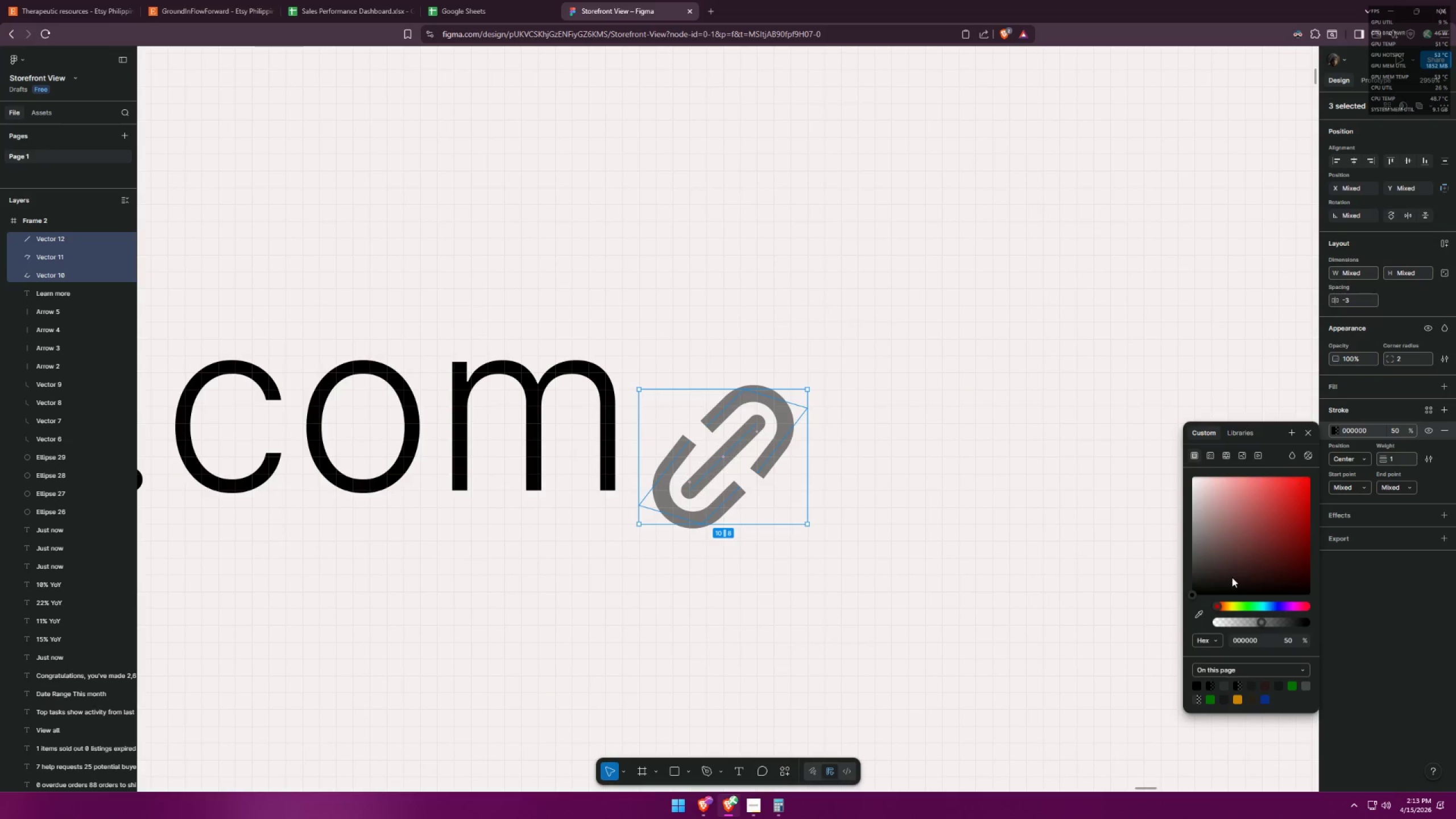 
left_click_drag(start_coordinate=[1219, 580], to_coordinate=[1152, 606])
 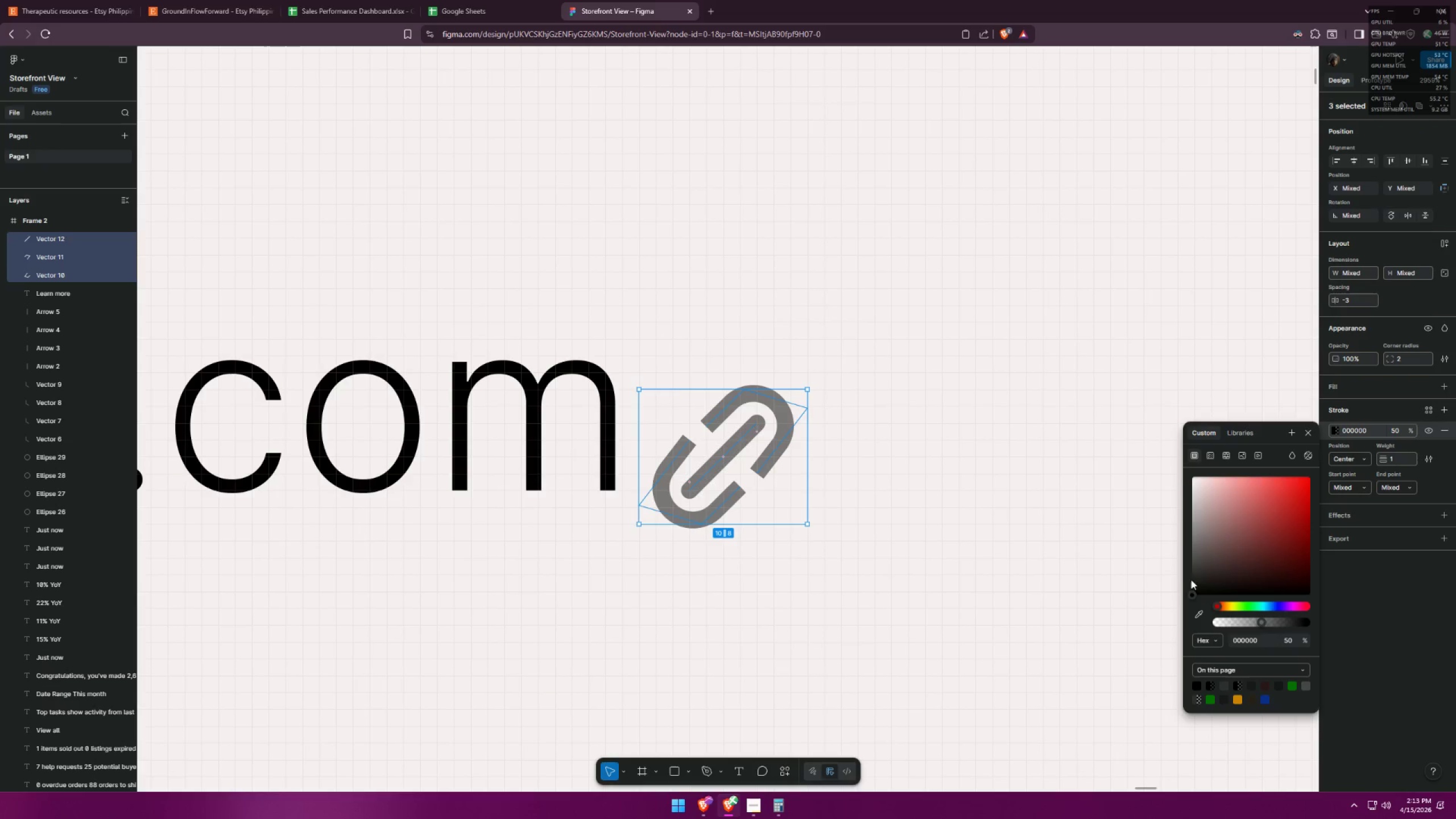 
left_click_drag(start_coordinate=[1215, 570], to_coordinate=[1160, 614])
 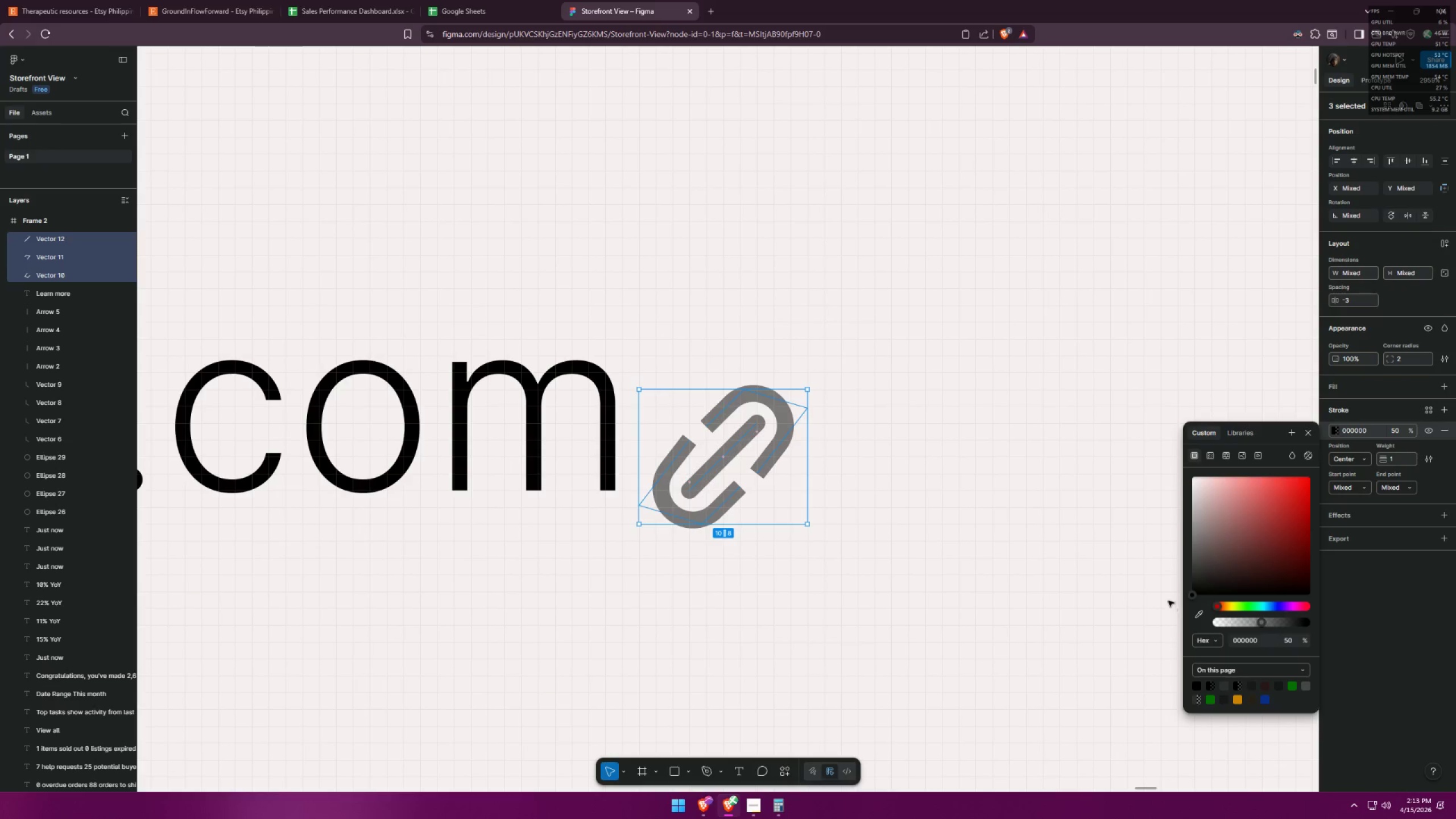 
left_click([1036, 588])
 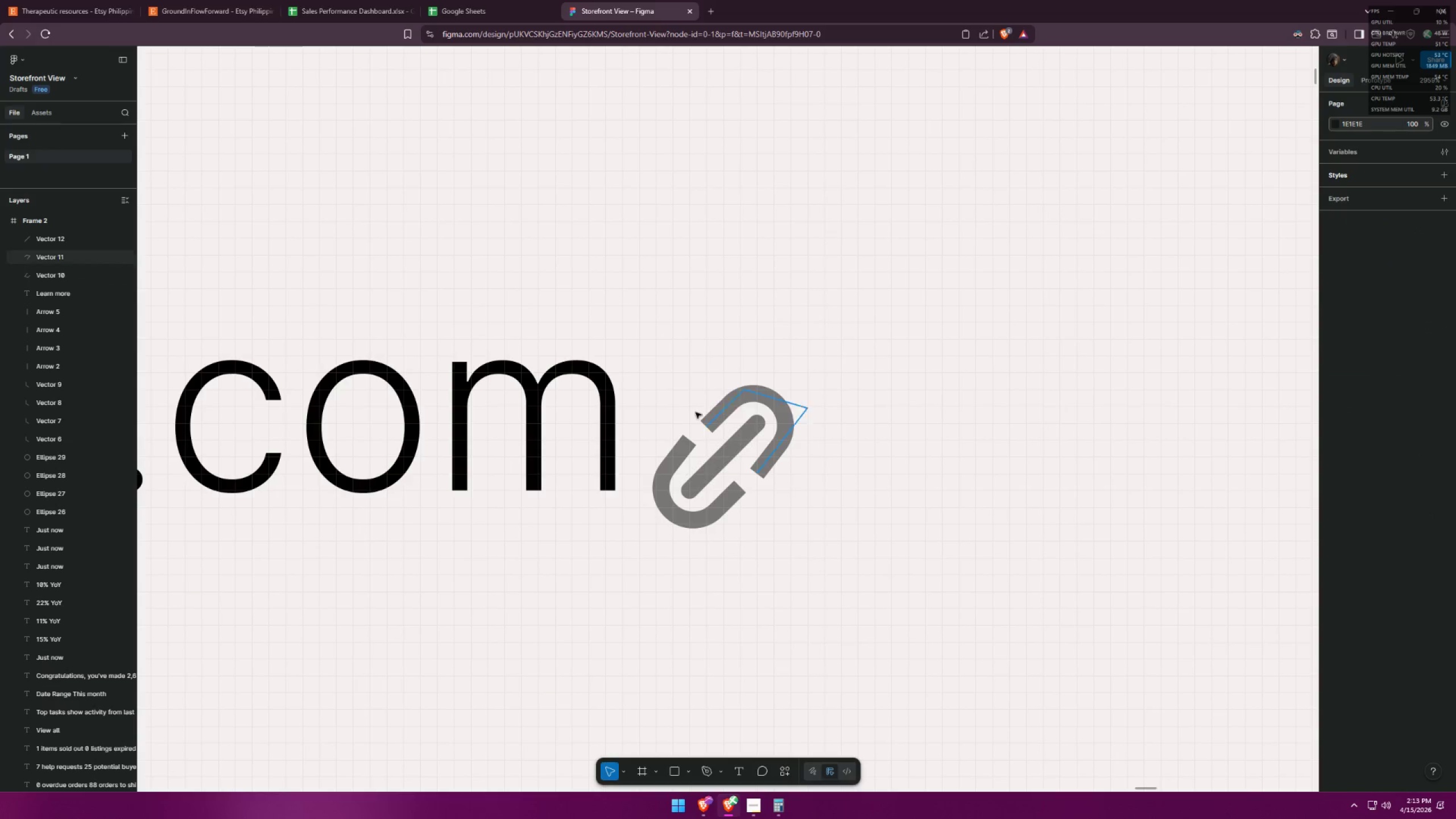 
left_click_drag(start_coordinate=[651, 357], to_coordinate=[812, 568])
 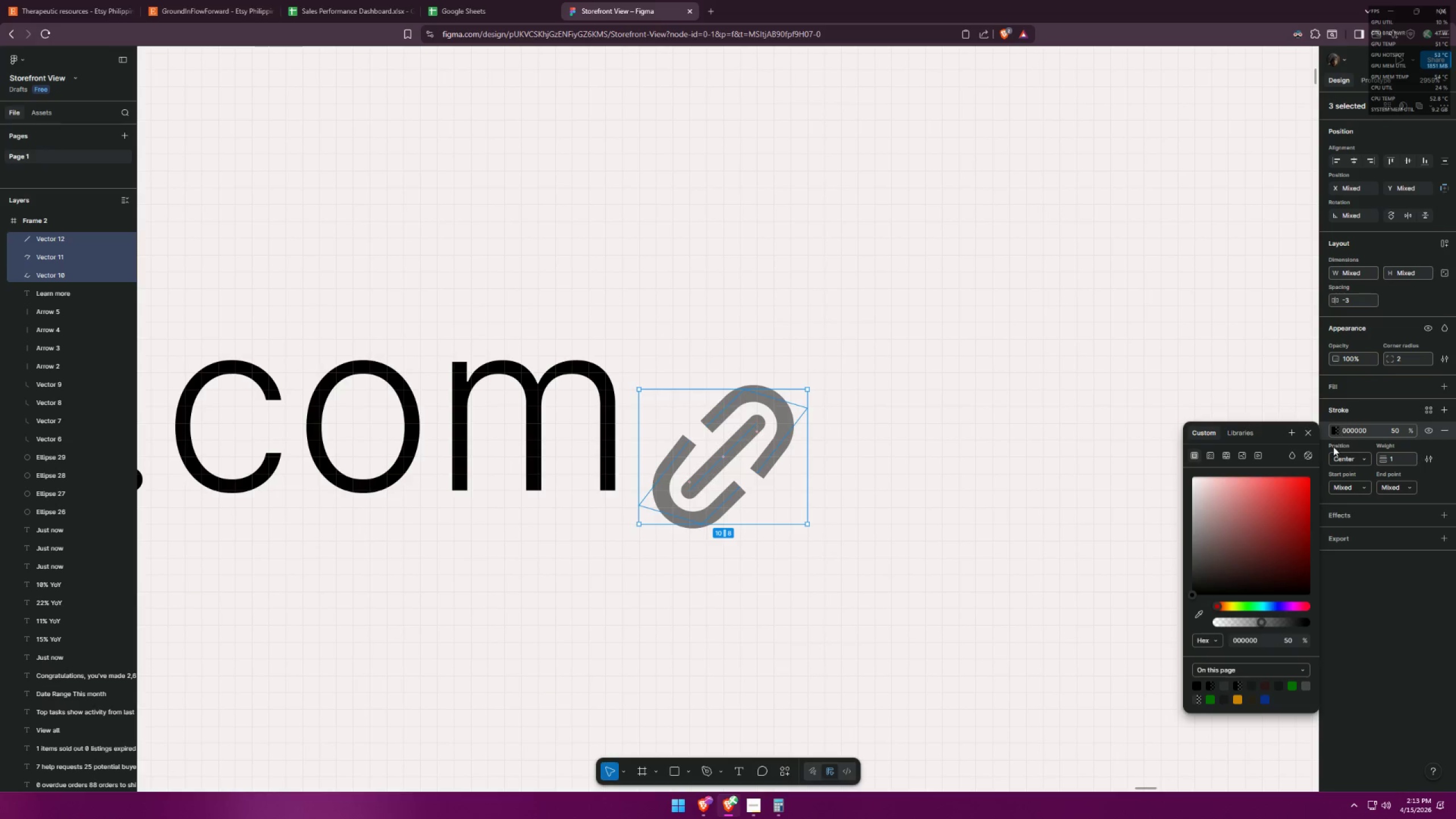 
left_click([1291, 637])
 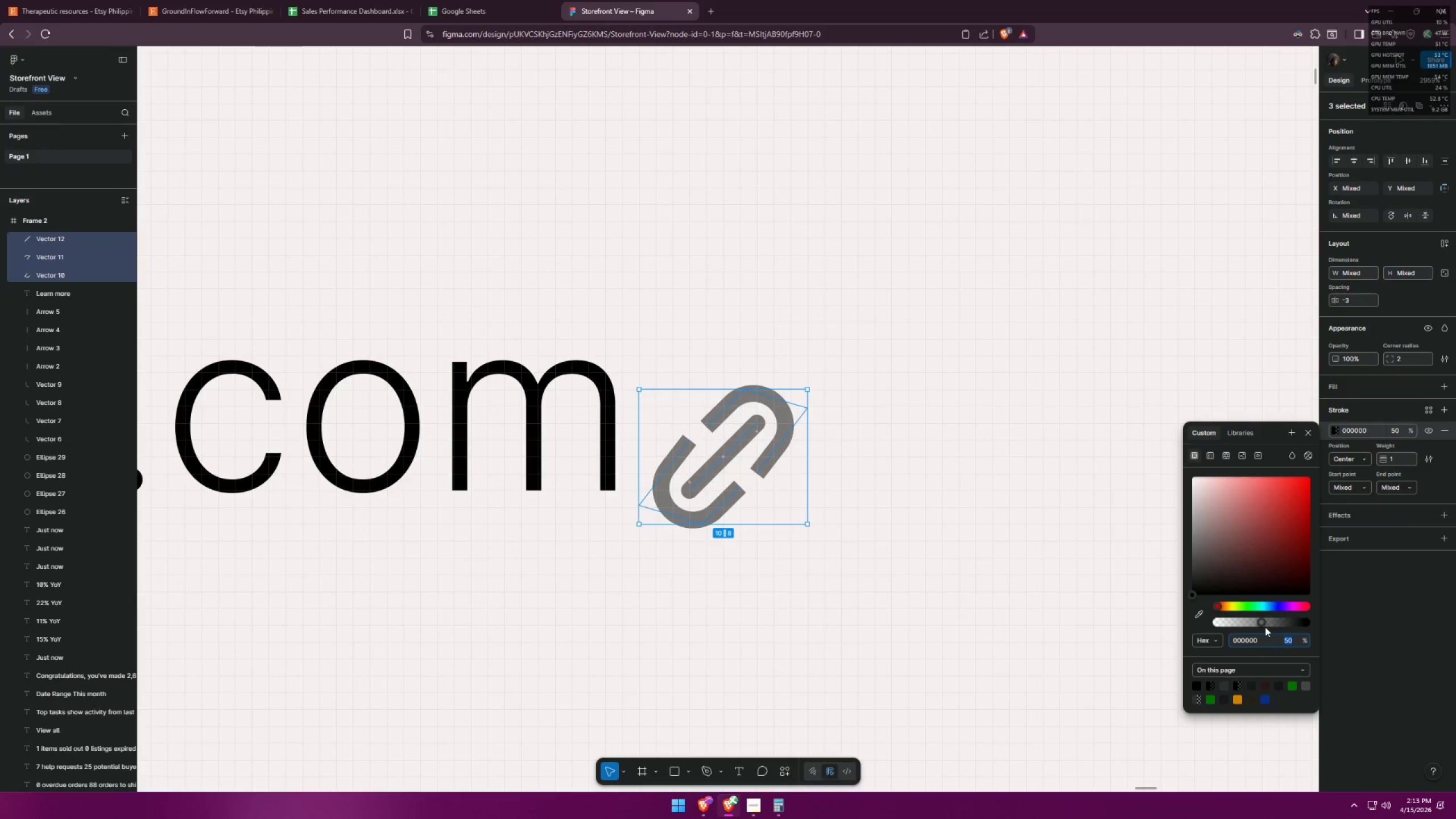 
type(100)
 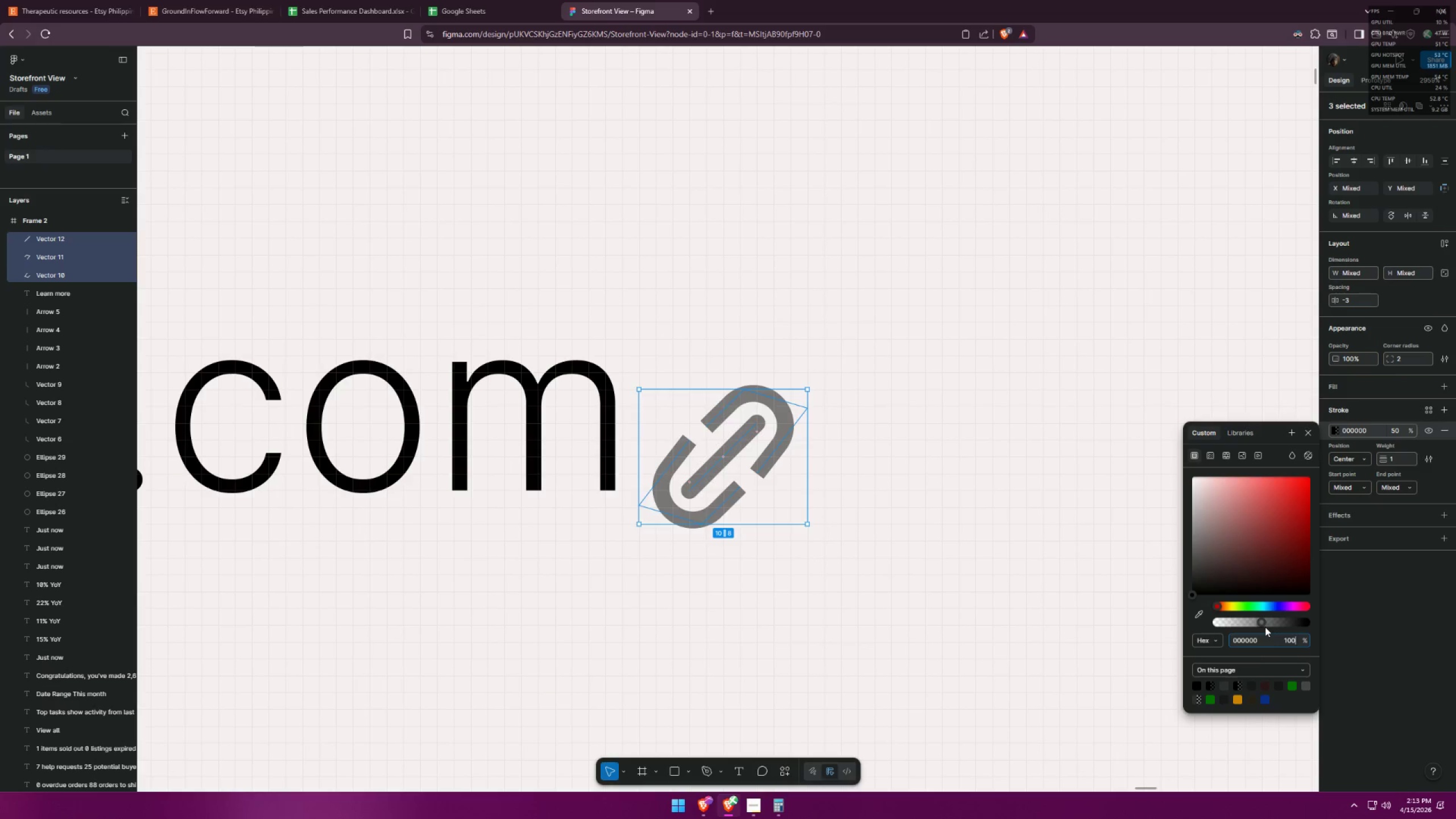 
key(Enter)
 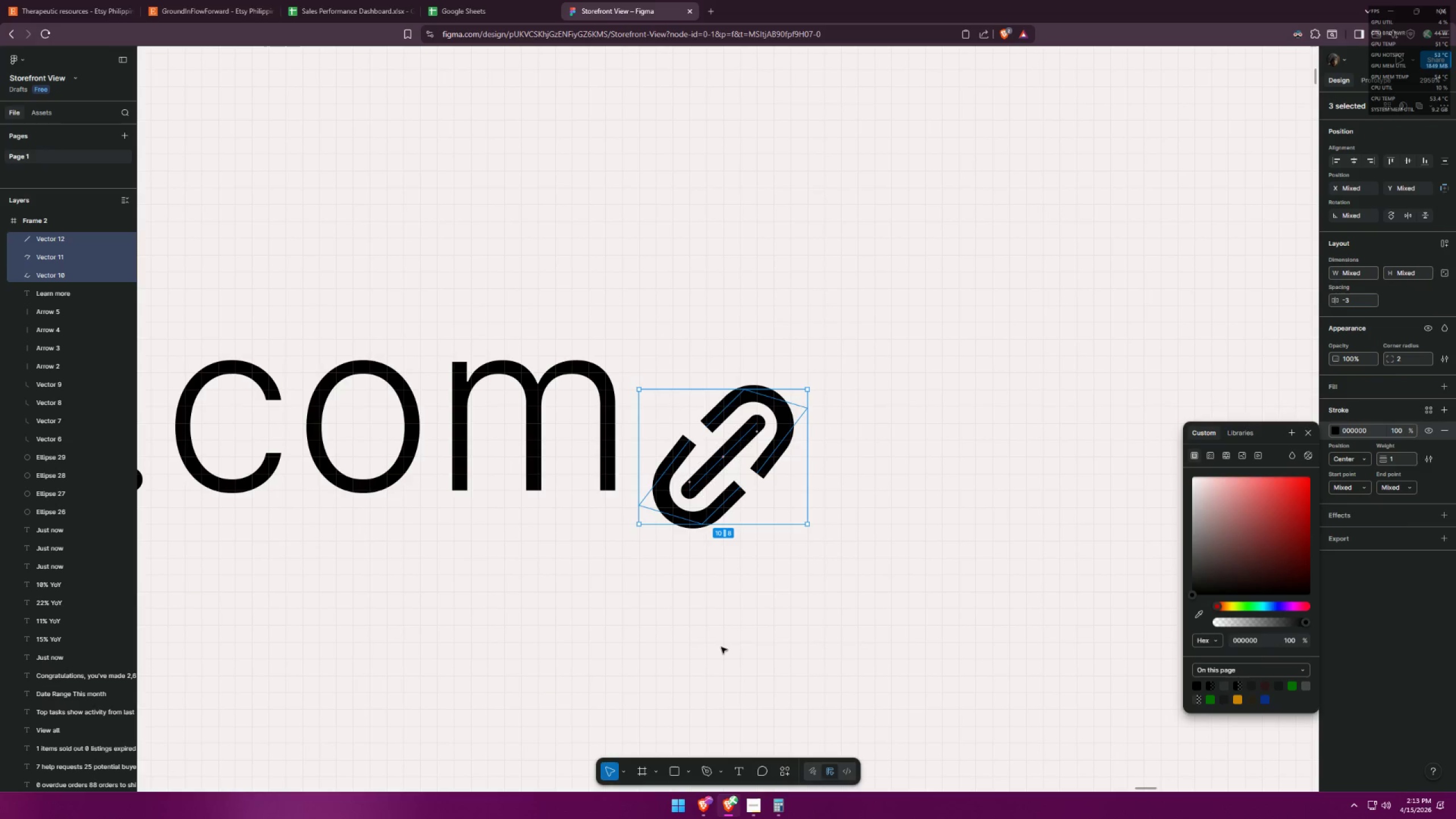 
left_click([739, 619])
 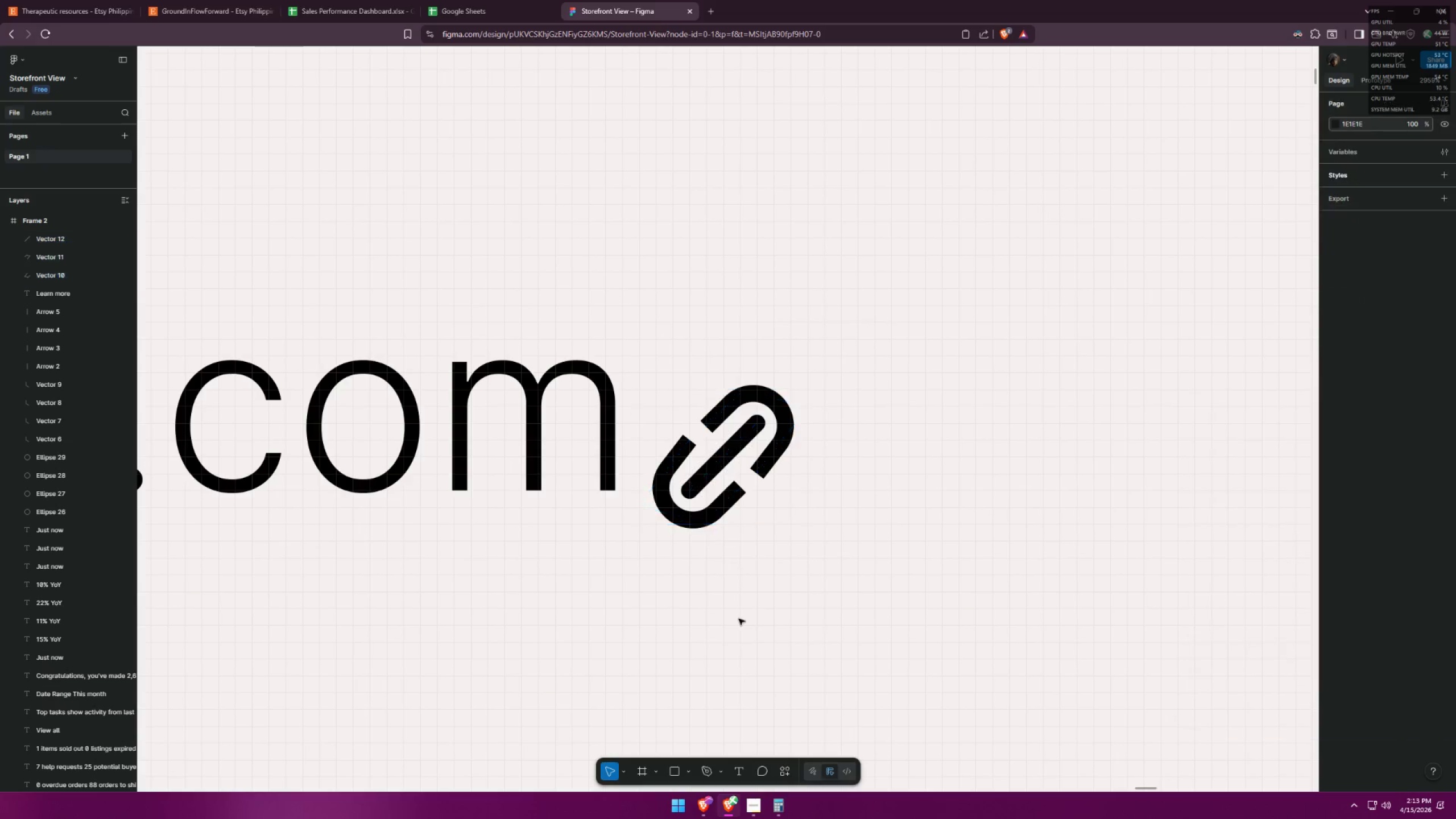 
key(Alt+AltLeft)
 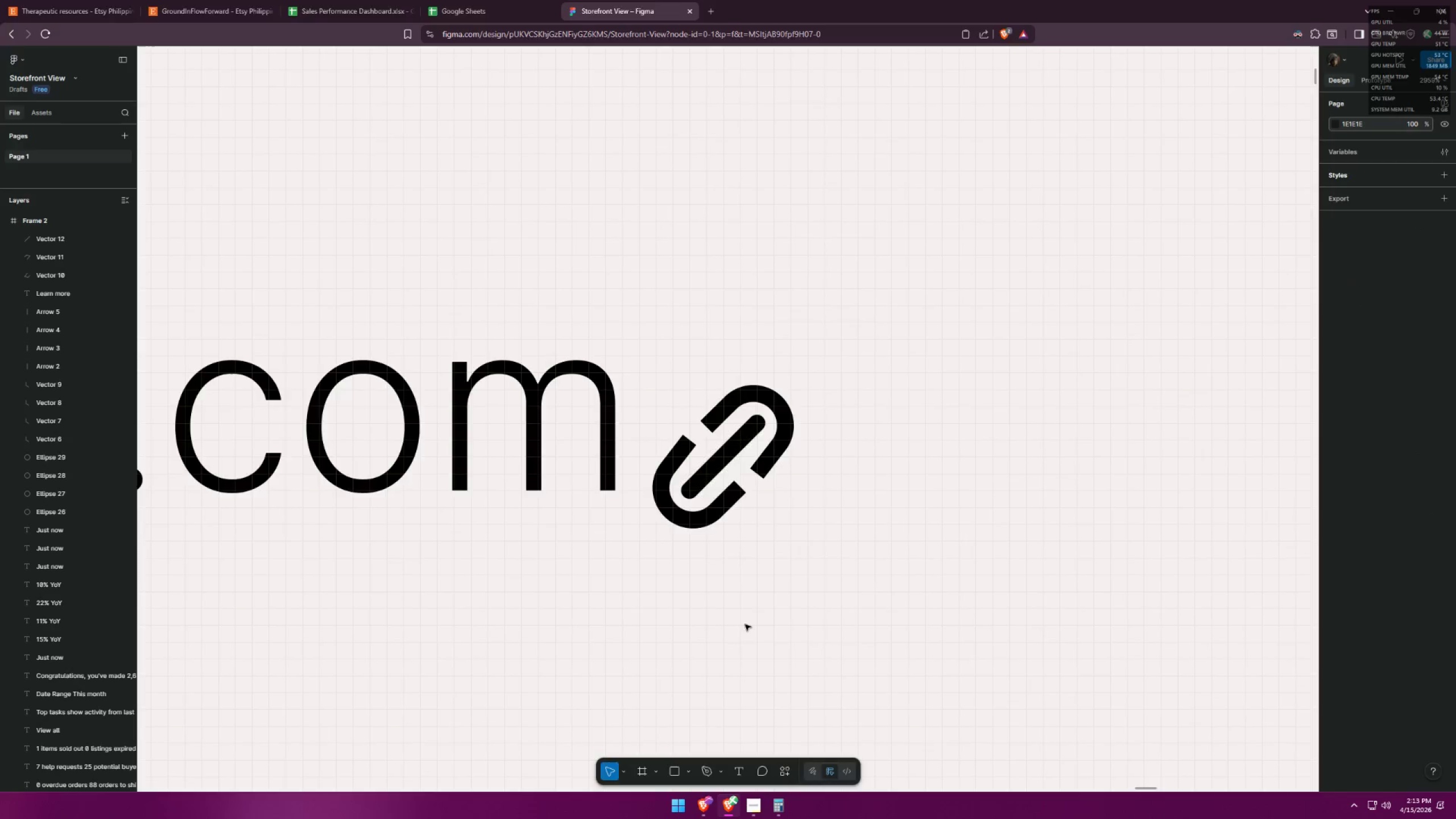 
key(Alt+Tab)
 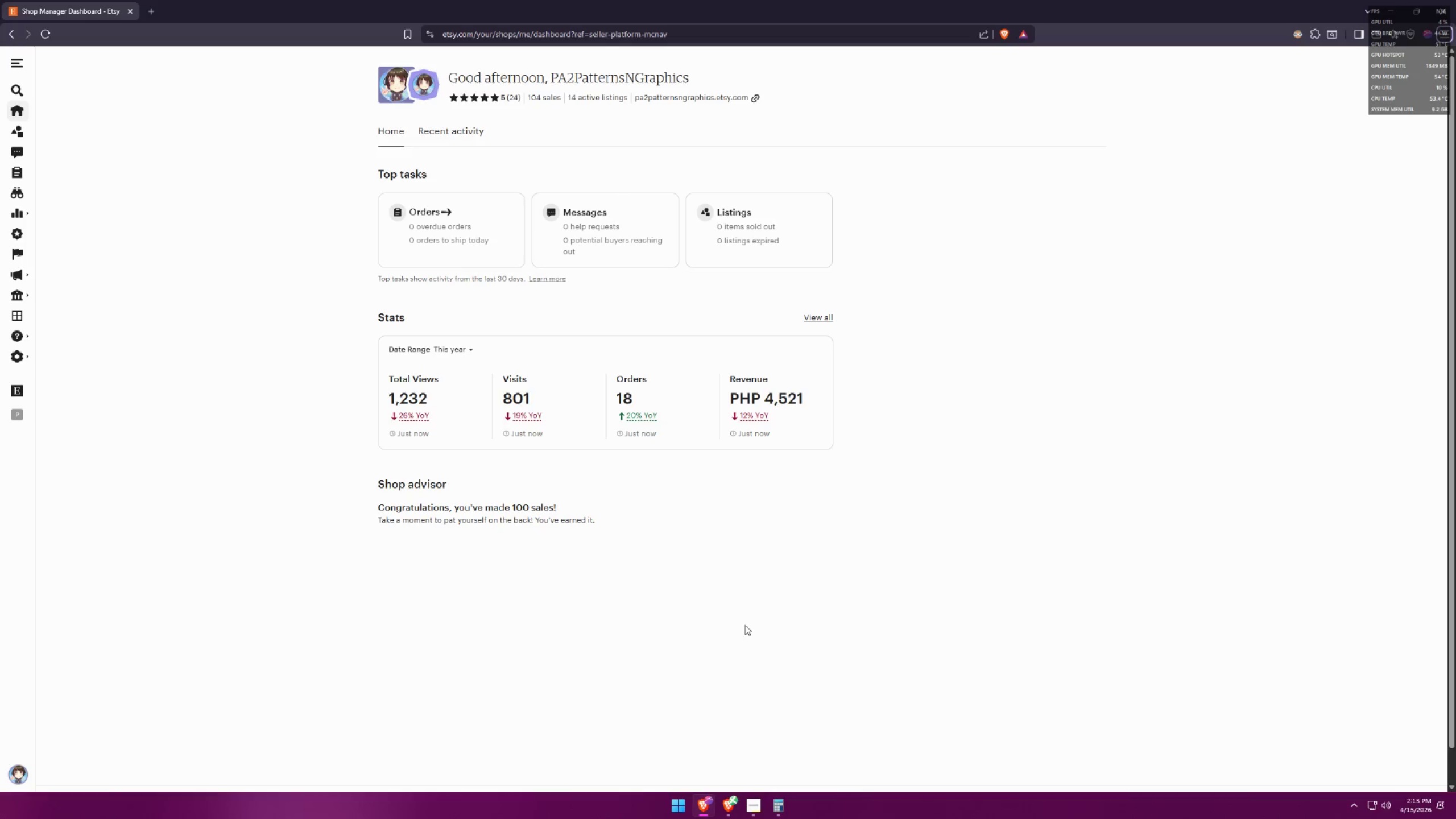 
key(Alt+AltLeft)
 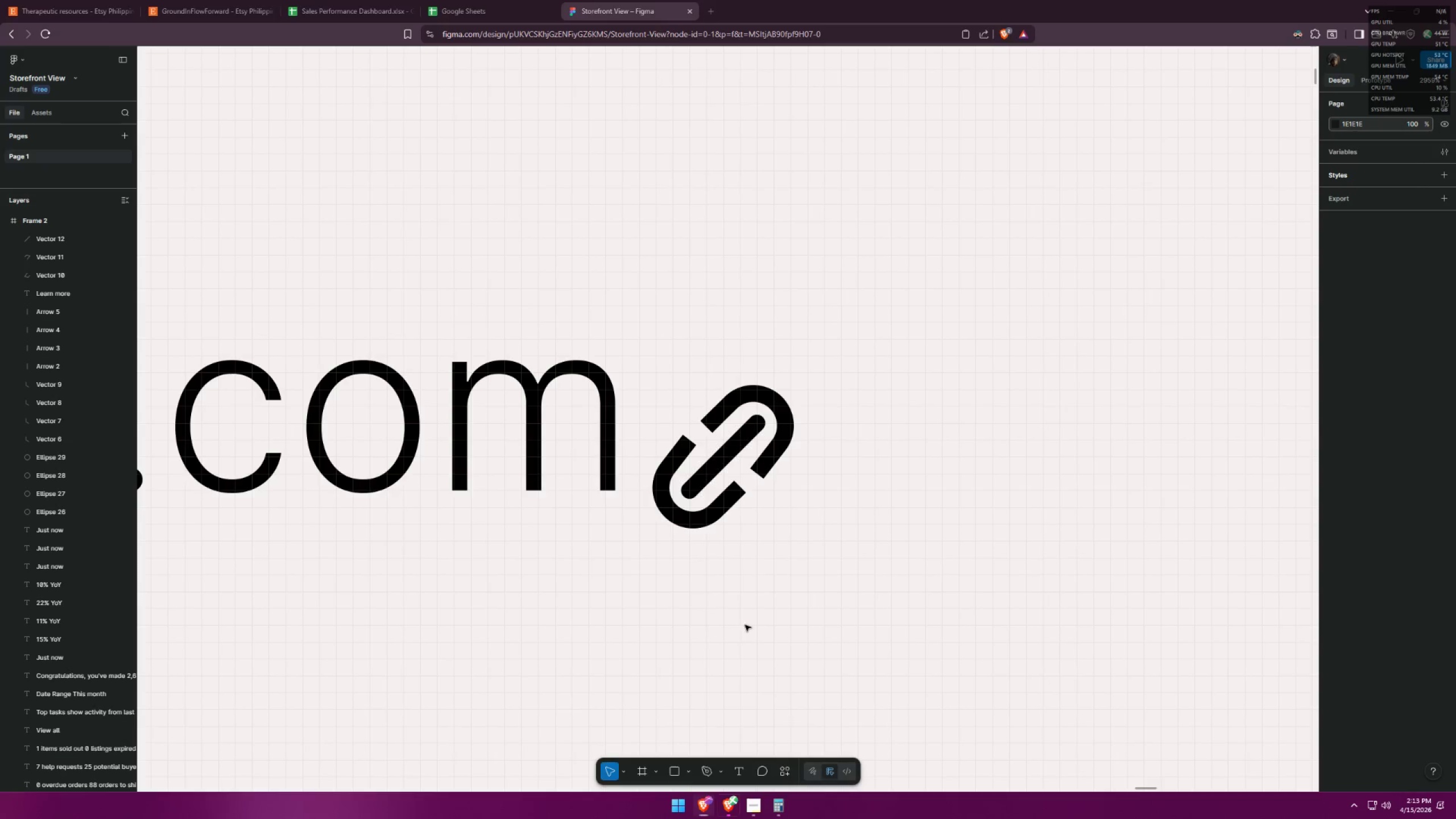 
key(Alt+Tab)
 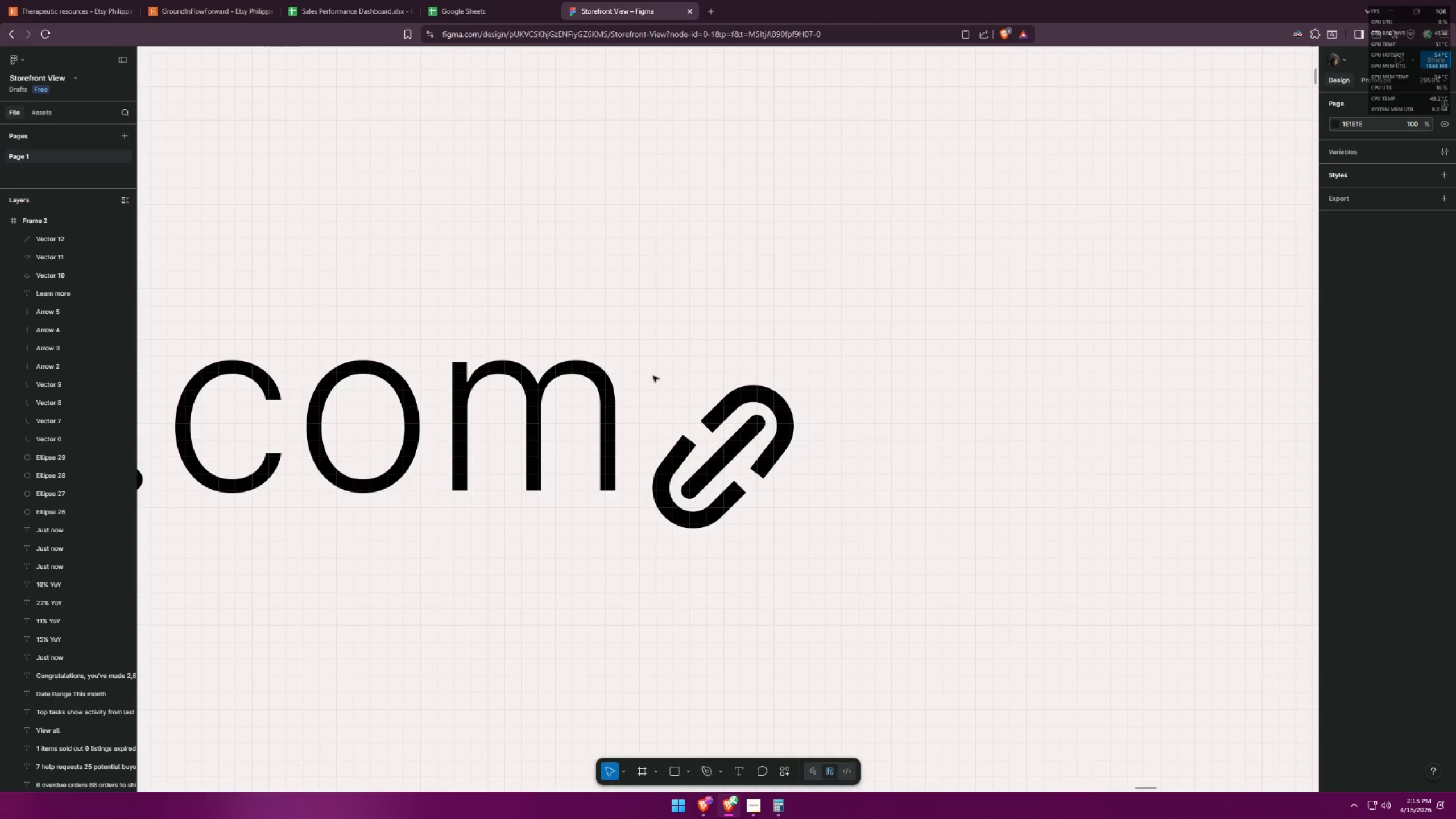 
left_click_drag(start_coordinate=[659, 353], to_coordinate=[790, 587])
 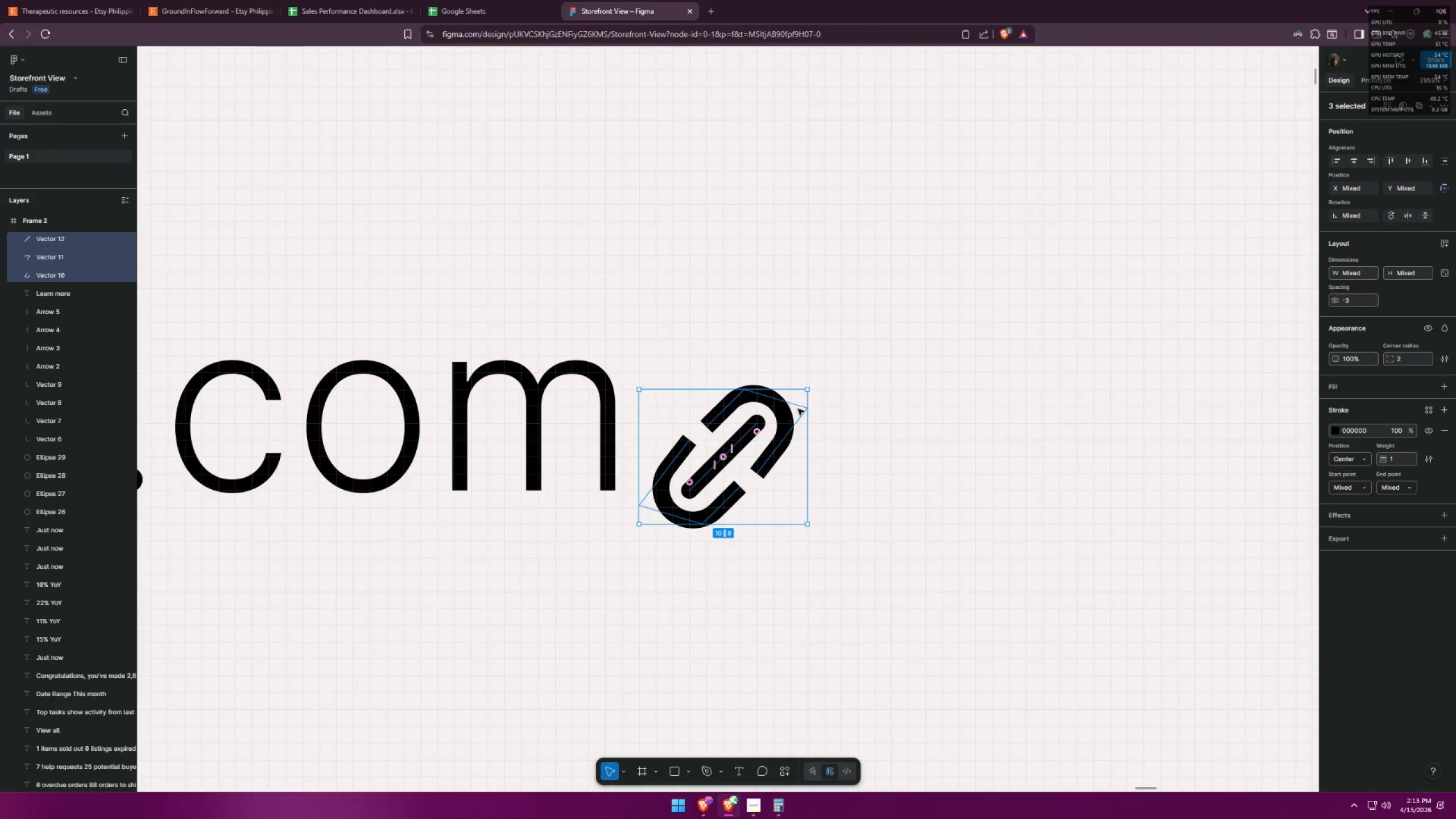 
hold_key(key=AltLeft, duration=0.89)
left_click_drag(start_coordinate=[808, 391], to_coordinate=[828, 375])
 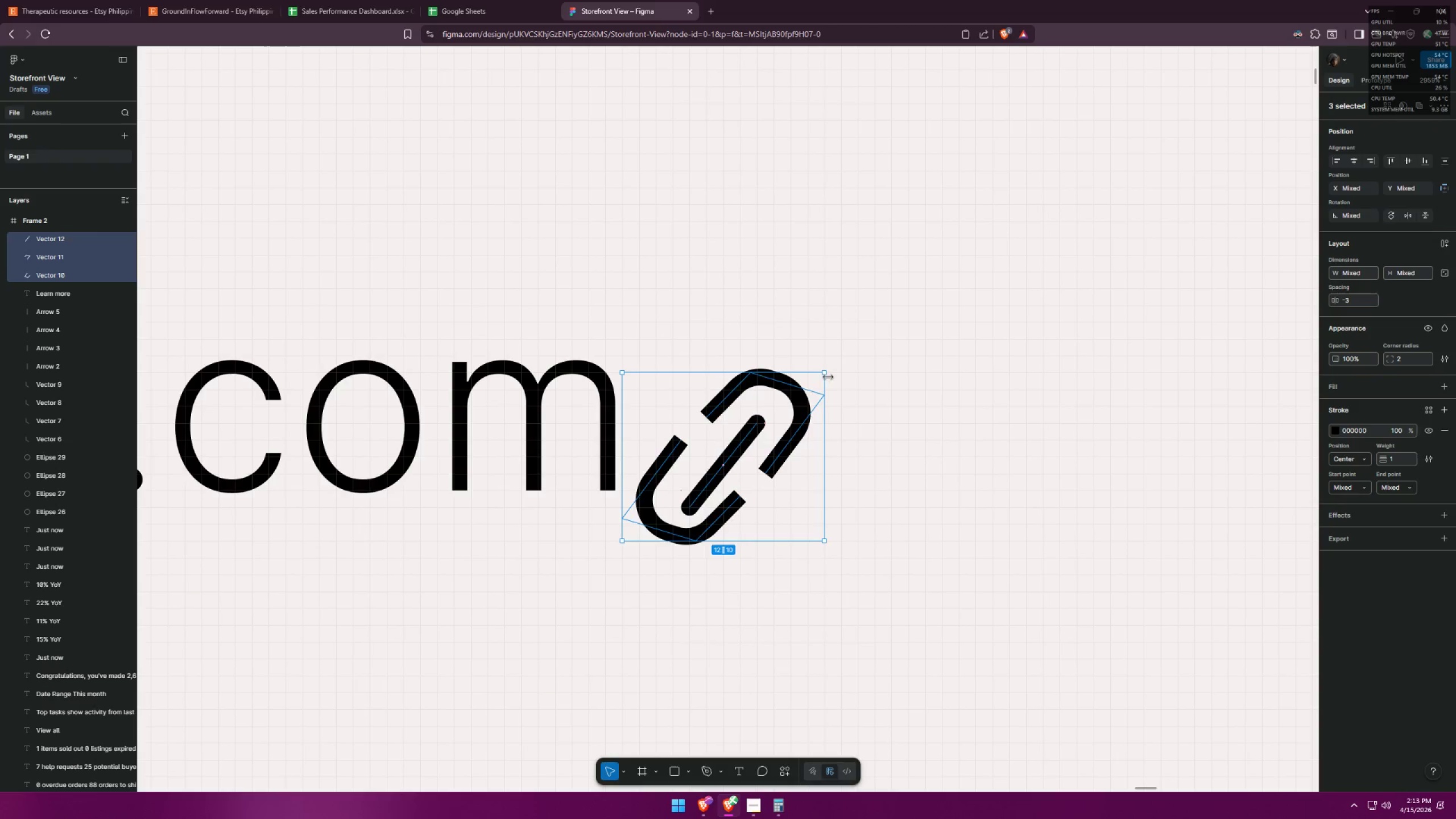 
key(Control+ControlLeft)
 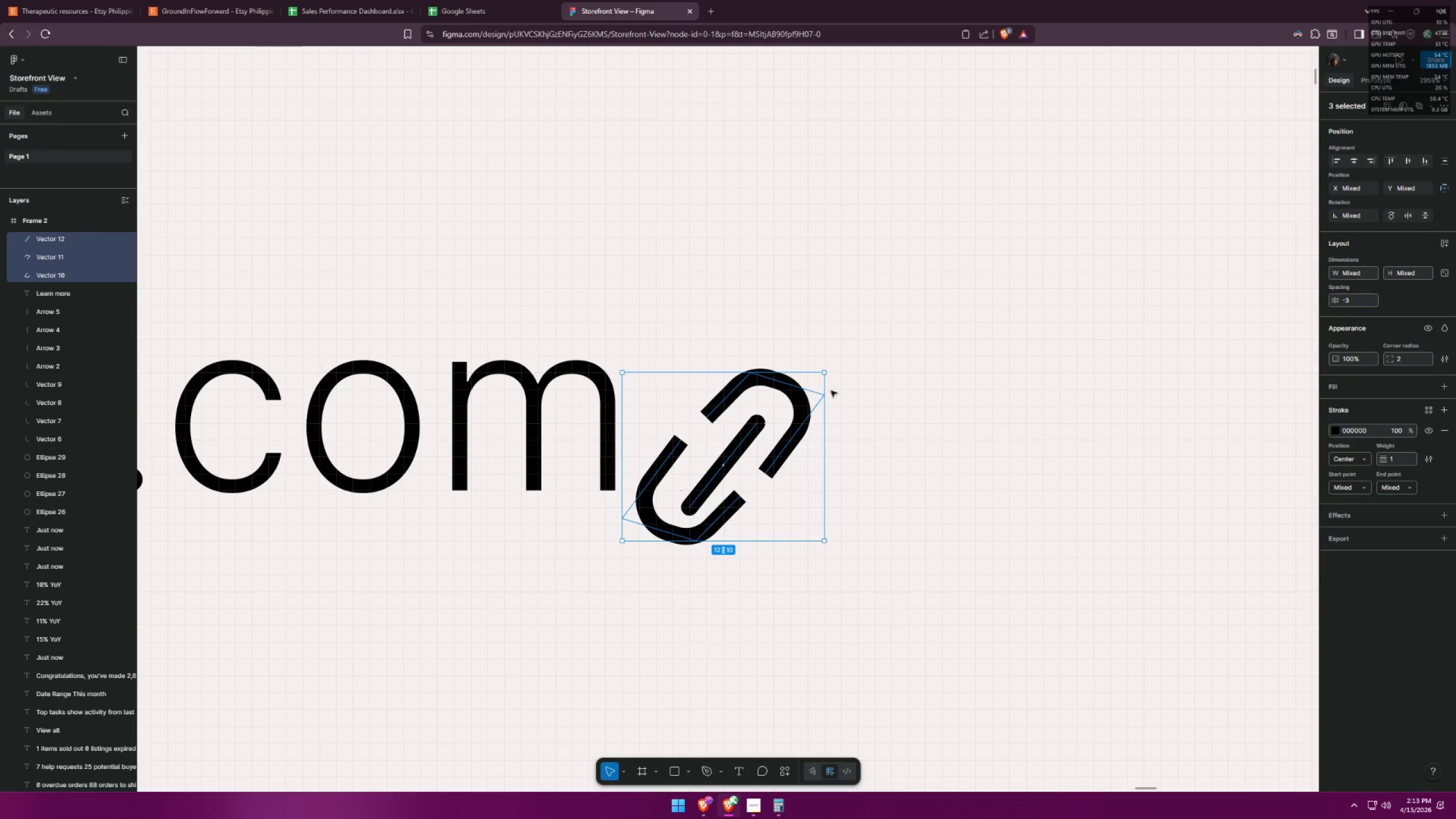 
key(Control+Z)
 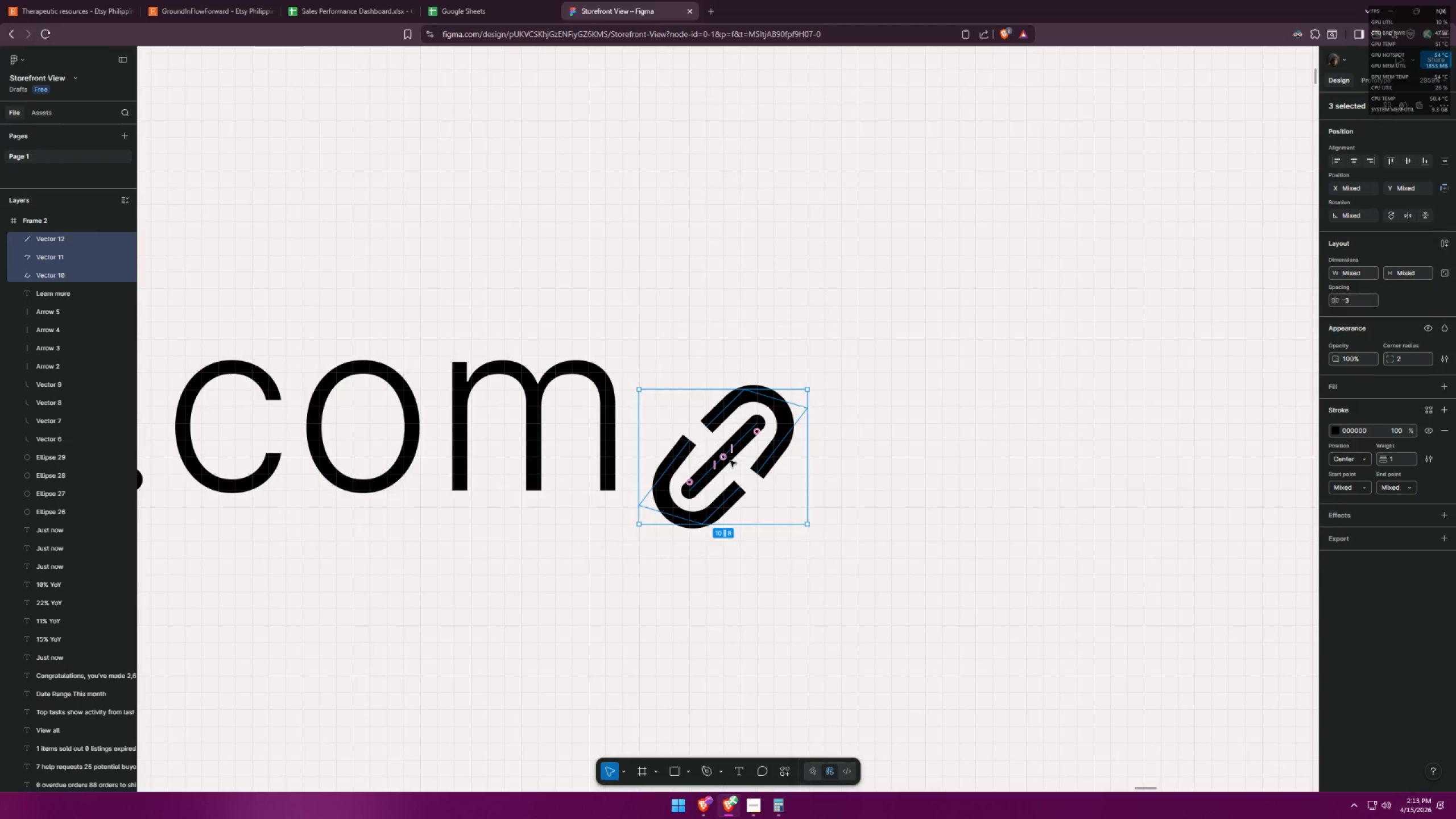 
left_click_drag(start_coordinate=[730, 461], to_coordinate=[736, 453])
 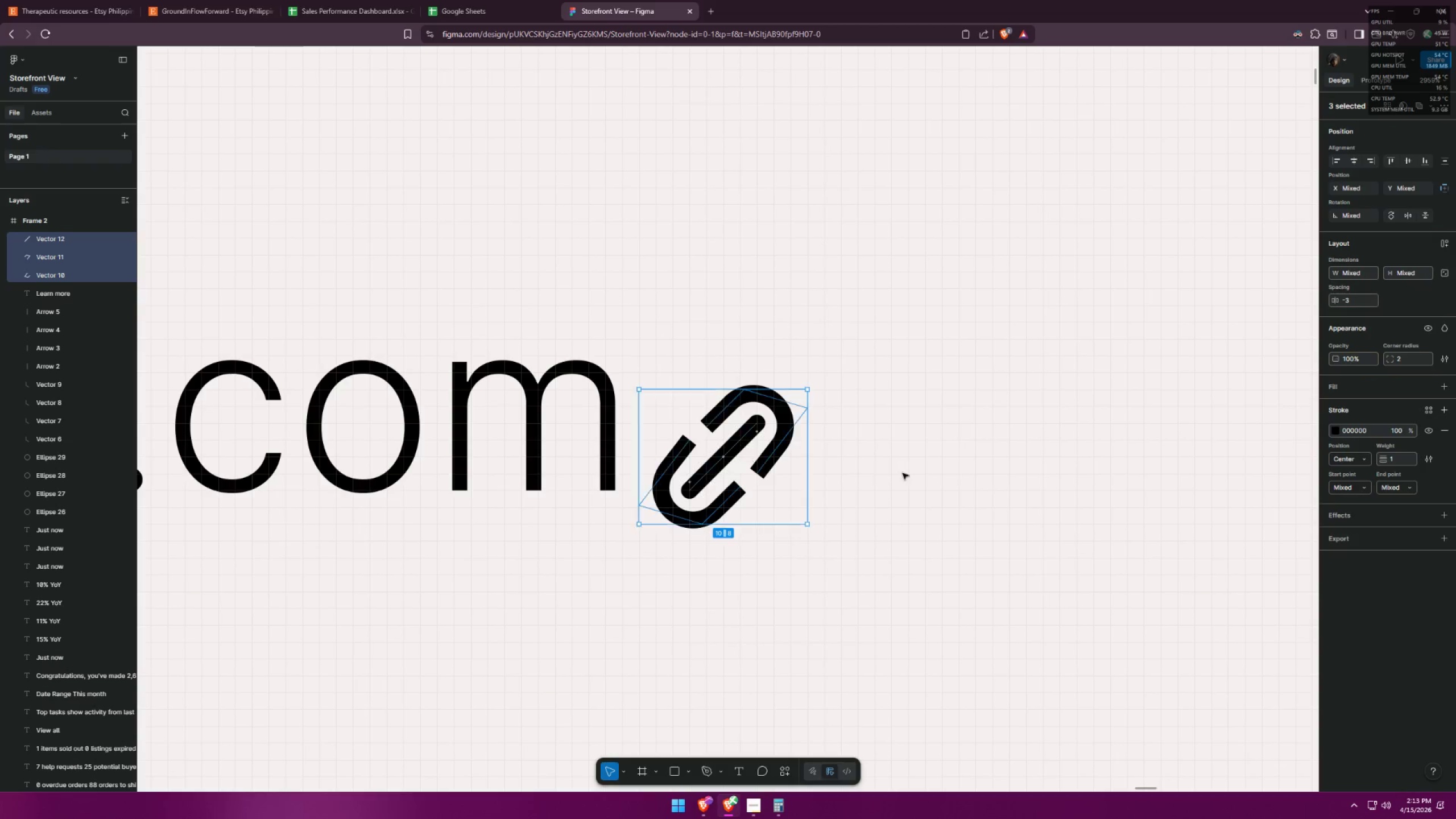 
left_click([903, 473])
 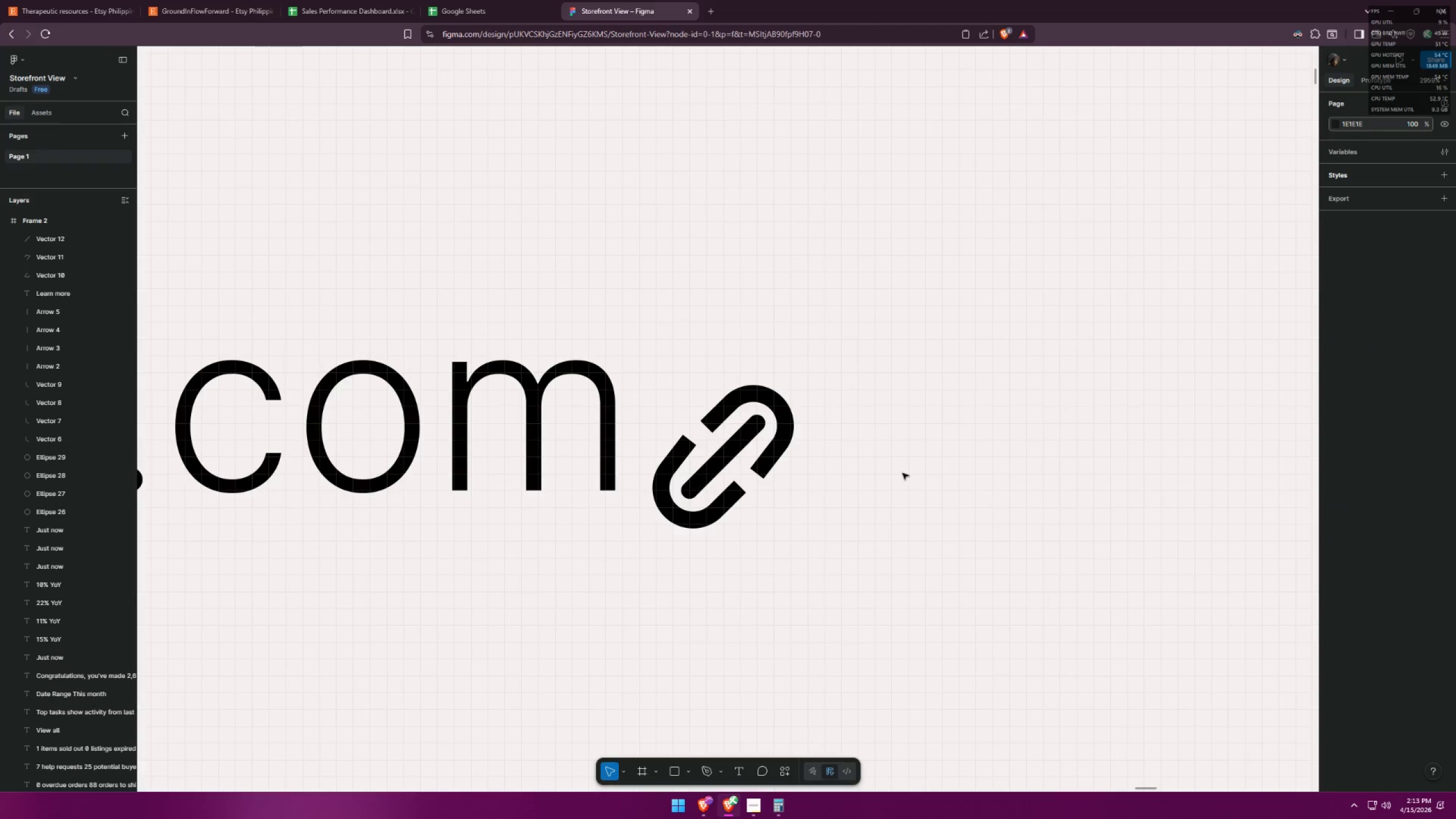 
hold_key(key=ControlLeft, duration=1.5)
 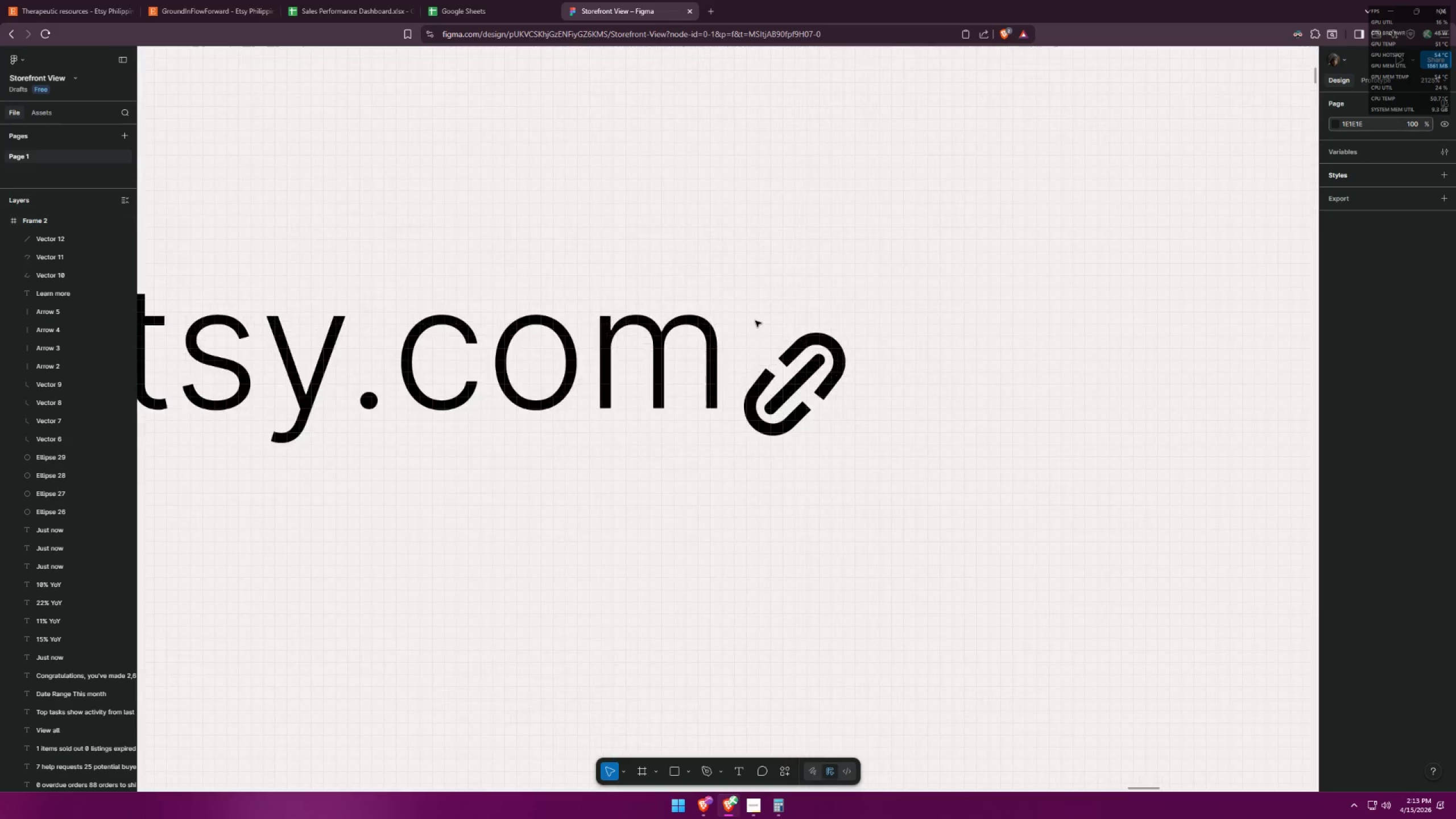 
hold_key(key=ControlLeft, duration=0.45)
 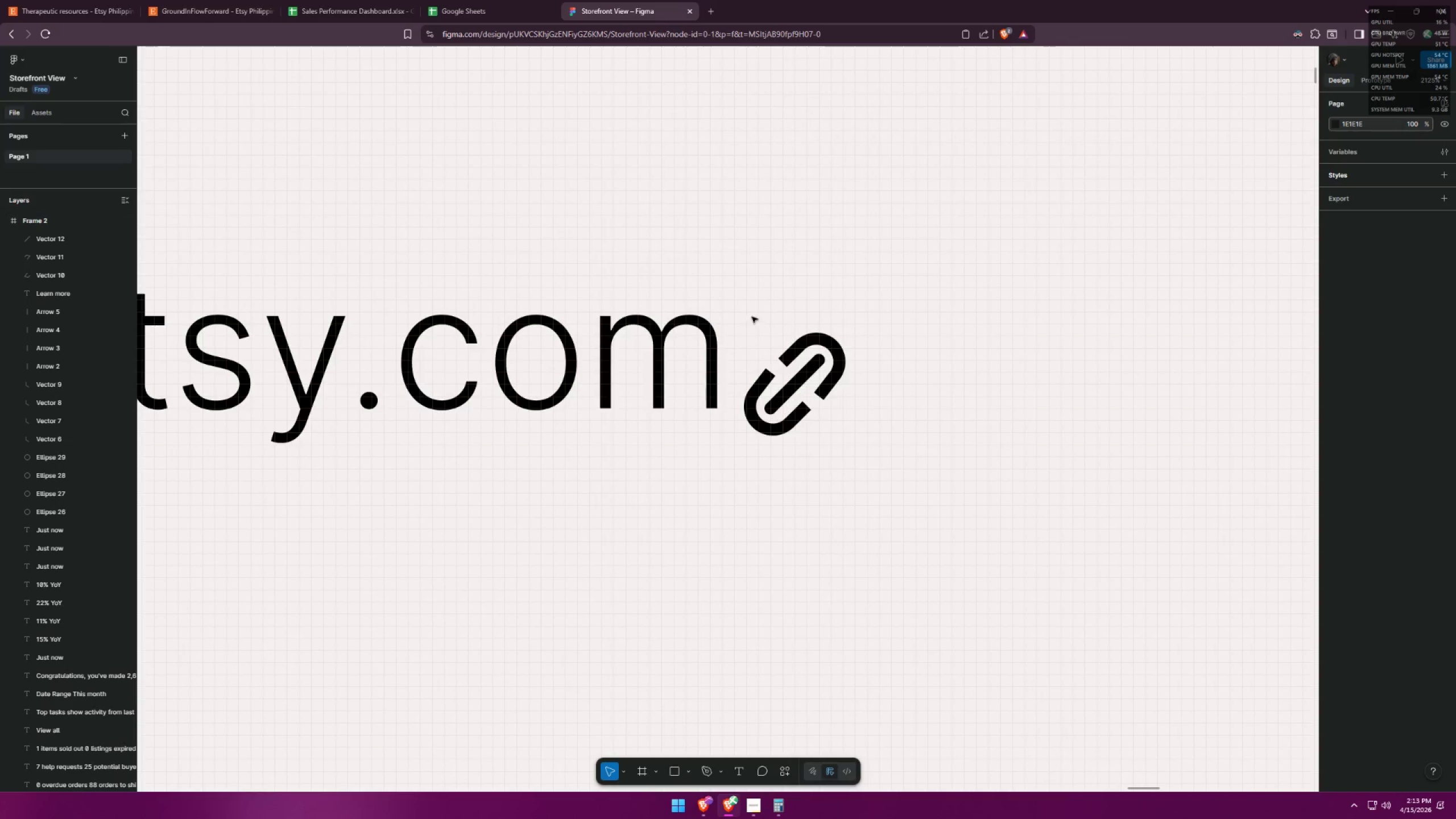 
left_click_drag(start_coordinate=[752, 317], to_coordinate=[864, 497])
 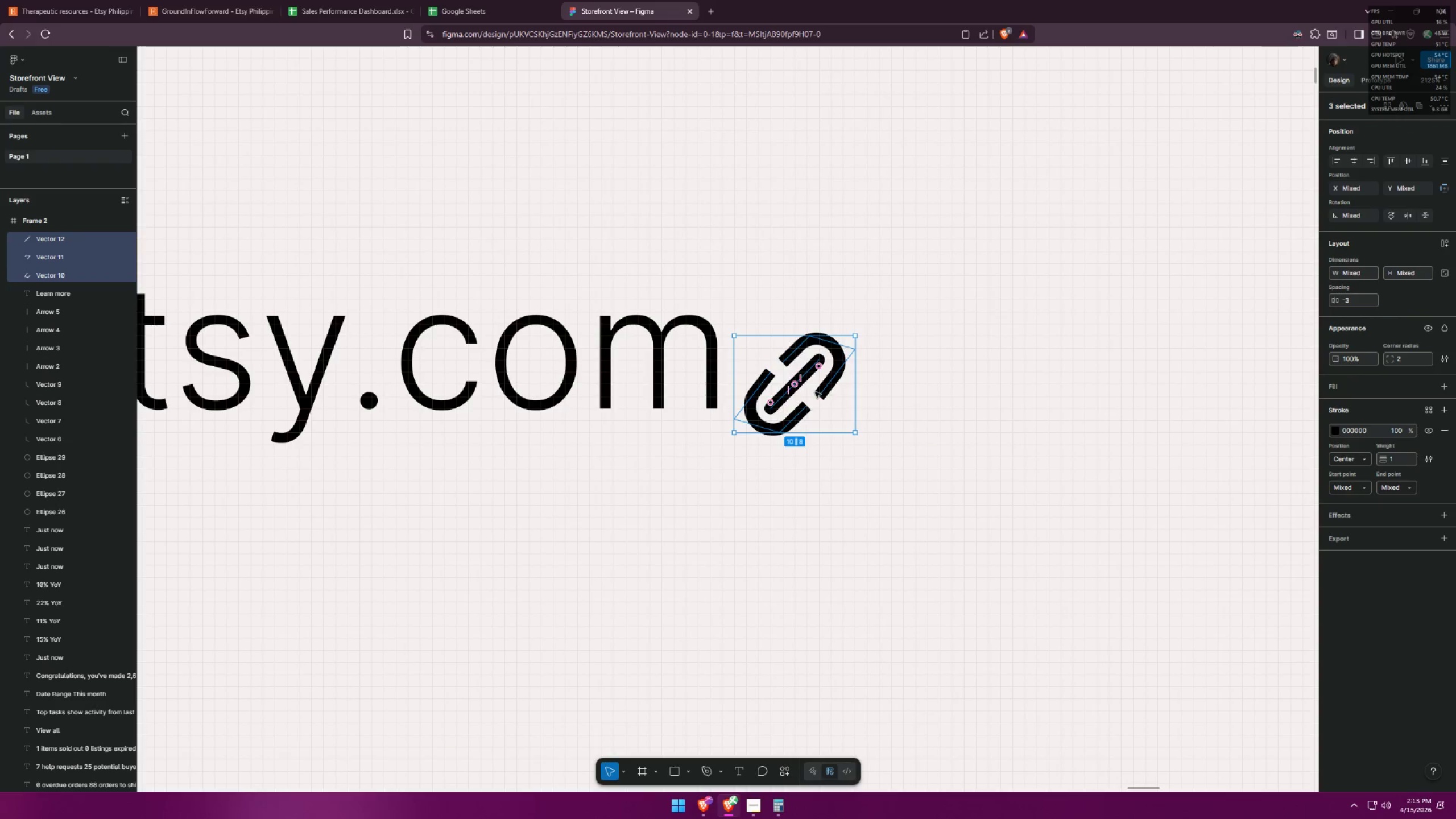 
scroll: coordinate [777, 324], scroll_direction: down, amount: 2.0
 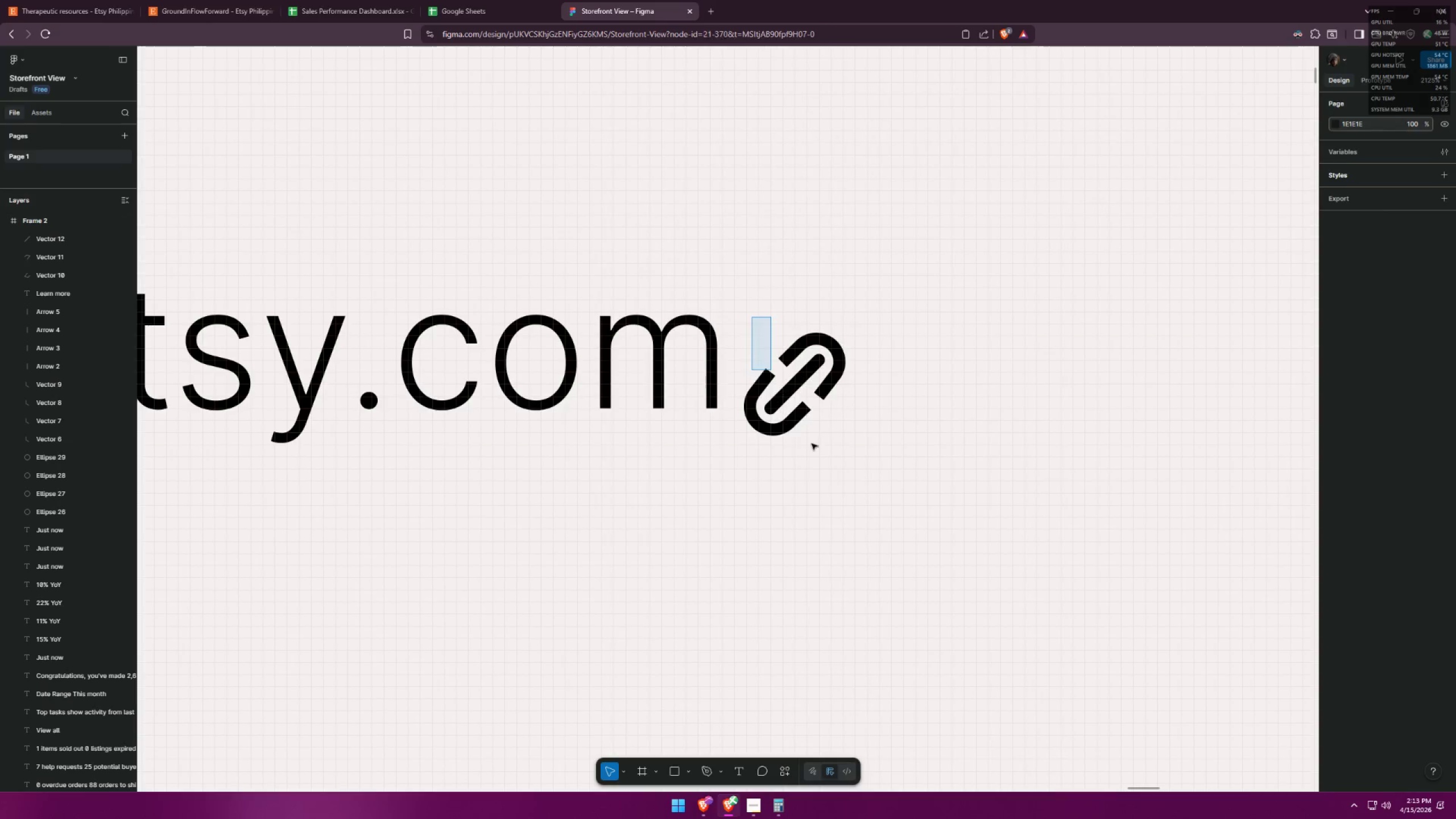 
left_click_drag(start_coordinate=[825, 392], to_coordinate=[841, 392])
 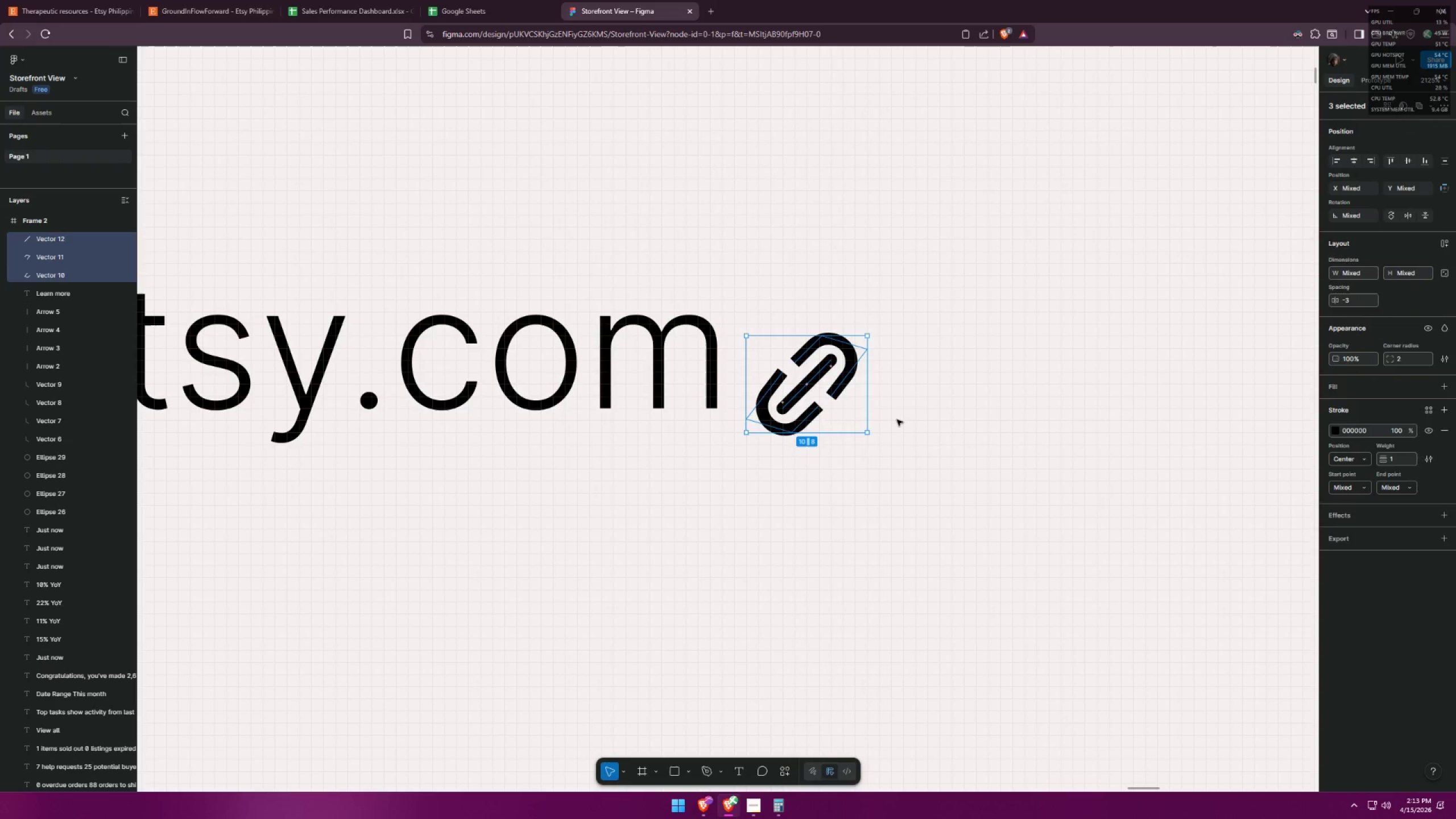 
left_click([897, 420])
 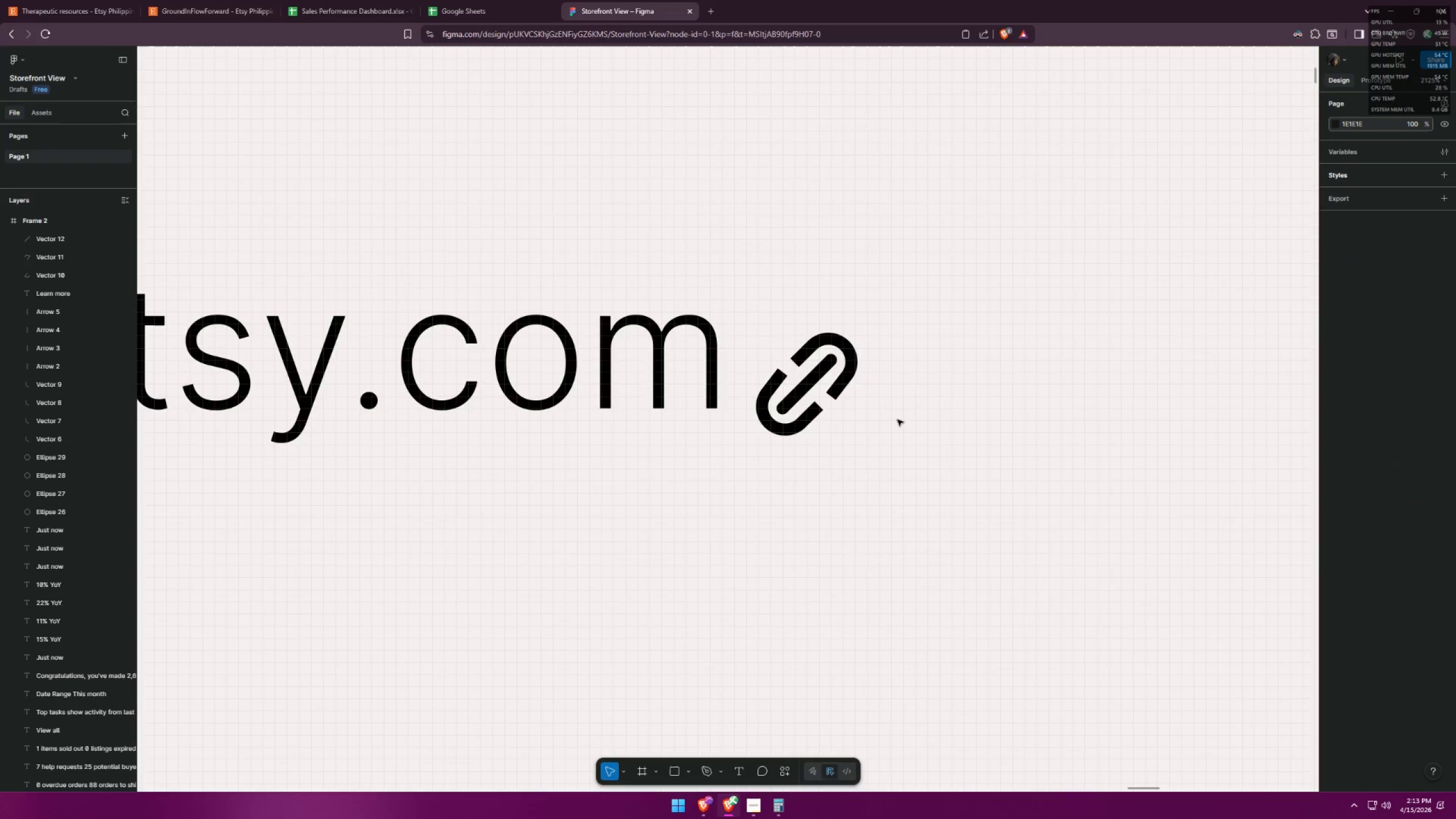 
hold_key(key=ControlLeft, duration=1.0)
 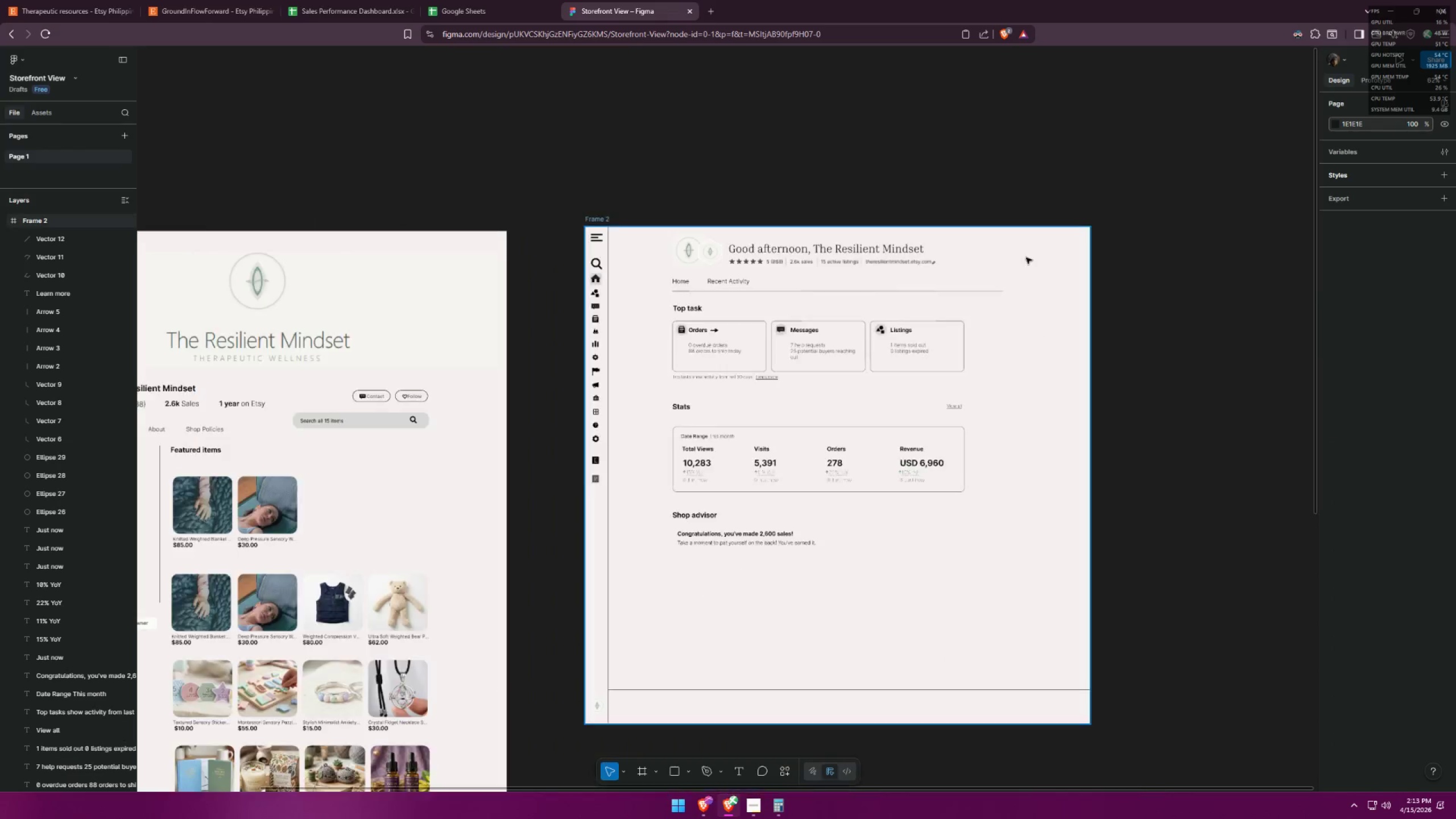 
left_click([1040, 343])
 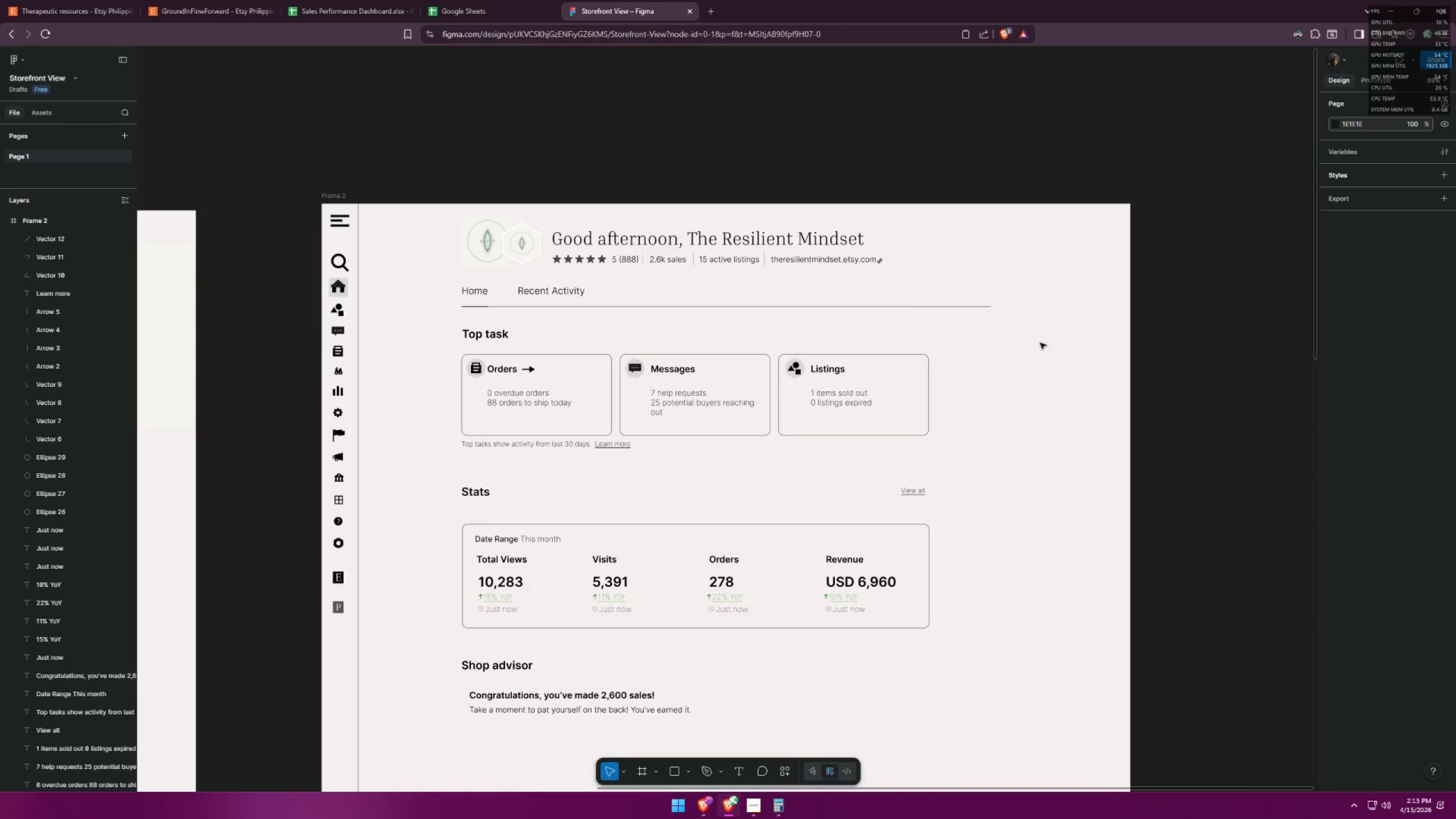 
scroll: coordinate [889, 245], scroll_direction: down, amount: 22.0
 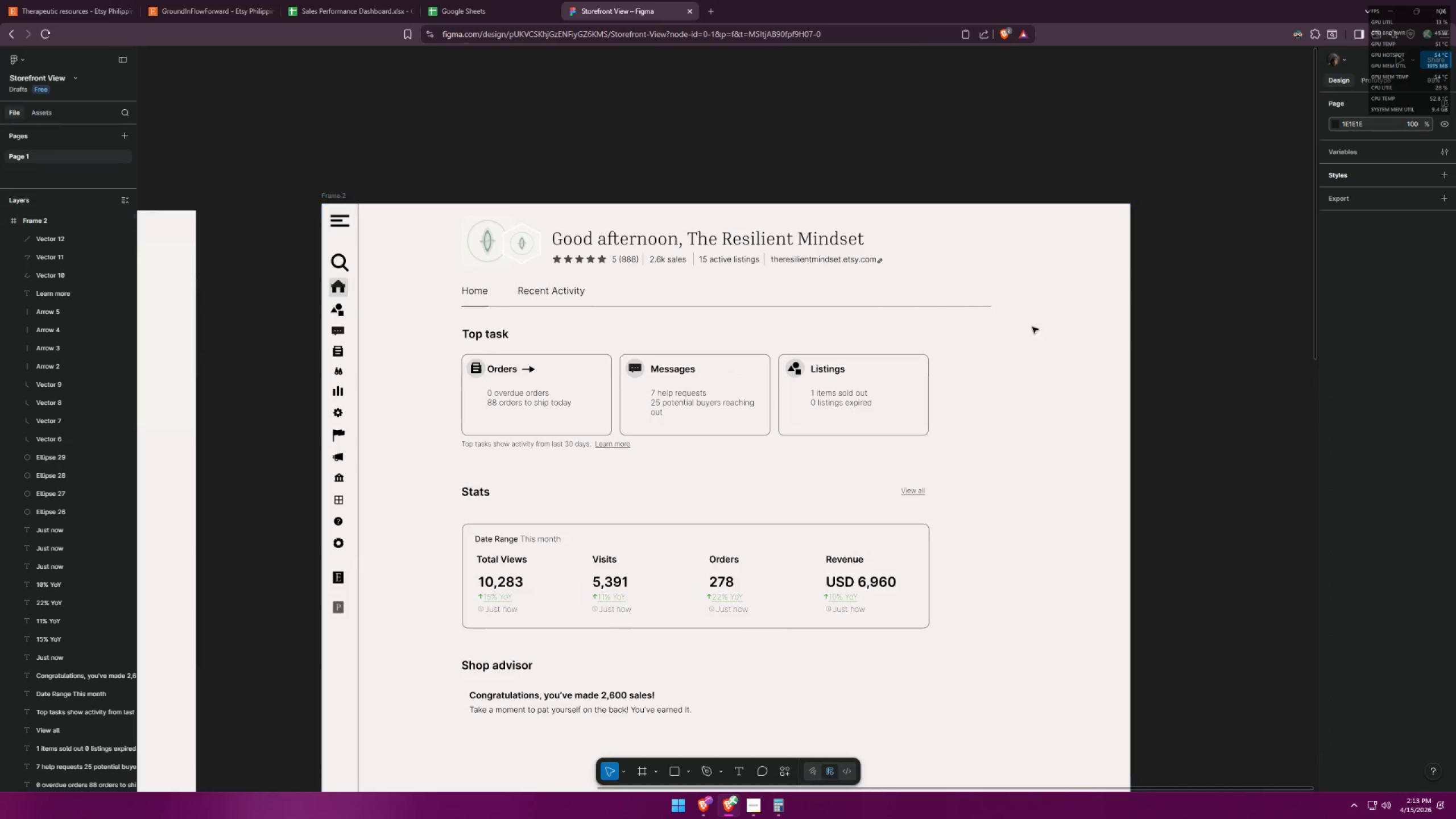 
hold_key(key=ControlLeft, duration=0.67)
 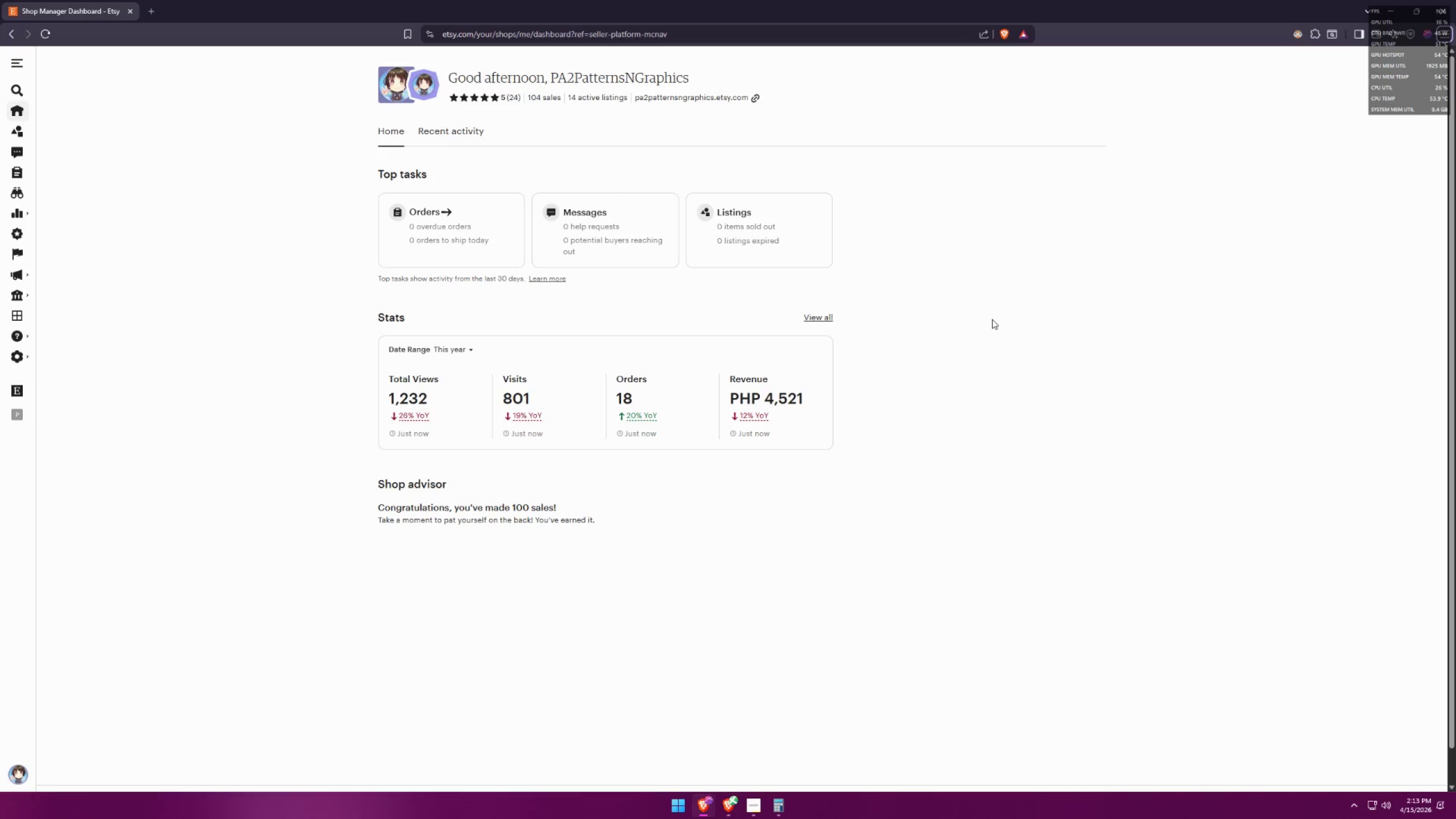 
hold_key(key=ControlLeft, duration=6.39)
 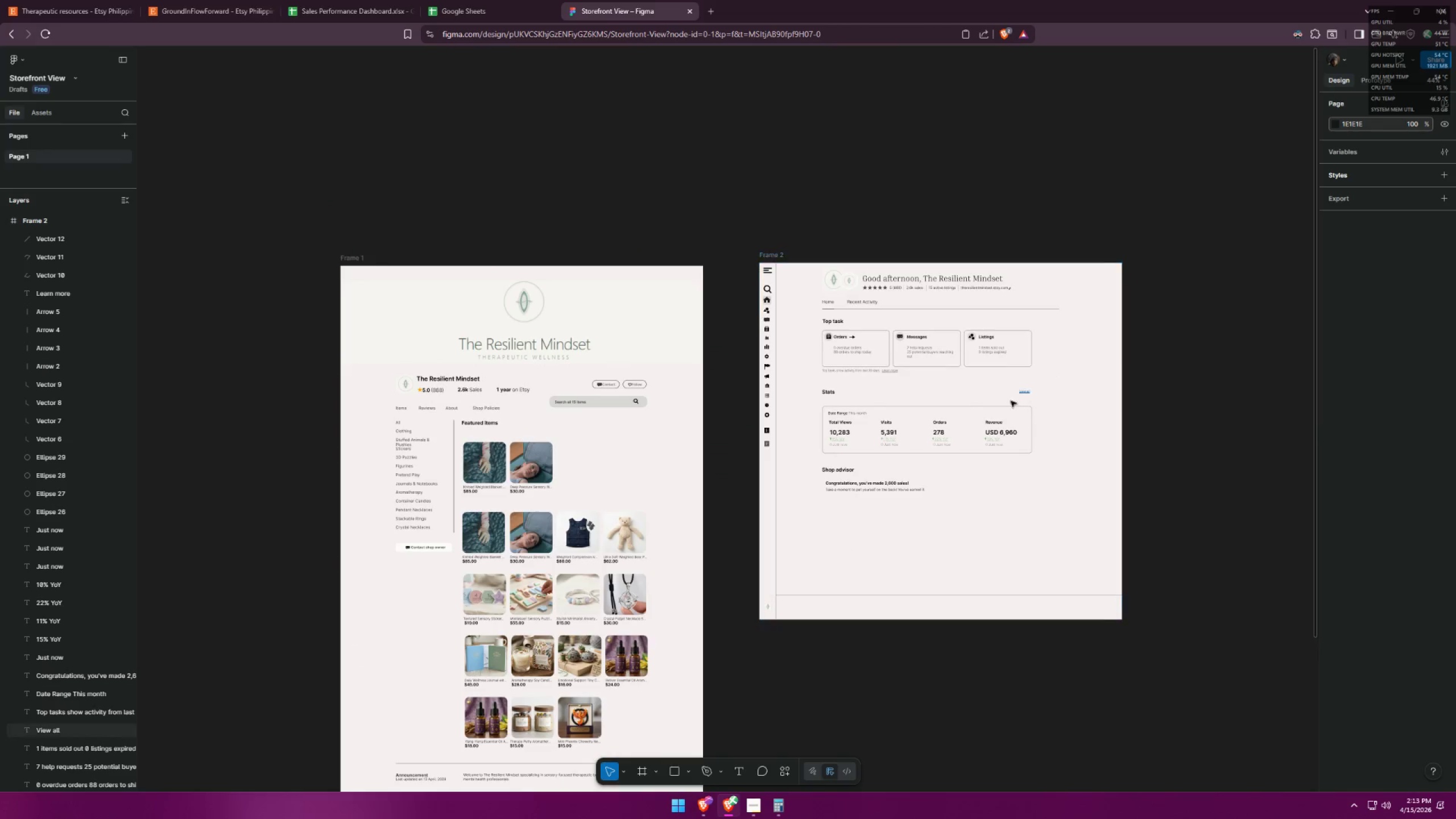 
key(Alt+AltLeft)
 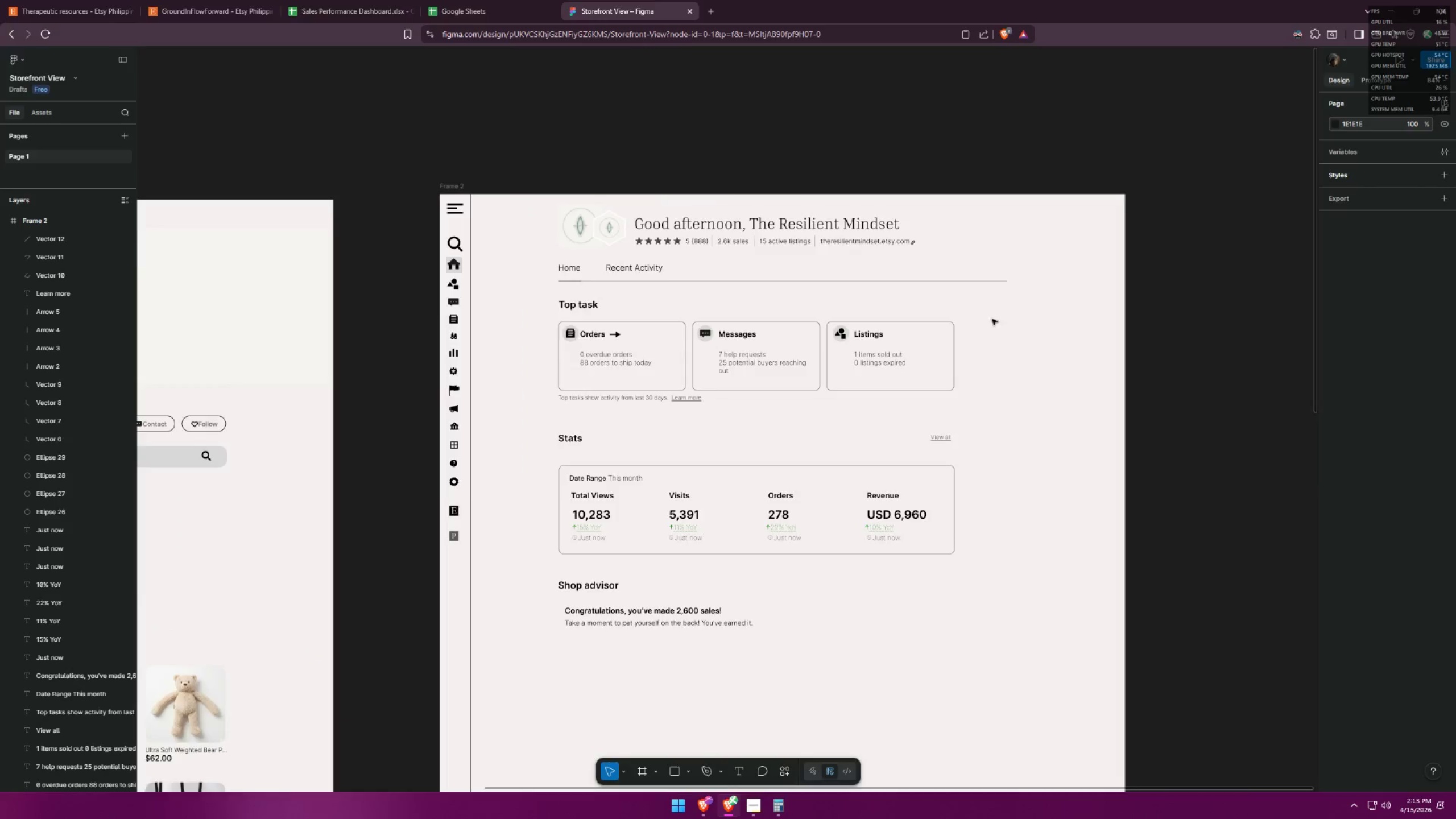 
key(Alt+Tab)
 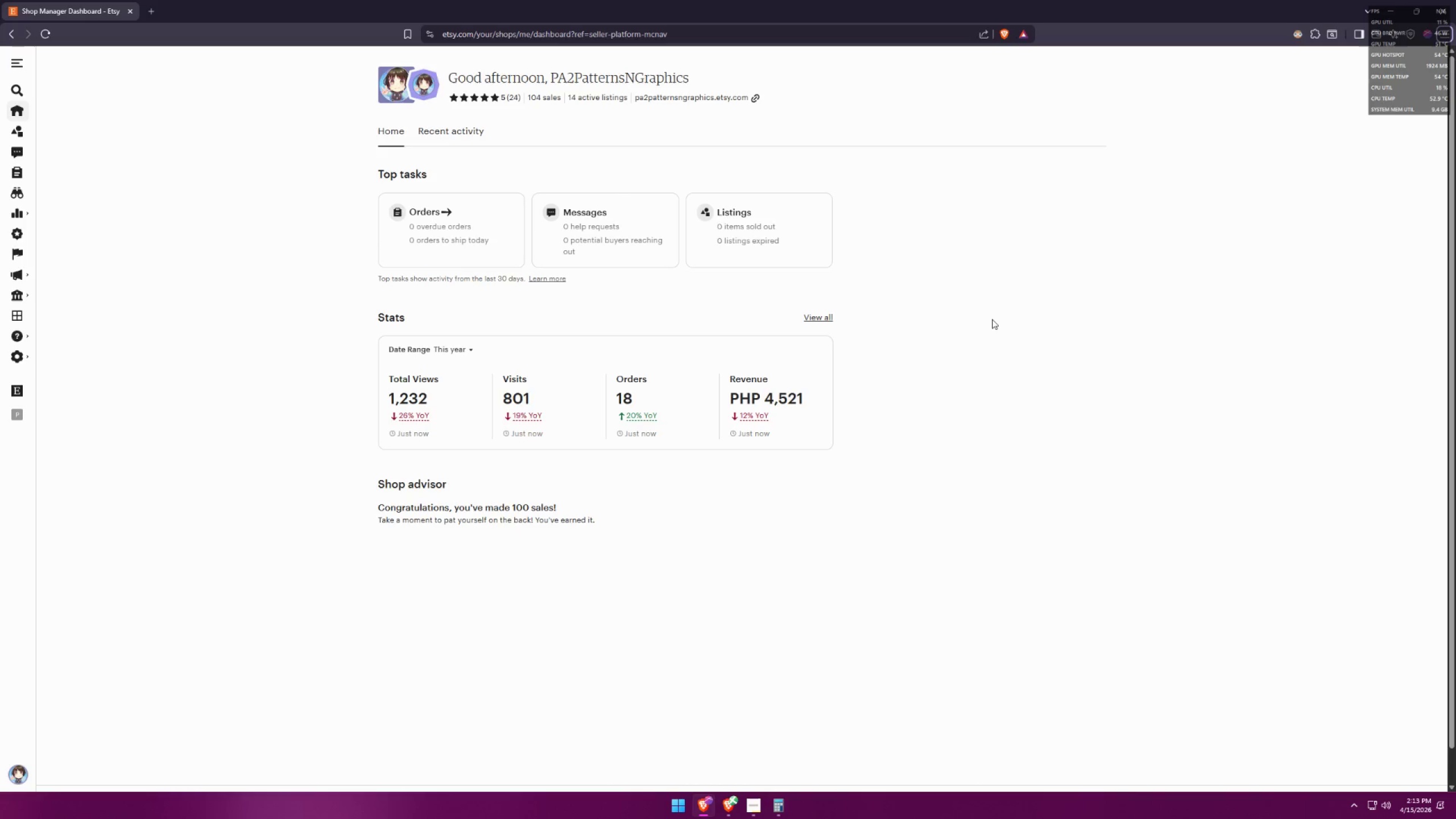 
scroll: coordinate [992, 319], scroll_direction: down, amount: 1.0
 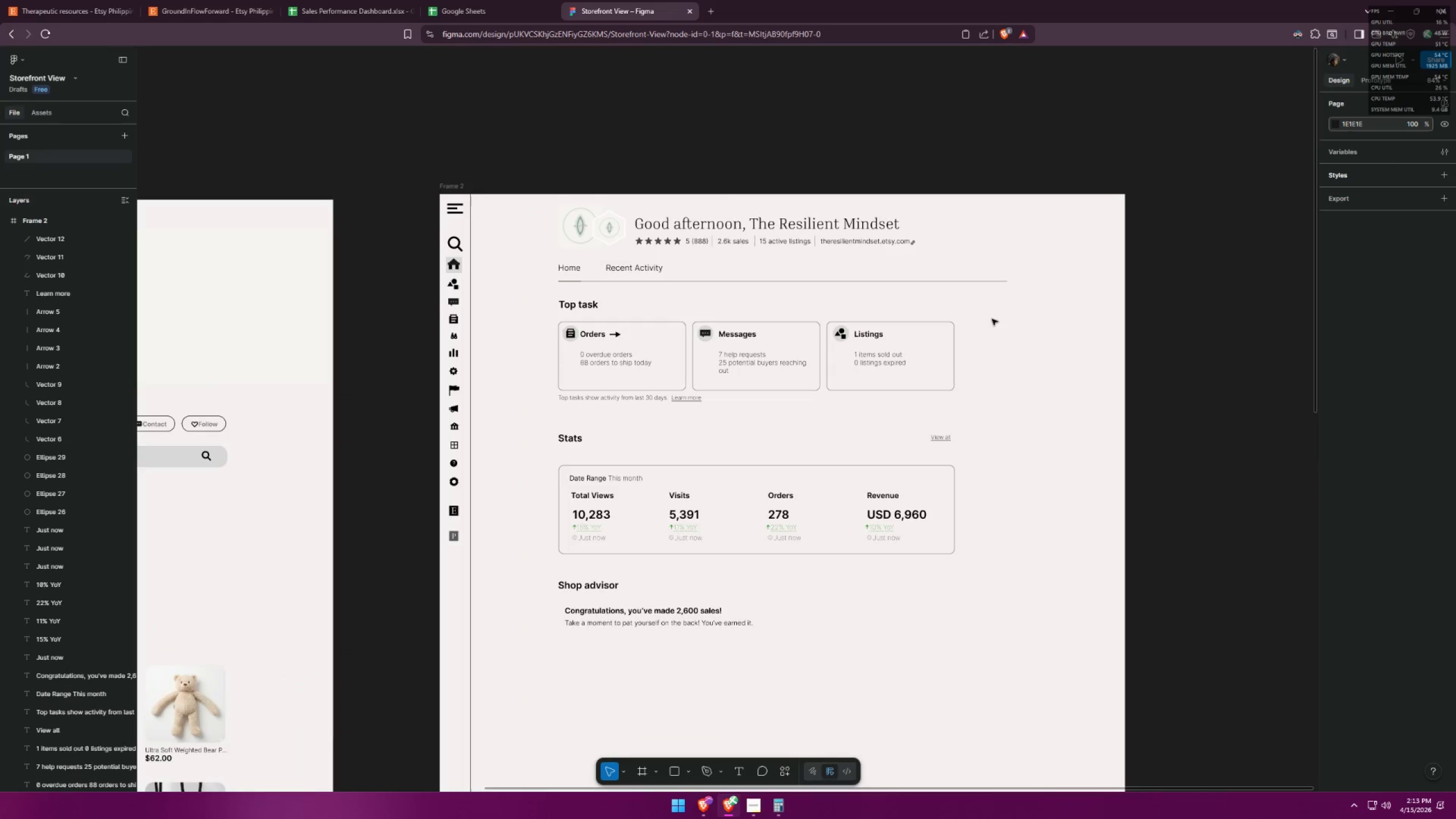 
key(Alt+AltLeft)
 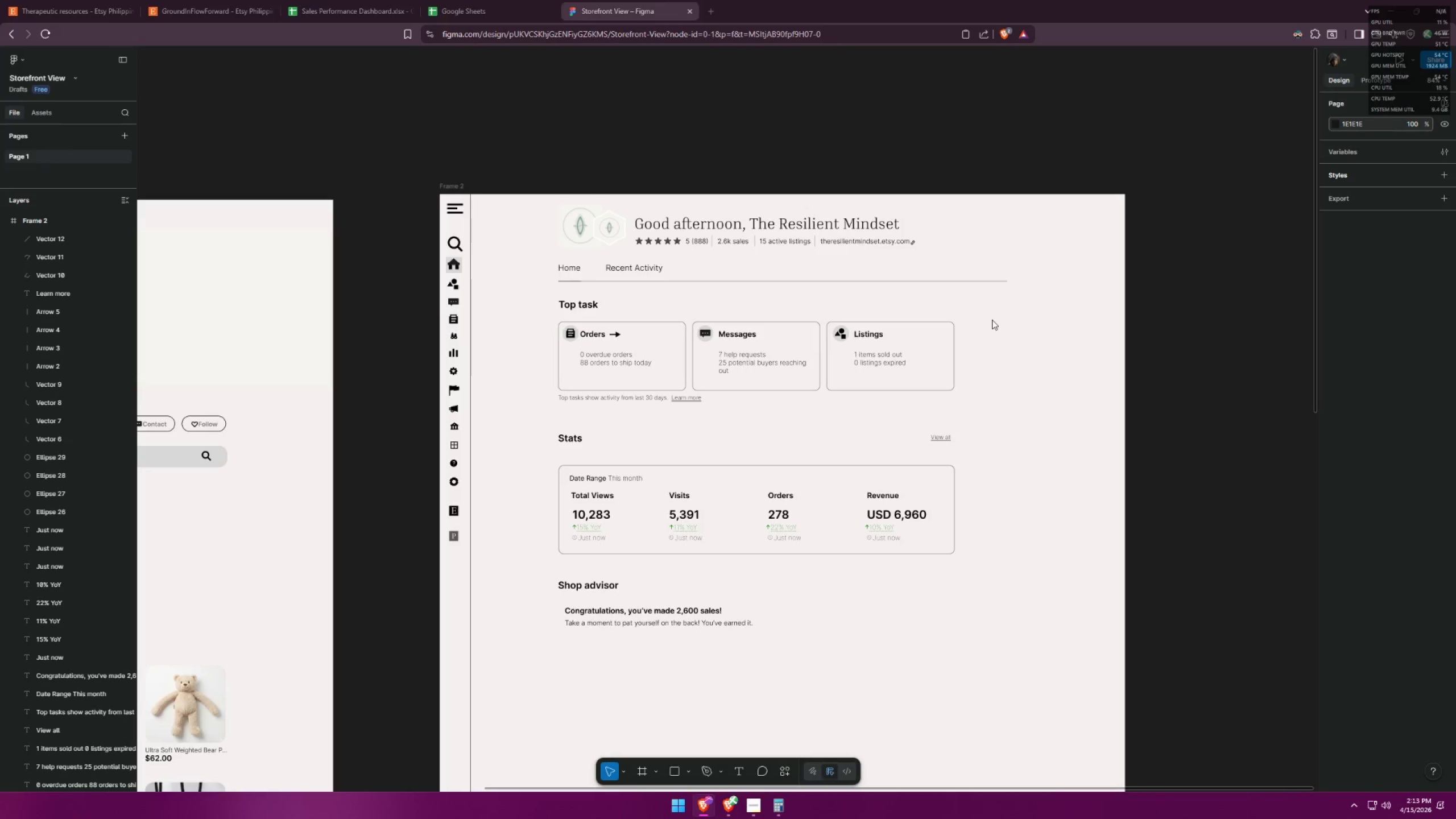 
key(Alt+Tab)
 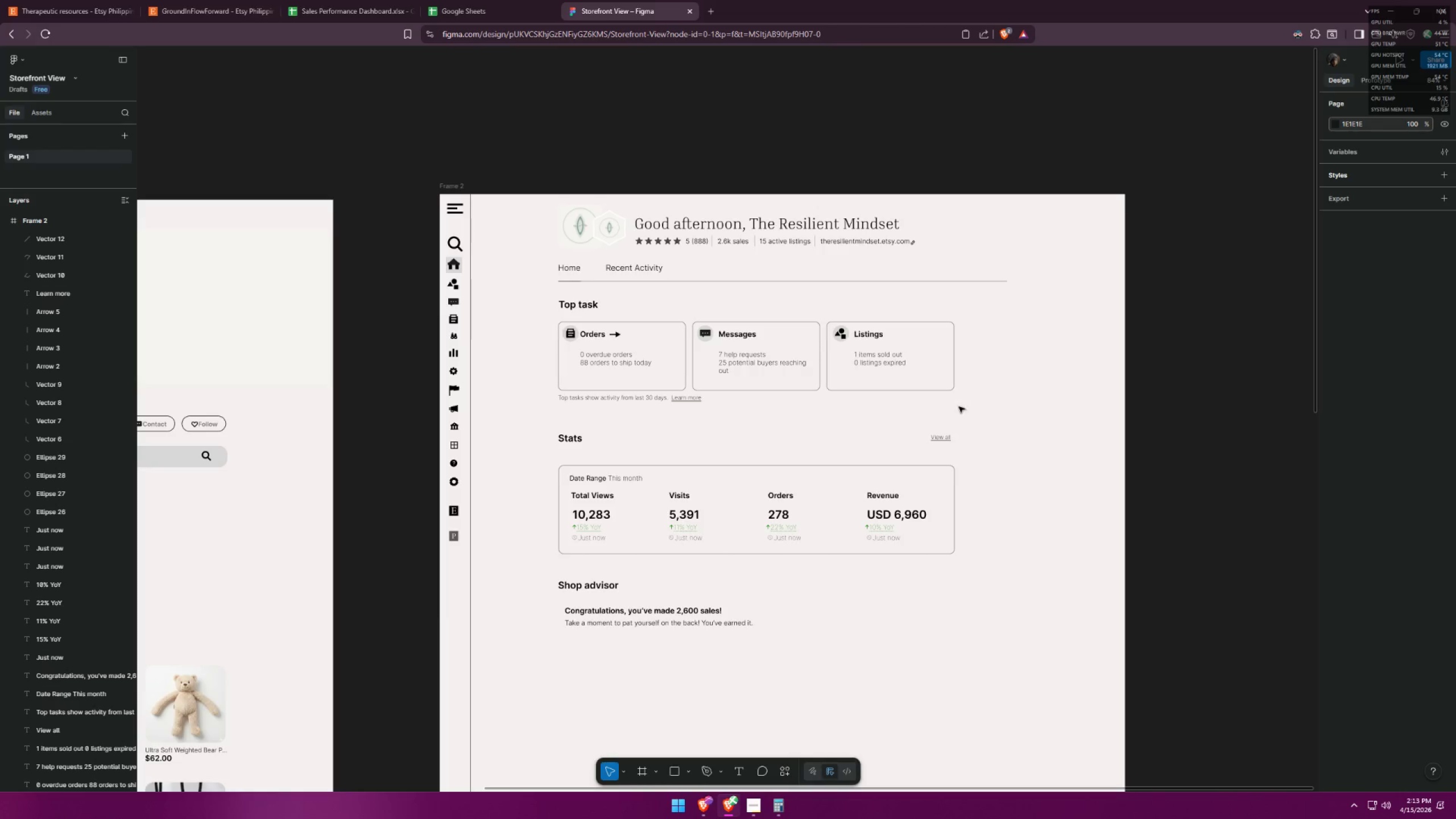 
hold_key(key=ControlLeft, duration=0.97)
scroll: coordinate [1118, 340], scroll_direction: down, amount: 5.0
 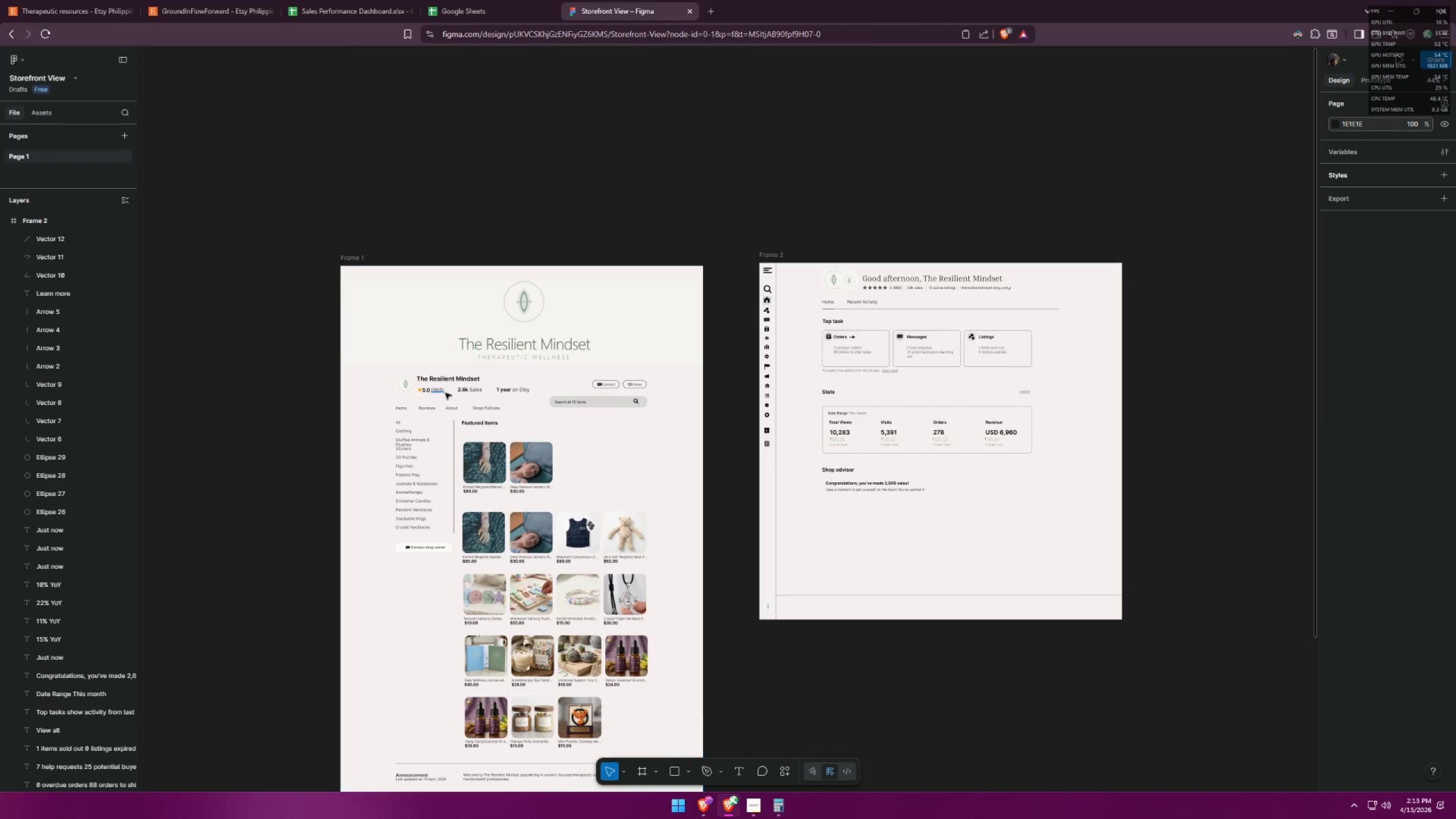 
hold_key(key=ControlLeft, duration=1.52)
scroll: coordinate [564, 648], scroll_direction: up, amount: 7.0
 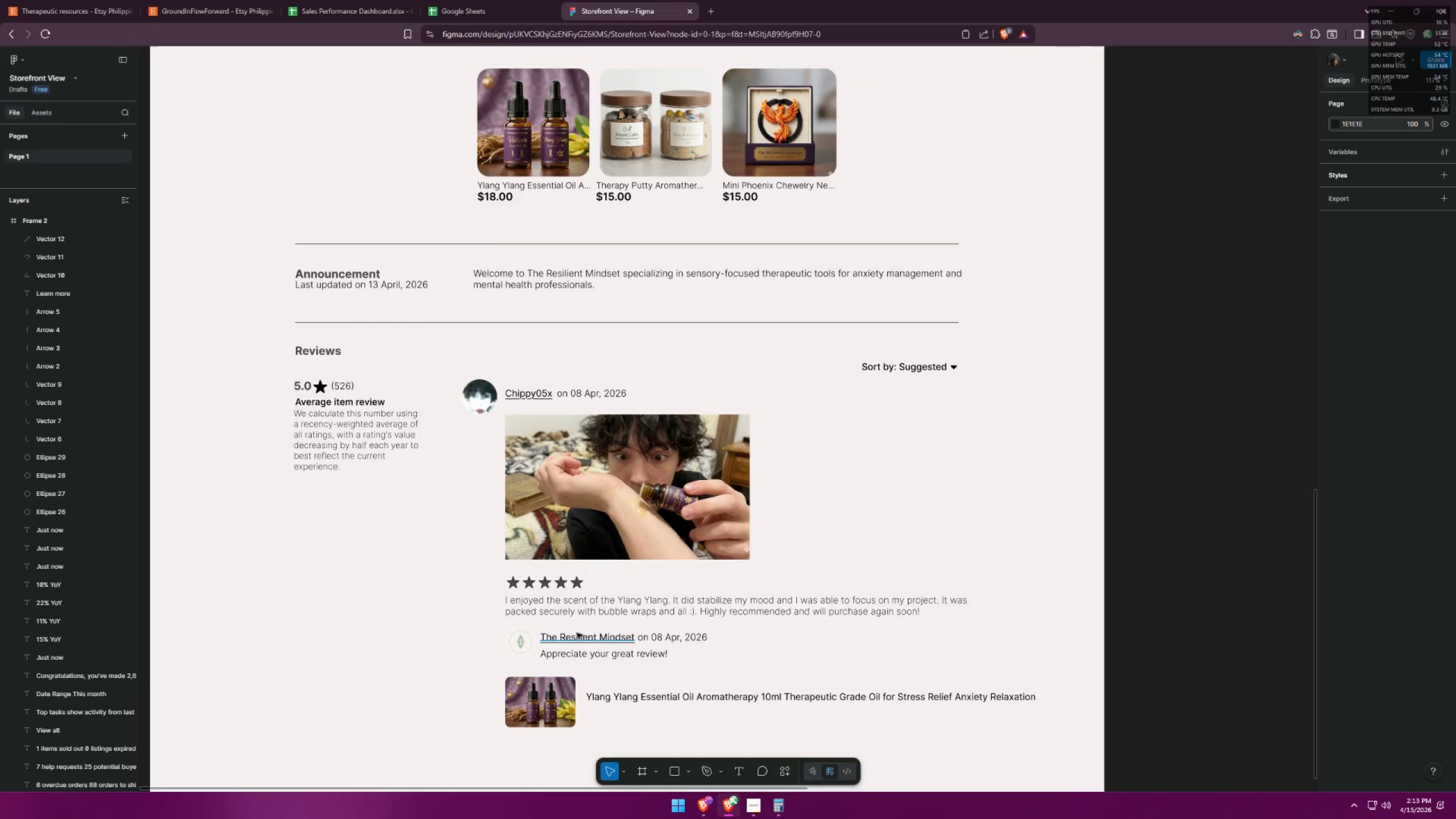 
hold_key(key=ControlLeft, duration=1.19)
scroll: coordinate [323, 388], scroll_direction: up, amount: 6.0
 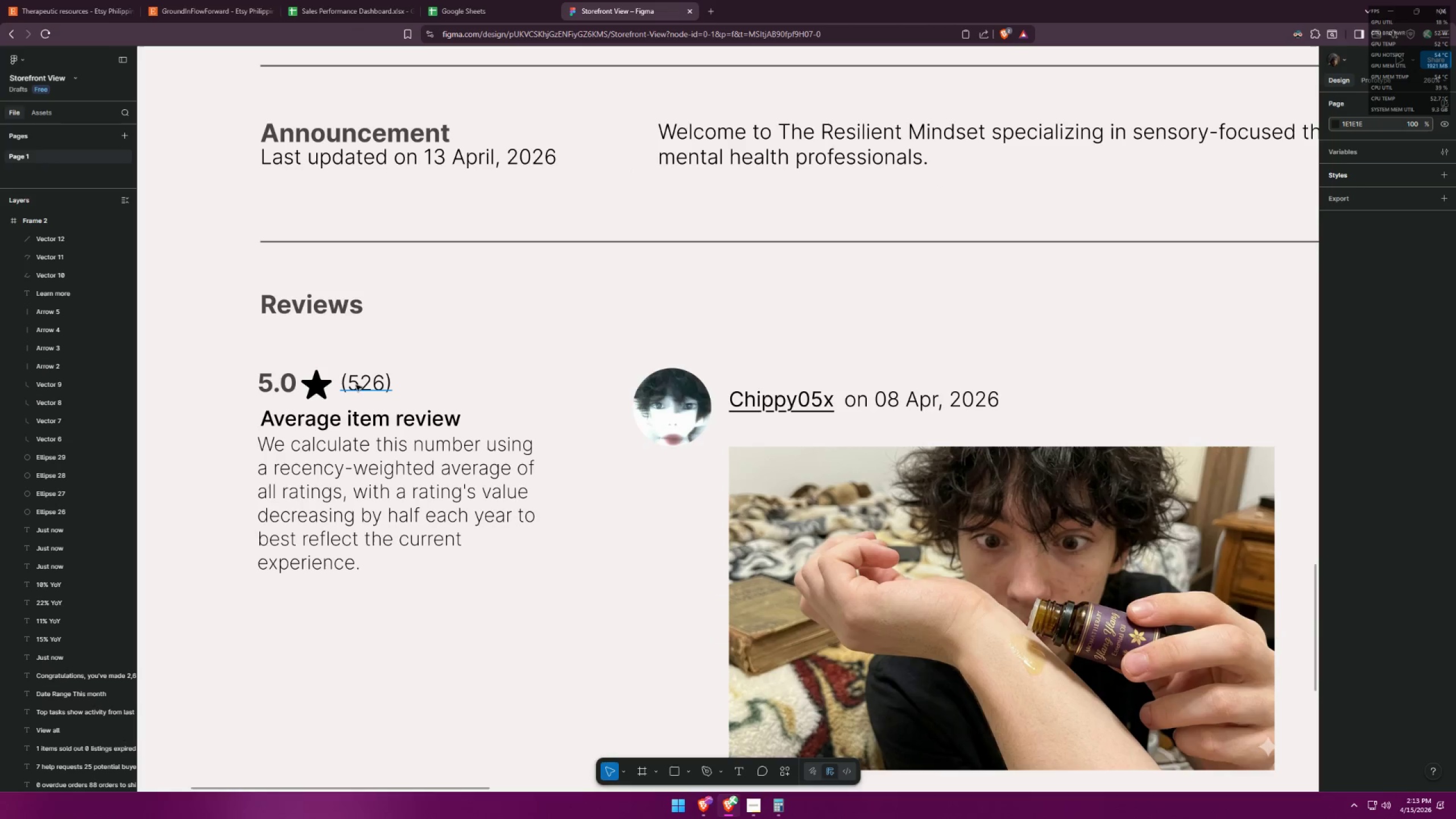 
hold_key(key=ControlLeft, duration=1.51)
scroll: coordinate [432, 474], scroll_direction: down, amount: 13.0
 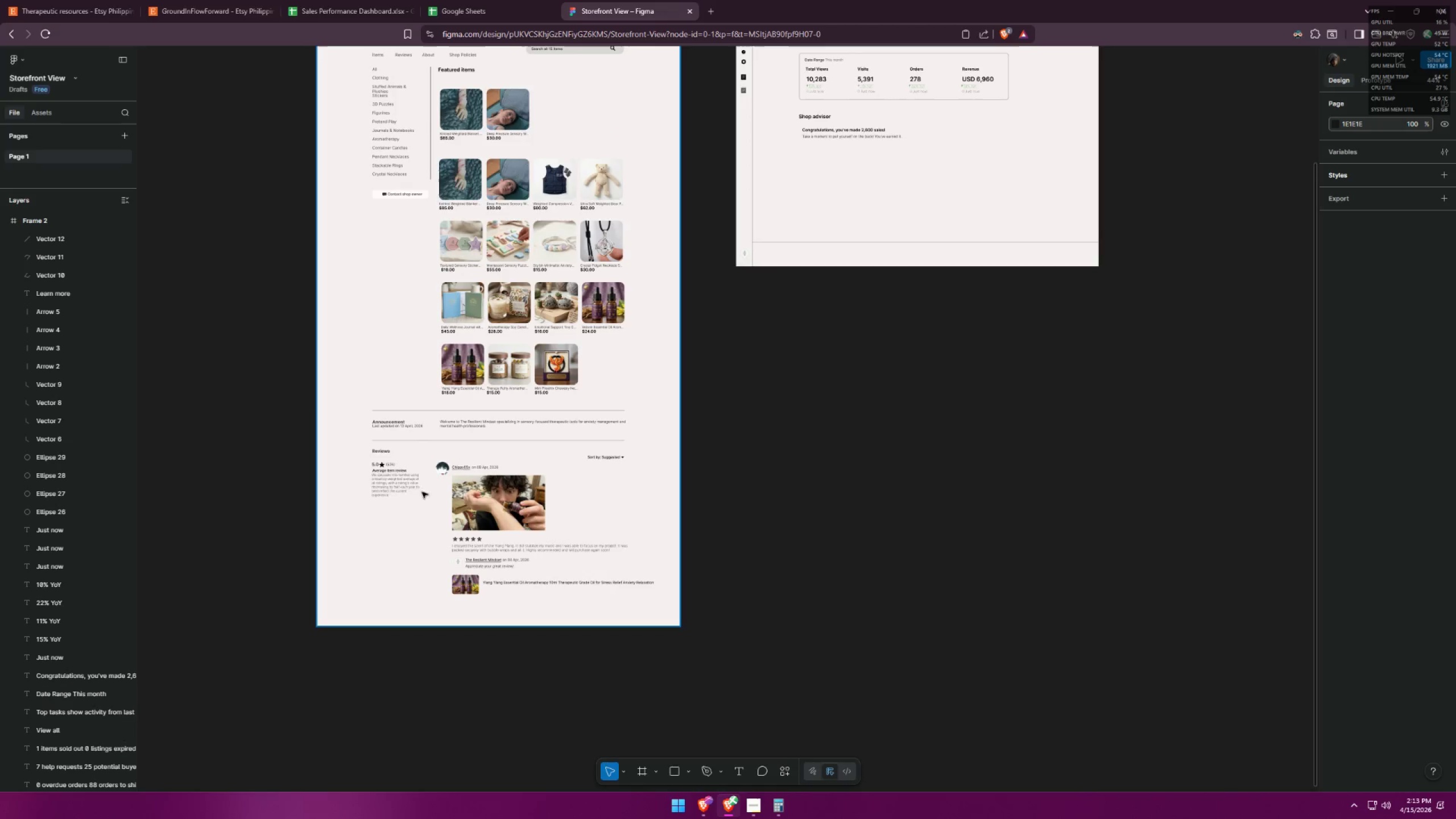 
key(Control+ControlLeft)
 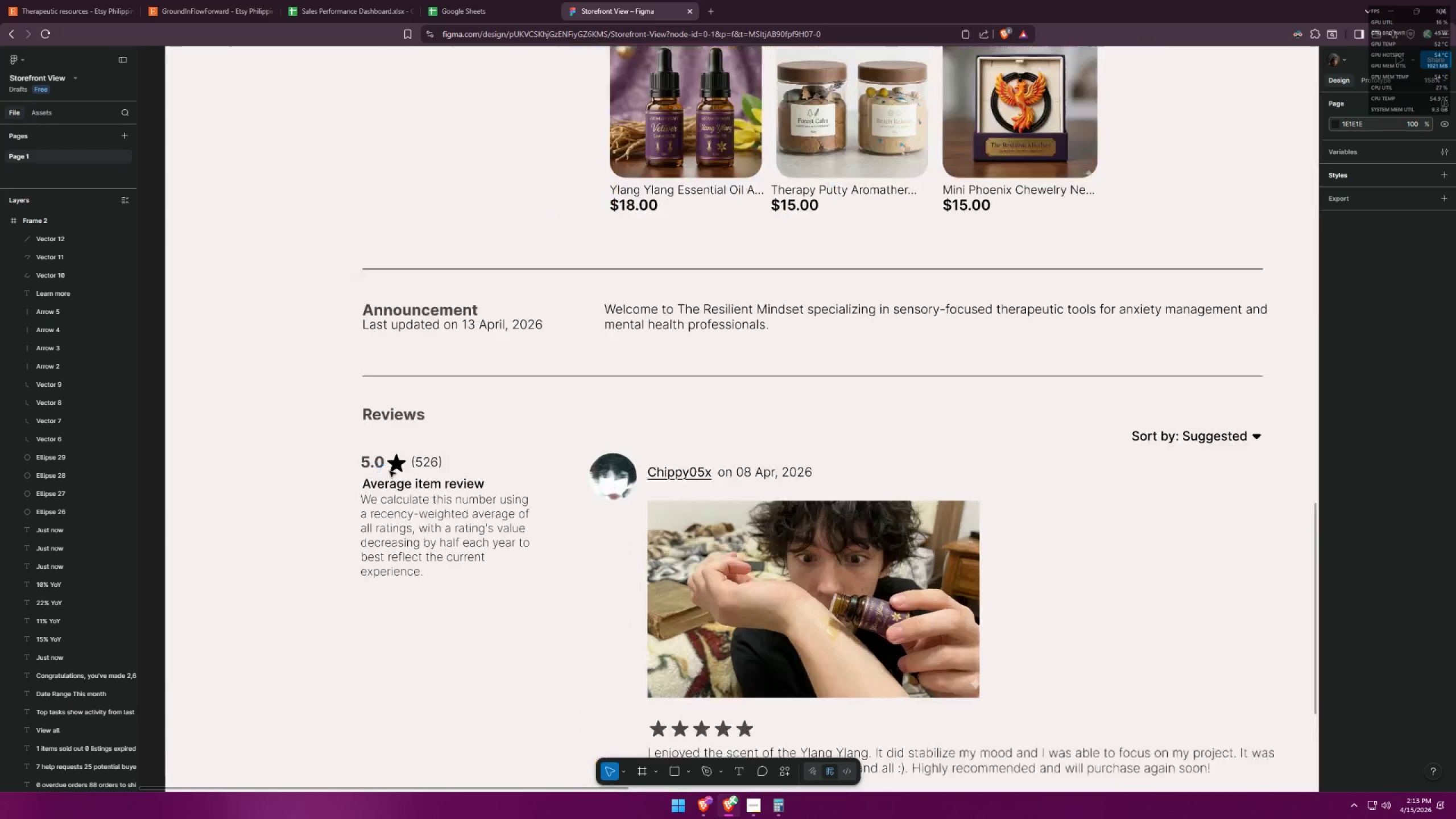 
key(Control+ControlLeft)
 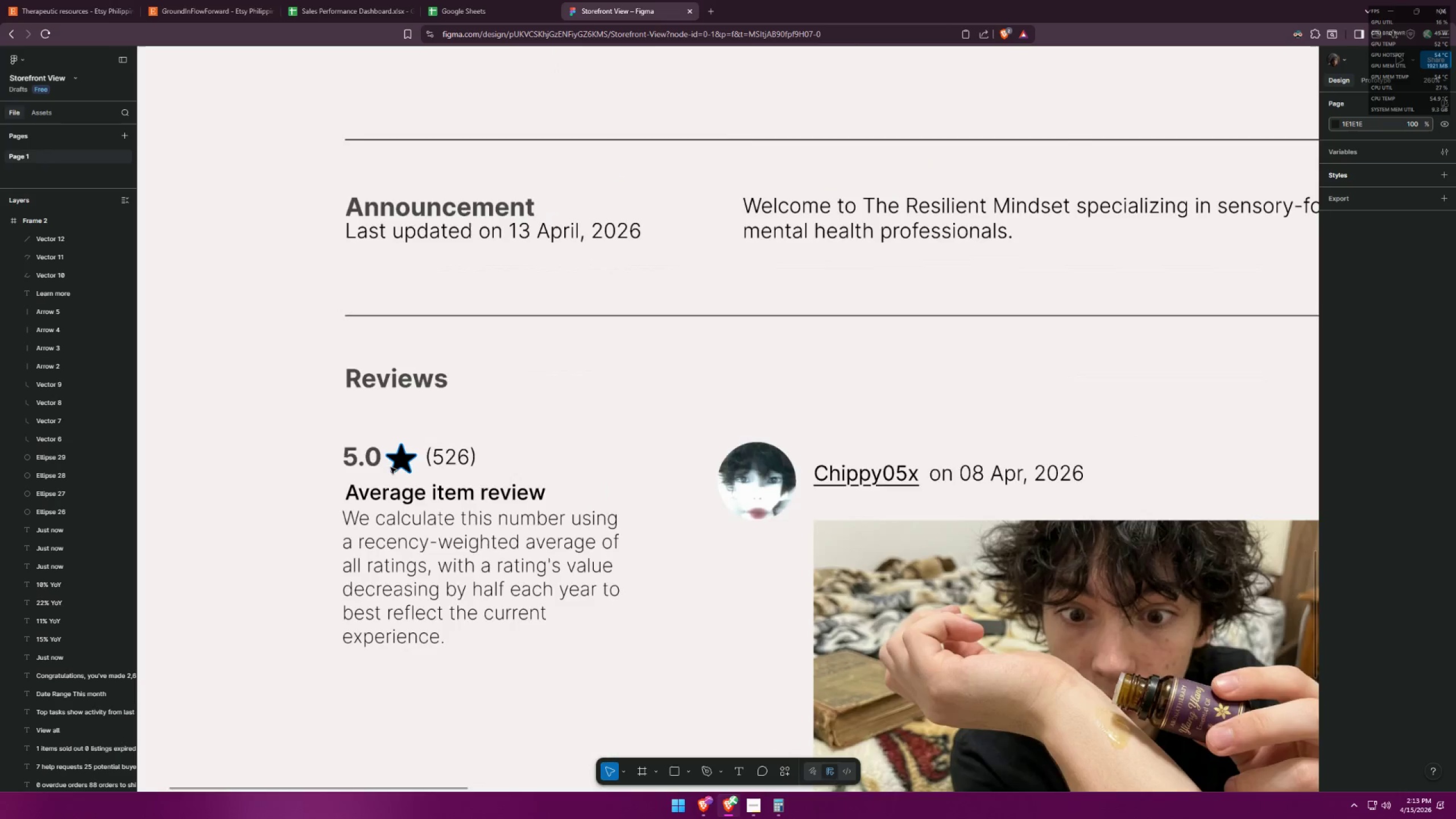 
key(Control+ControlLeft)
 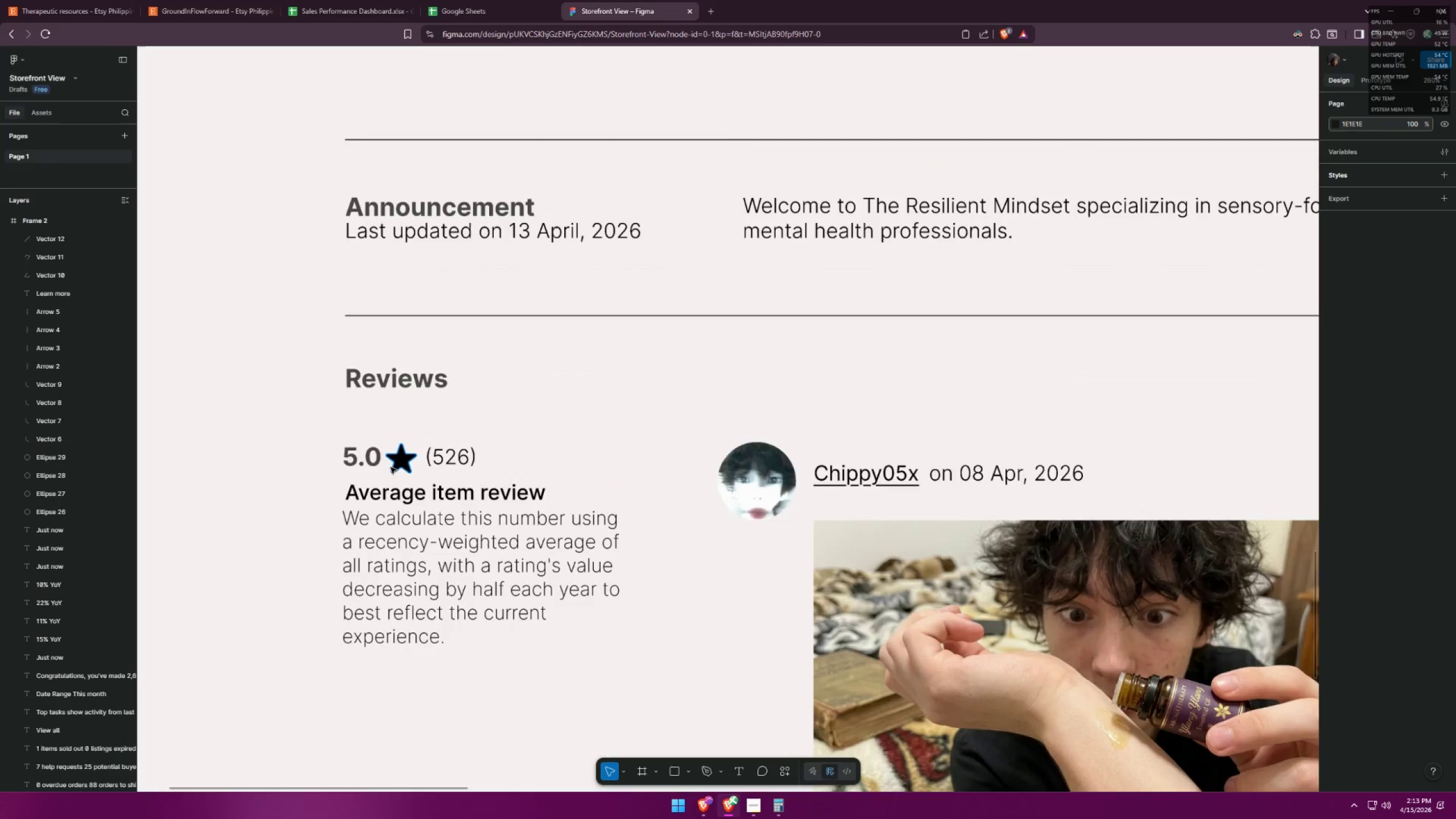 
key(Control+ControlLeft)
 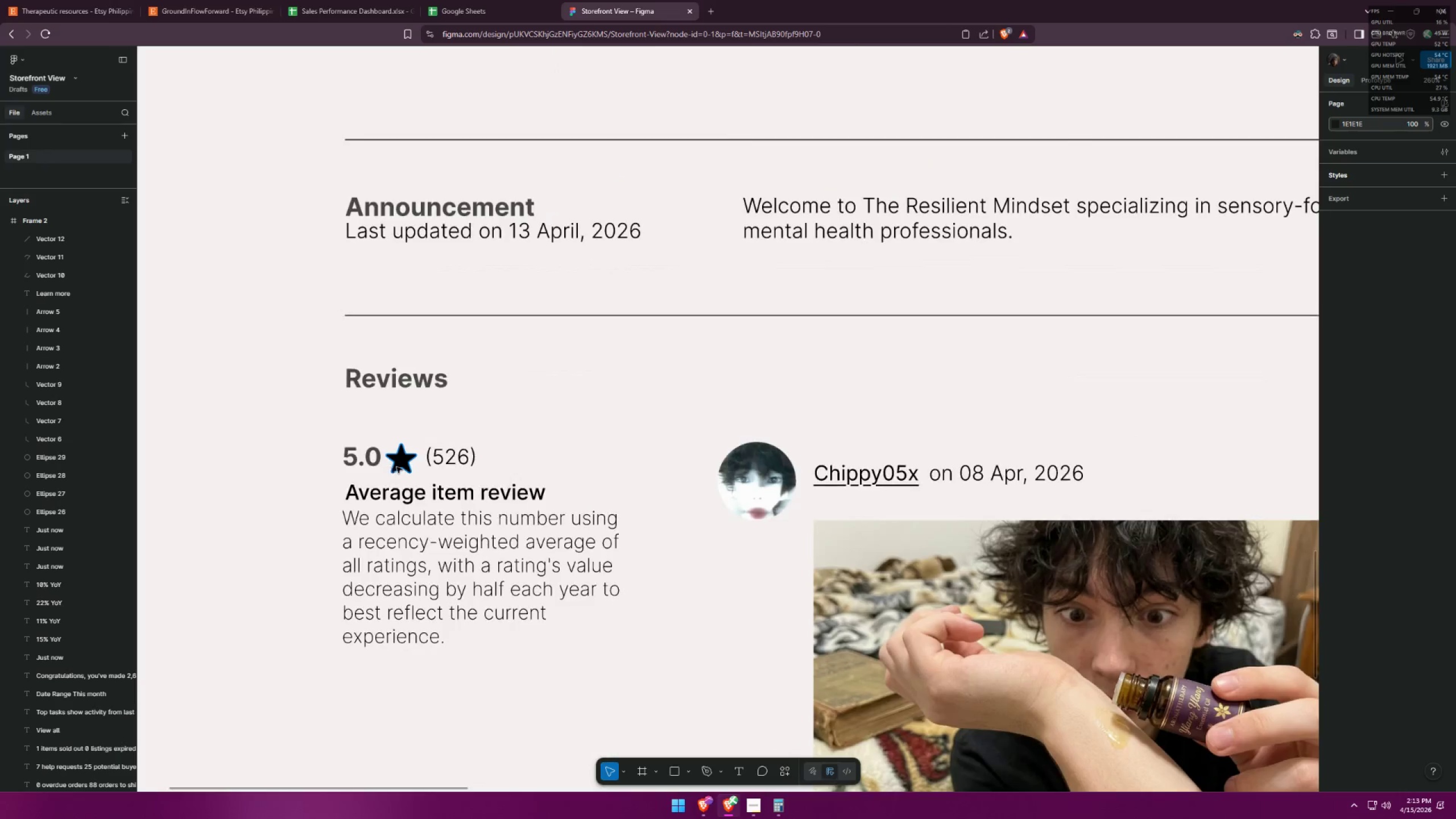 
key(Control+ControlLeft)
 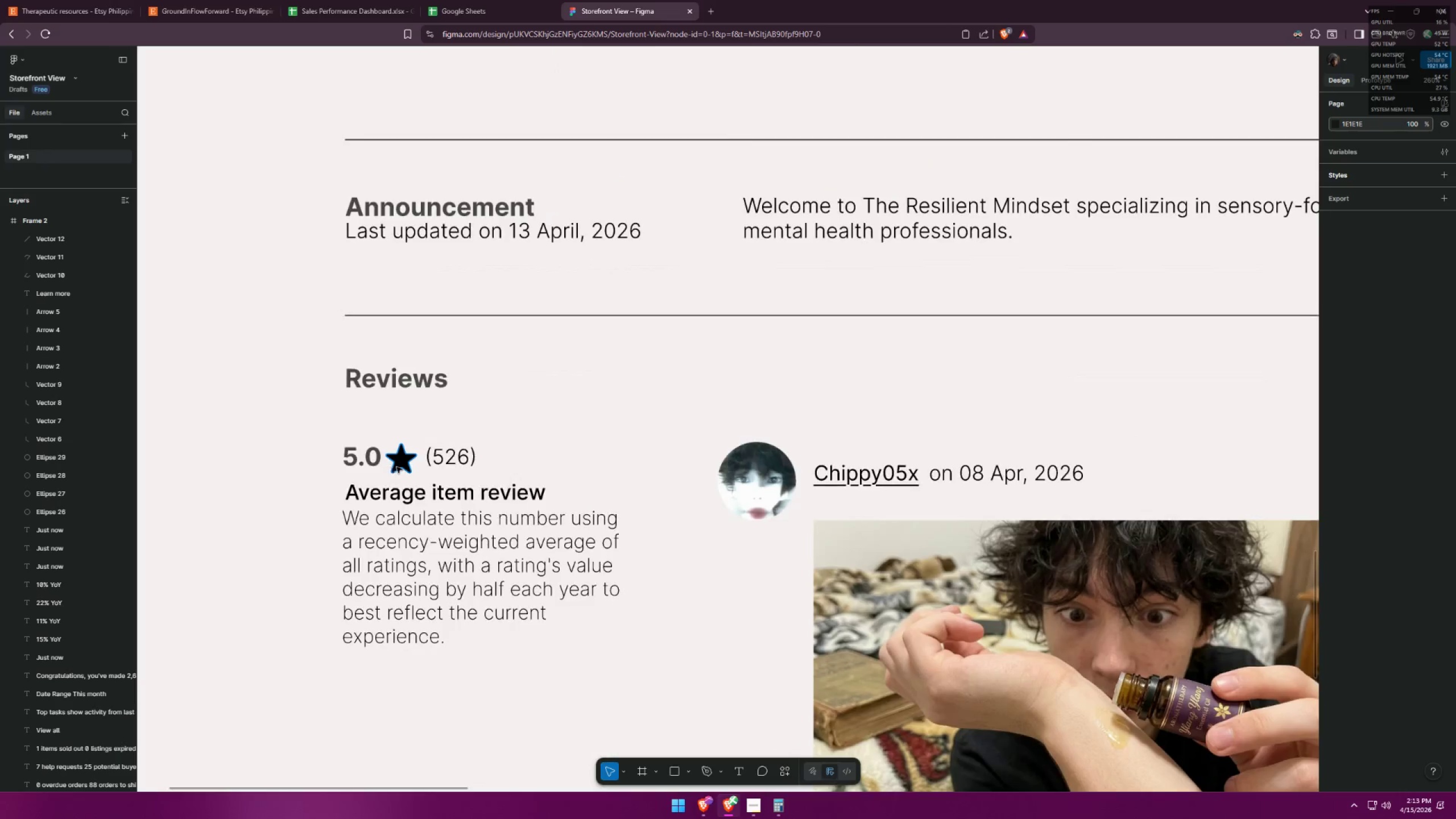 
key(Control+ControlLeft)
 